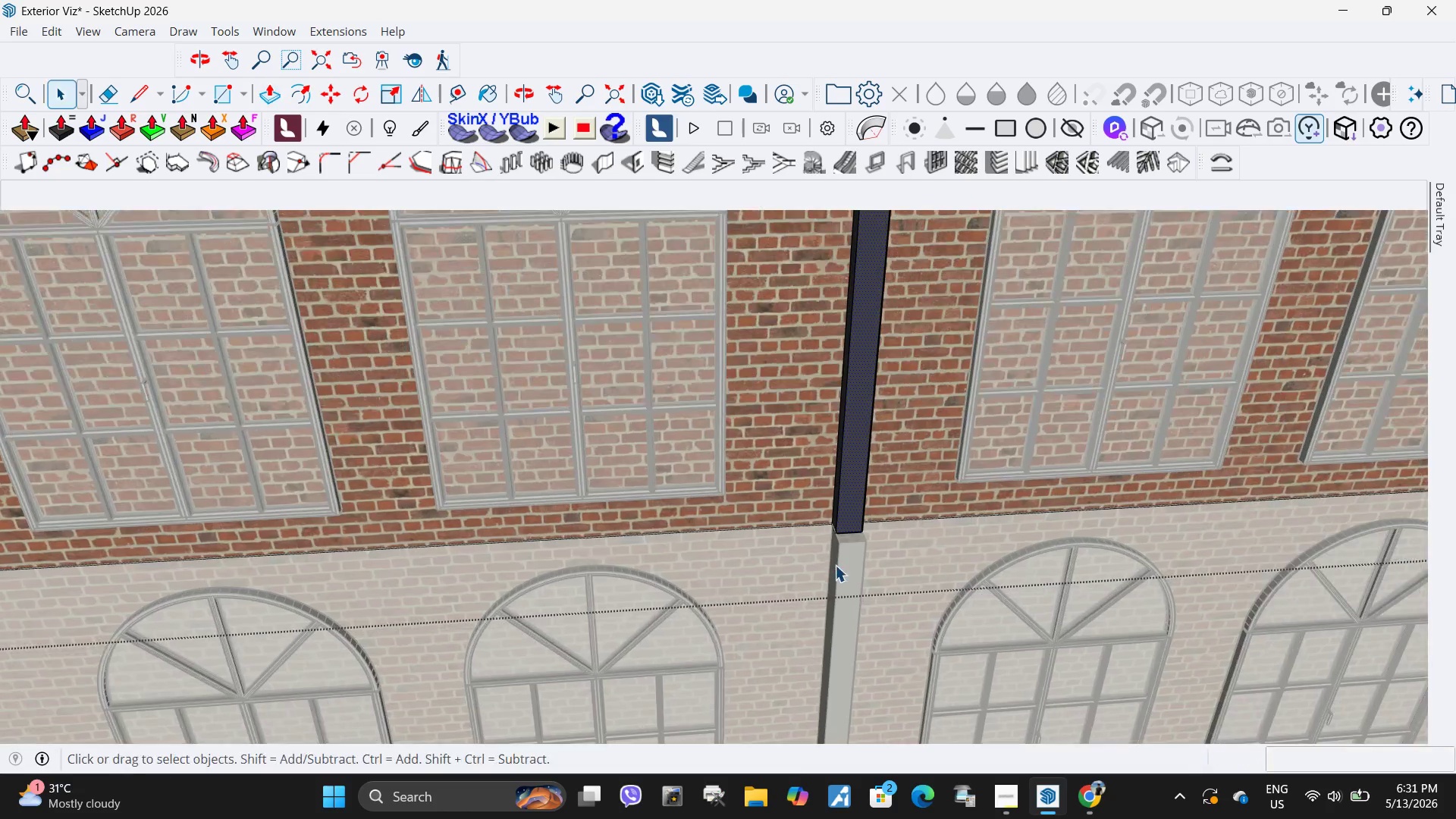 
double_click([850, 561])
 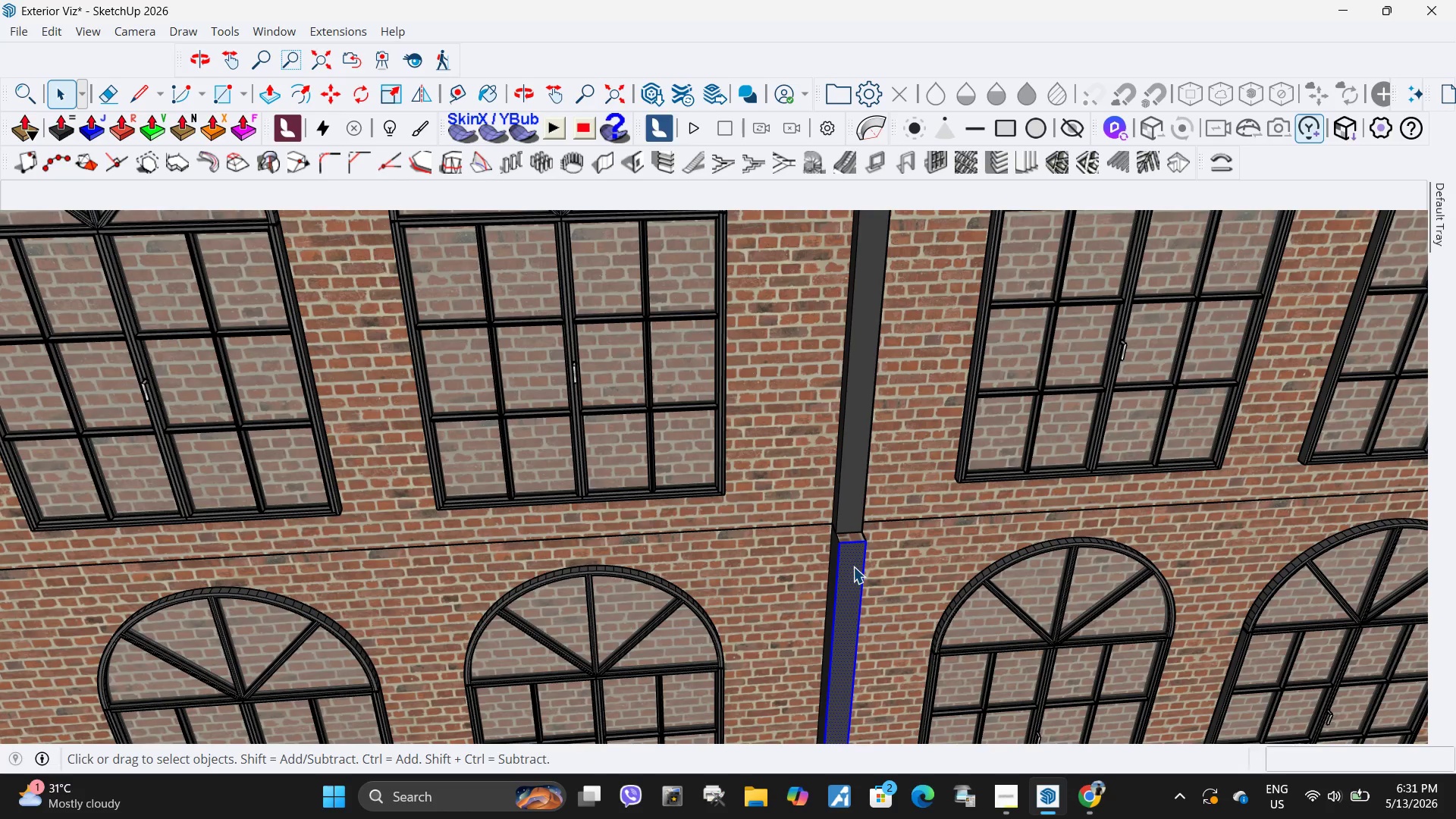 
key(P)
 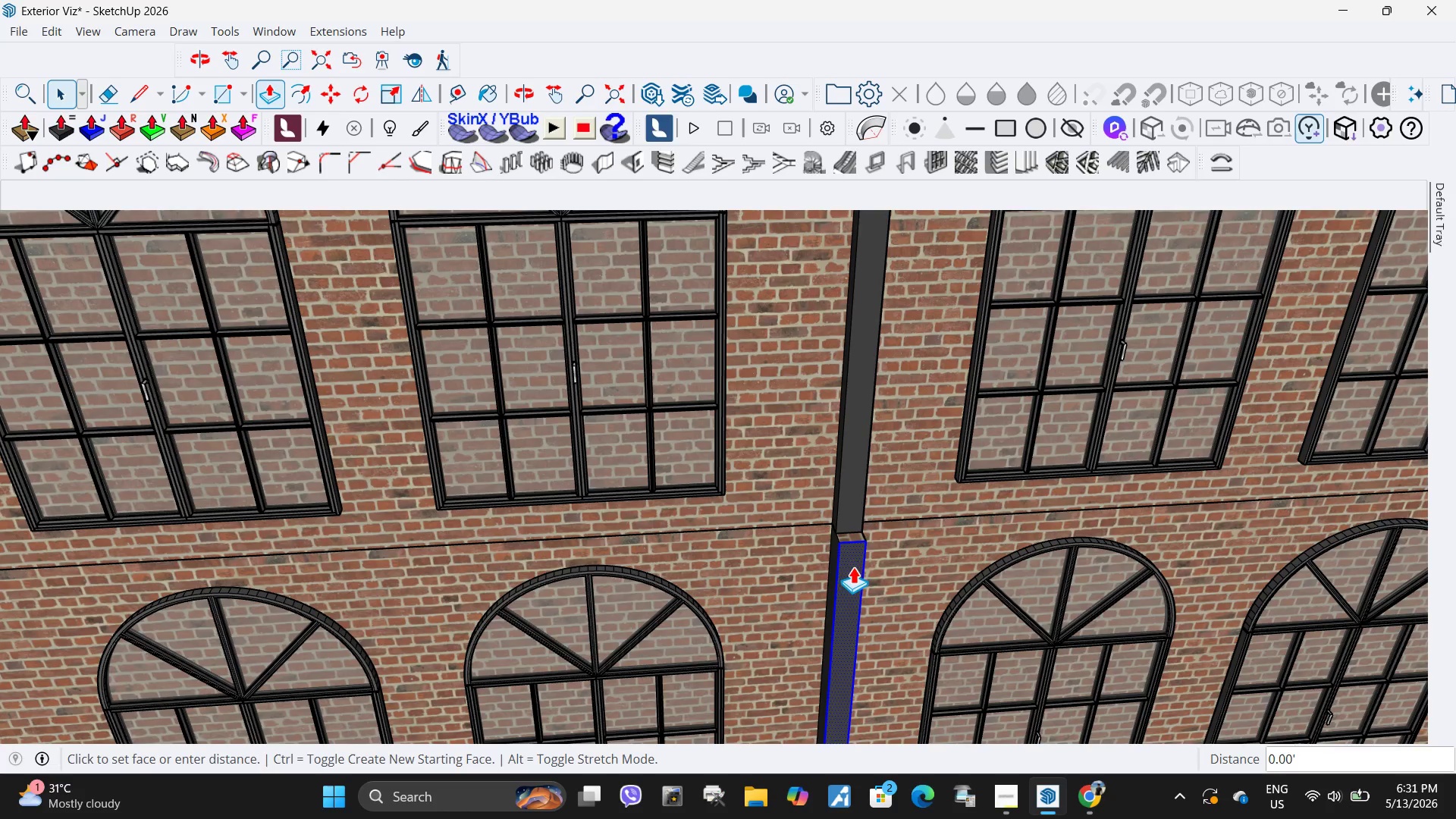 
left_click([853, 566])
 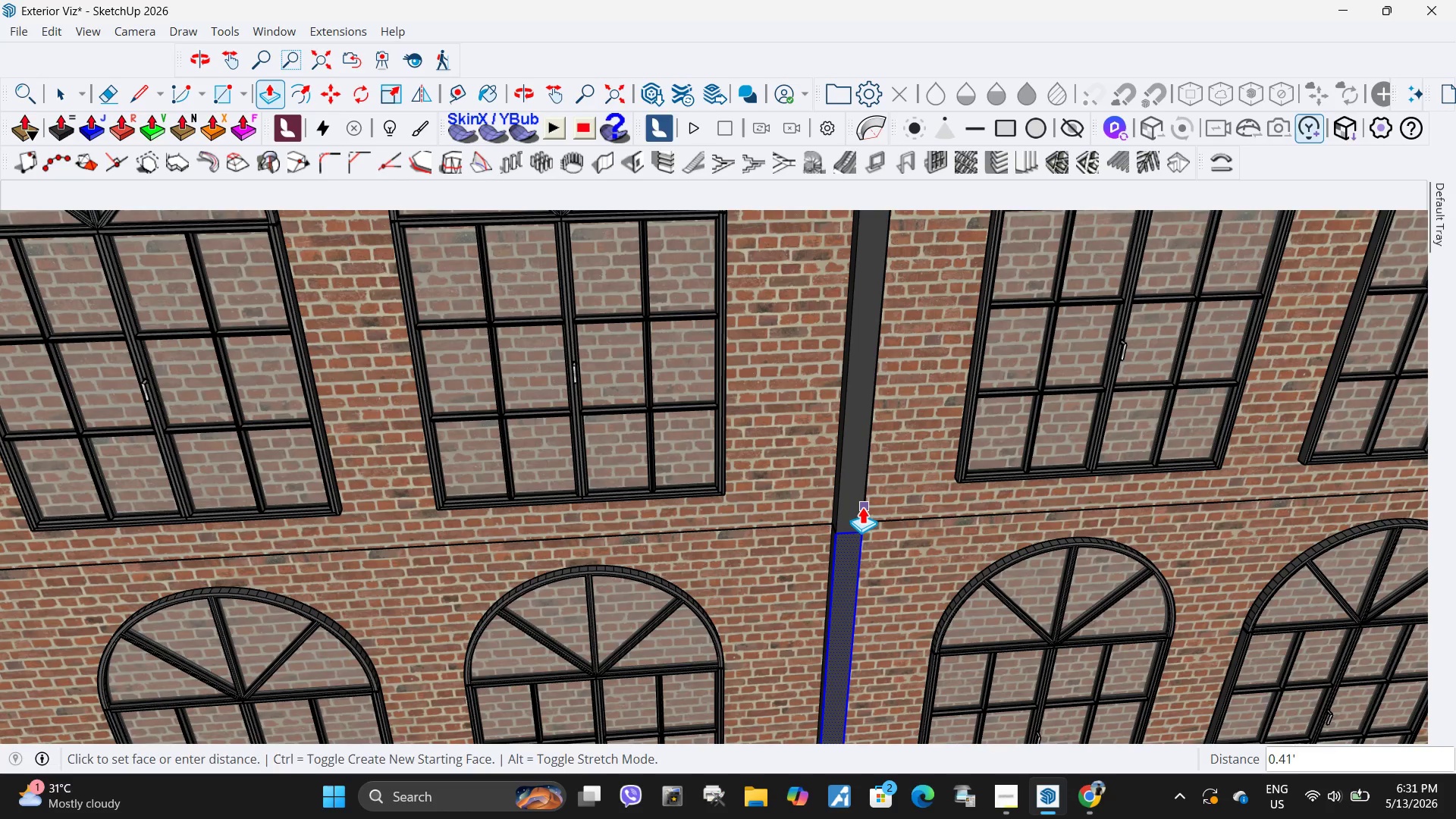 
left_click([862, 507])
 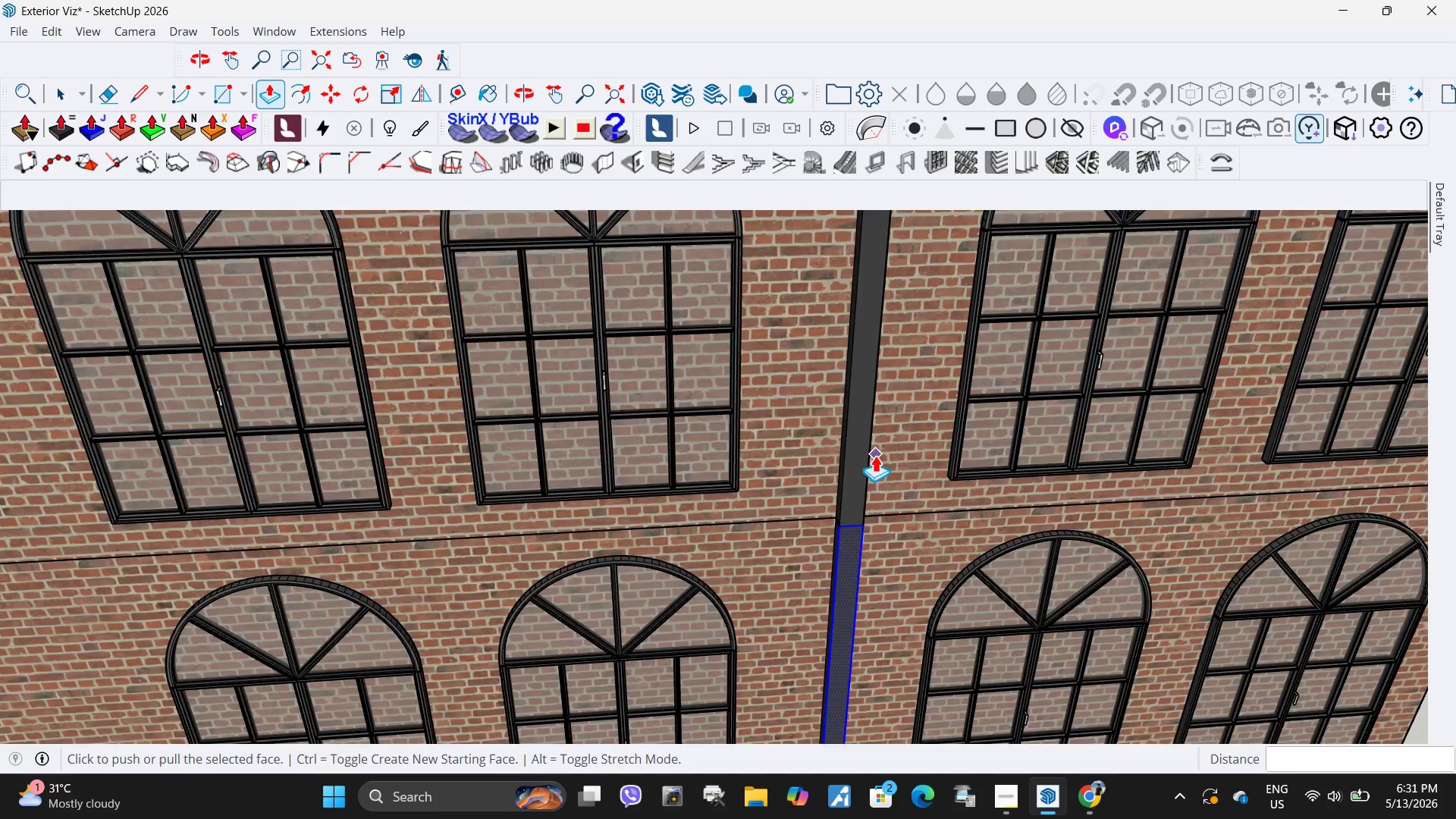 
key(Space)
 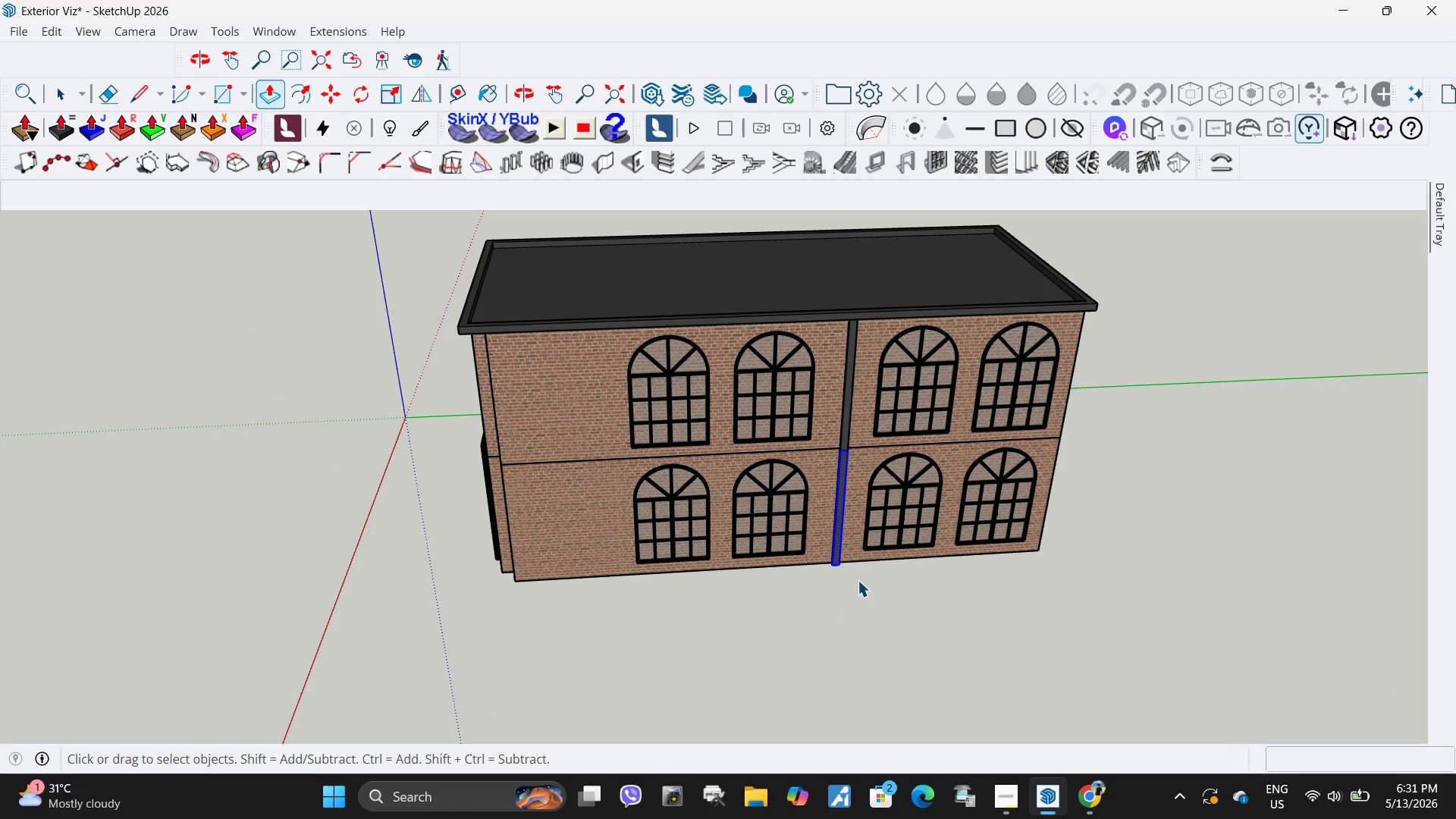 
key(Escape)
 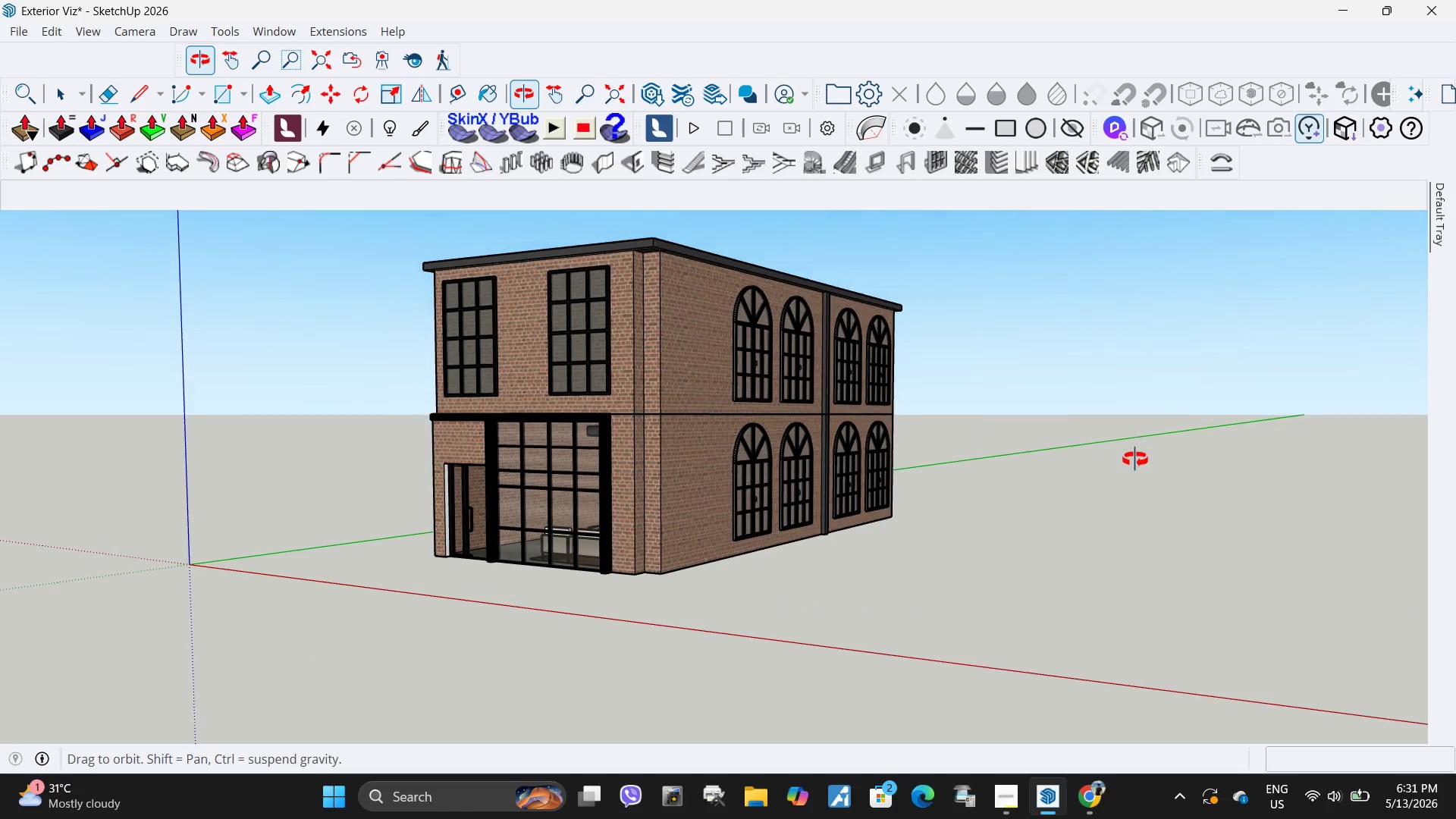 
scroll: coordinate [827, 405], scroll_direction: down, amount: 14.0
 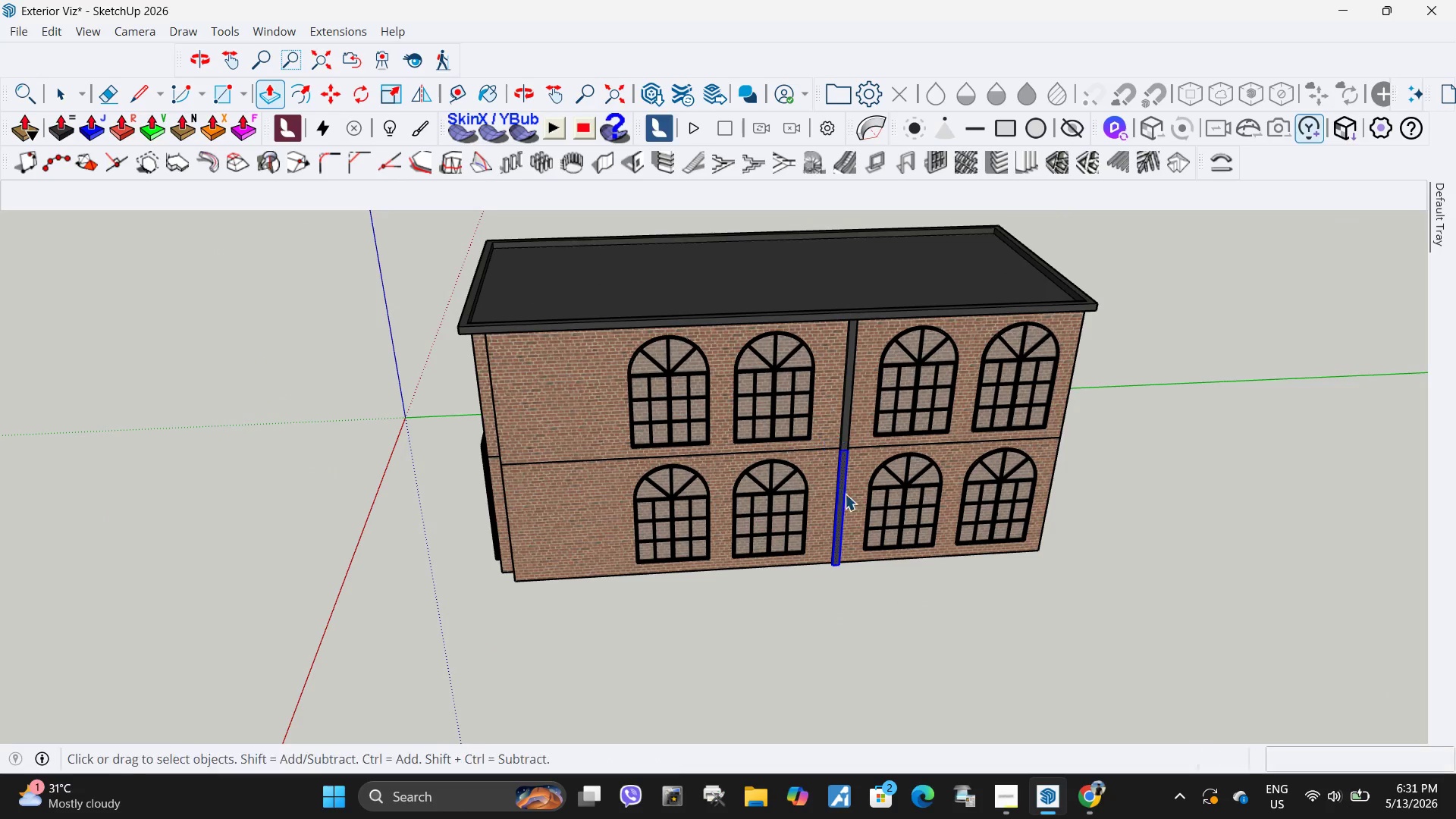 
key(H)
 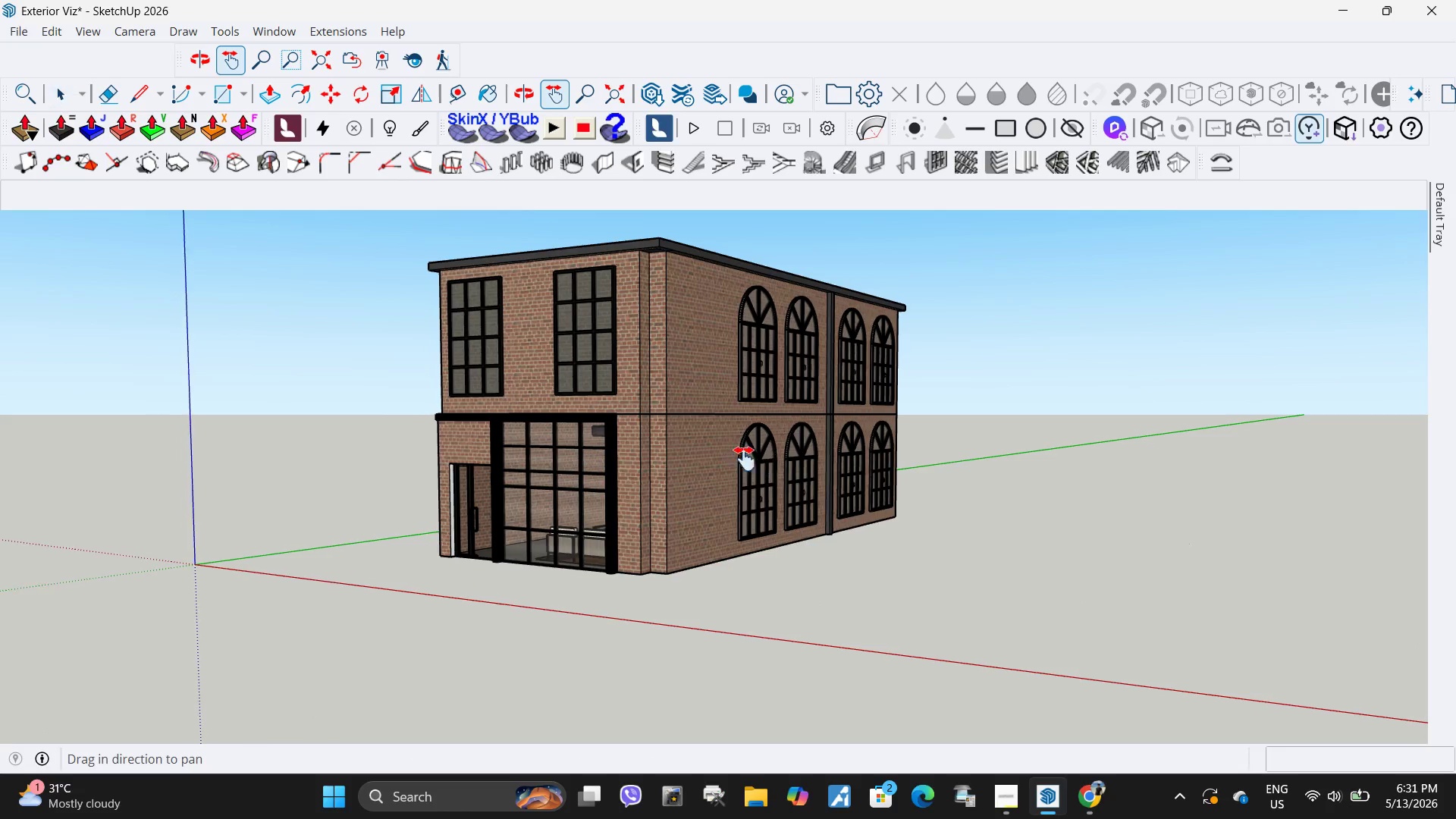 
left_click_drag(start_coordinate=[733, 459], to_coordinate=[846, 446])
 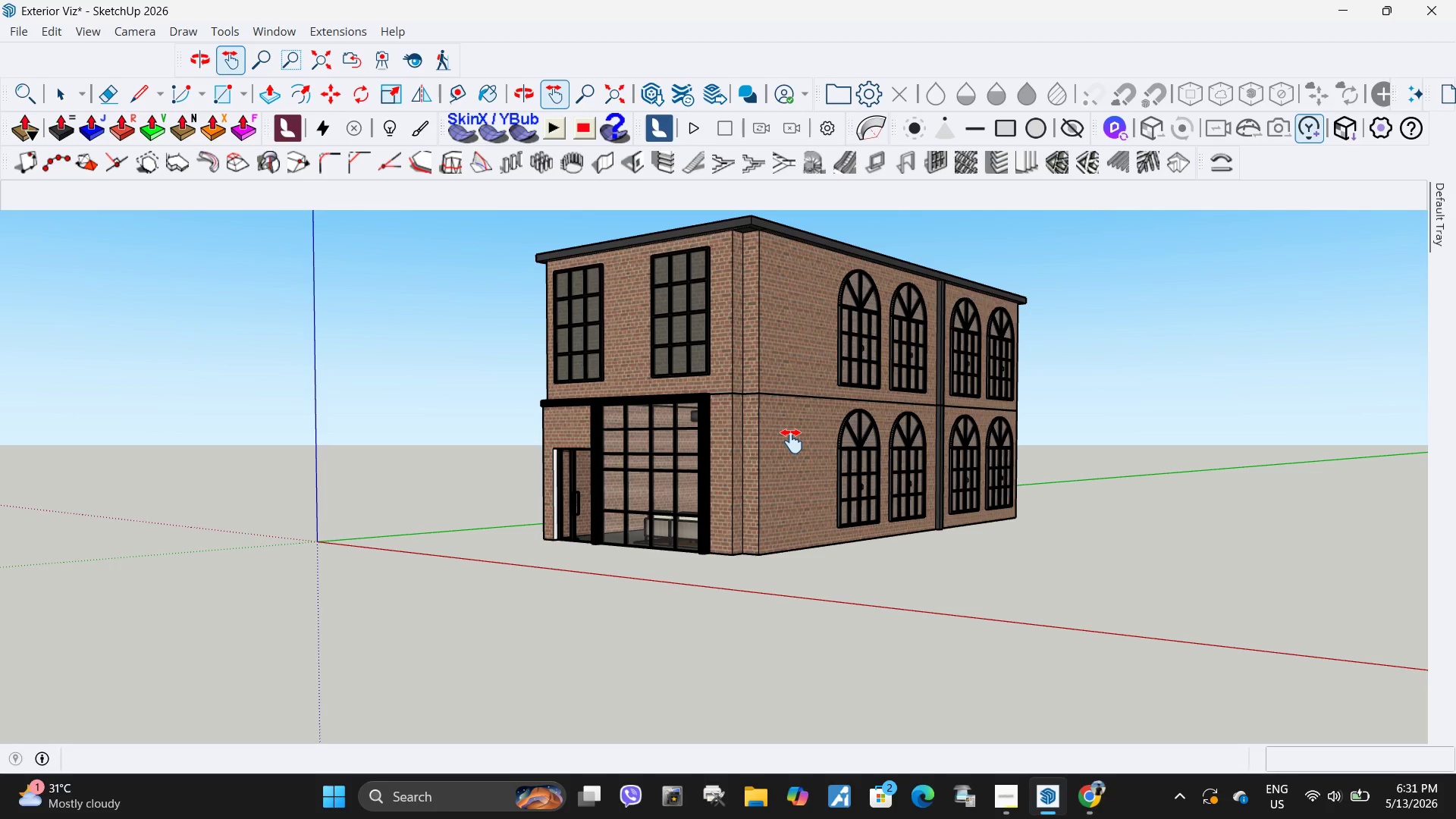 
wait(7.77)
 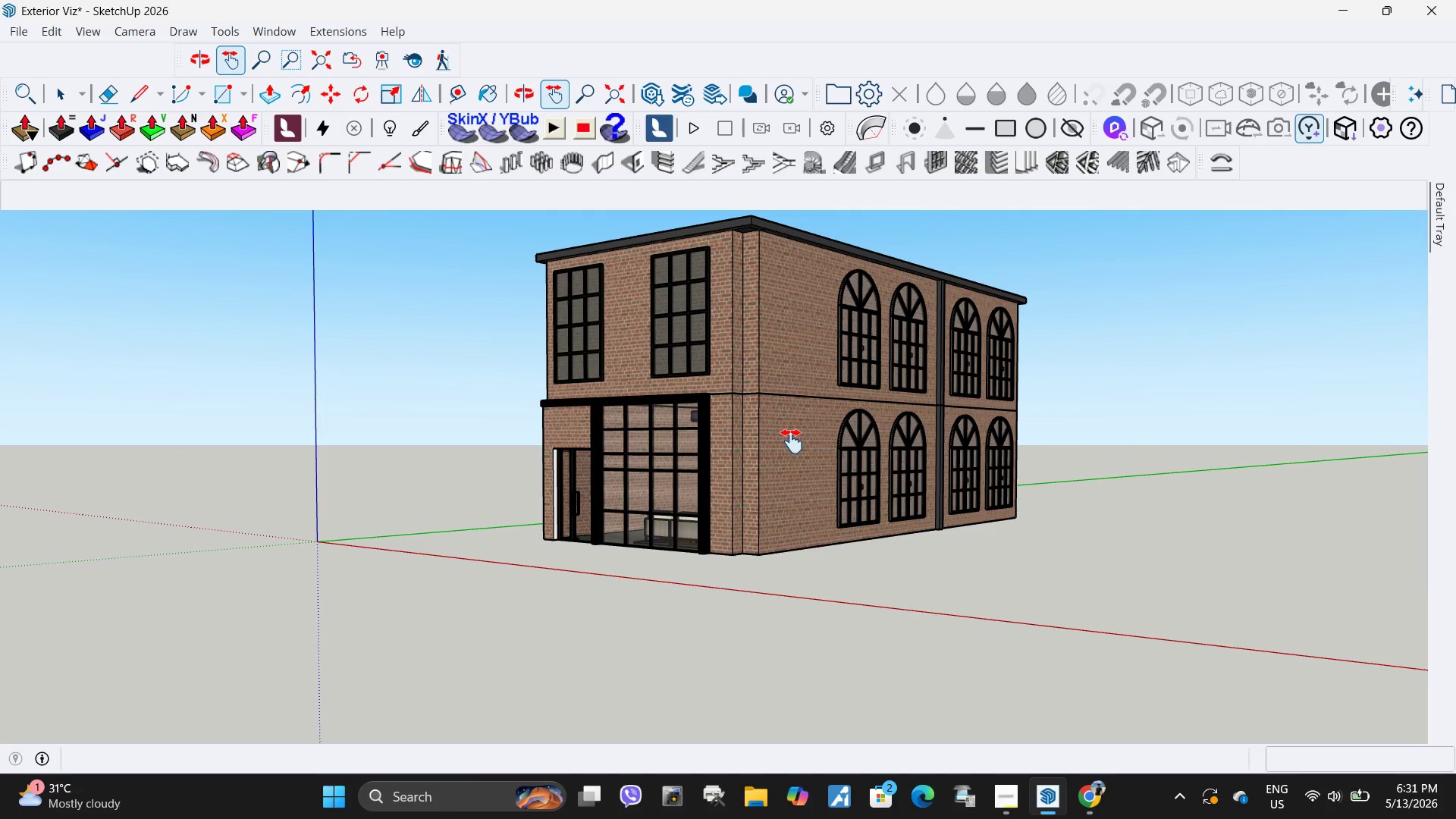 
left_click([10, 30])
 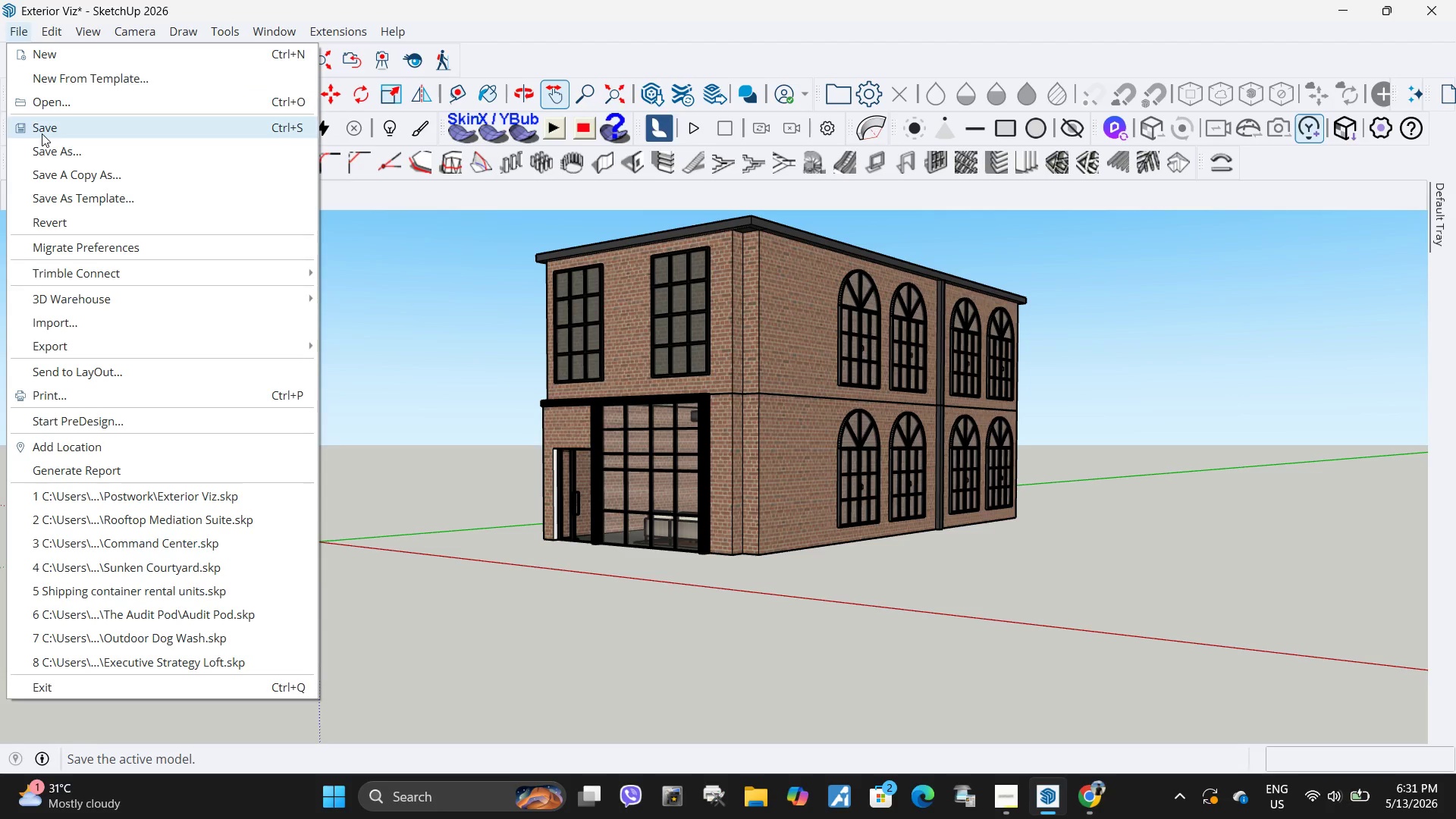 
left_click([42, 133])
 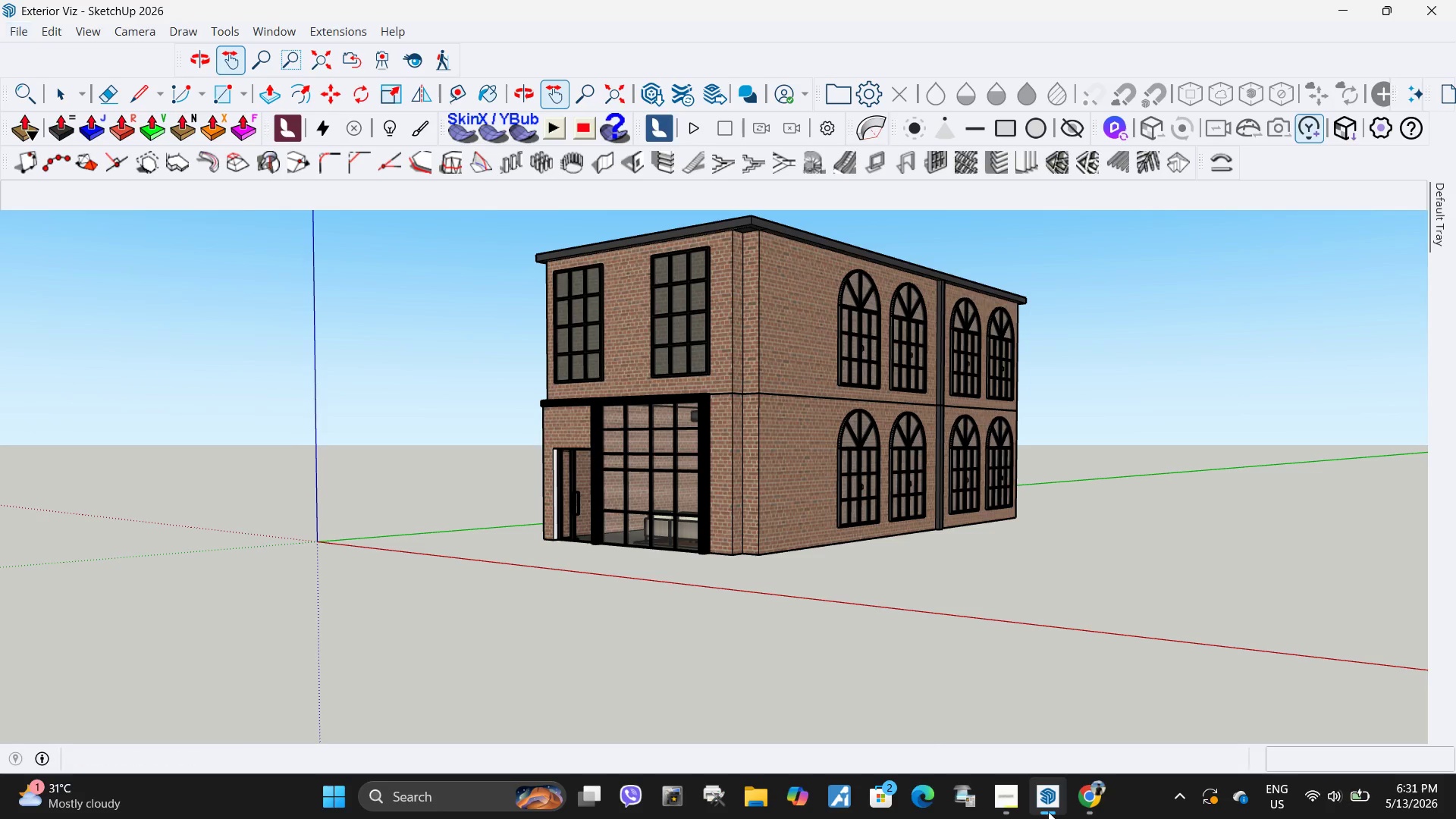 
left_click([1087, 811])
 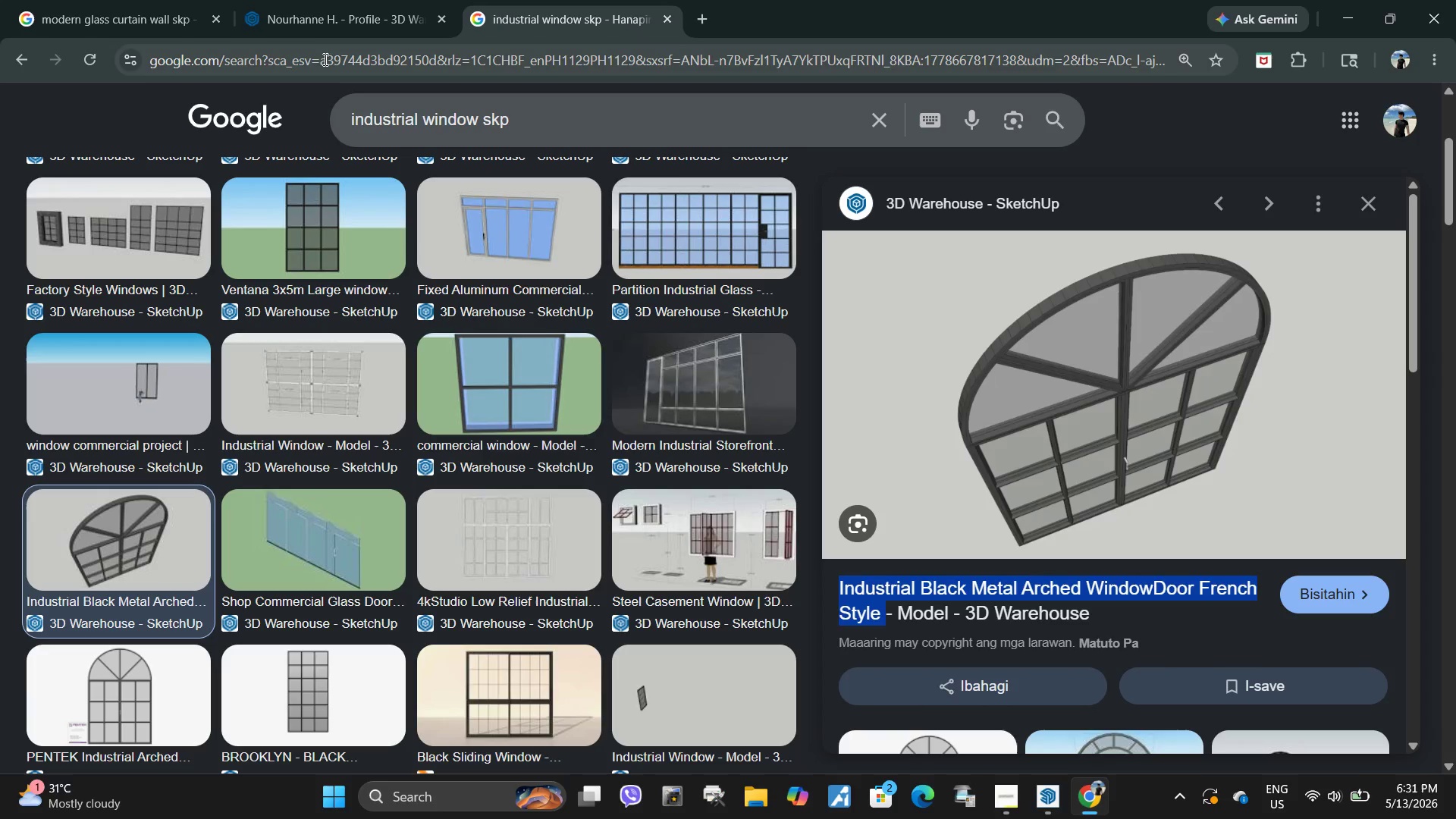 
left_click([324, 64])
 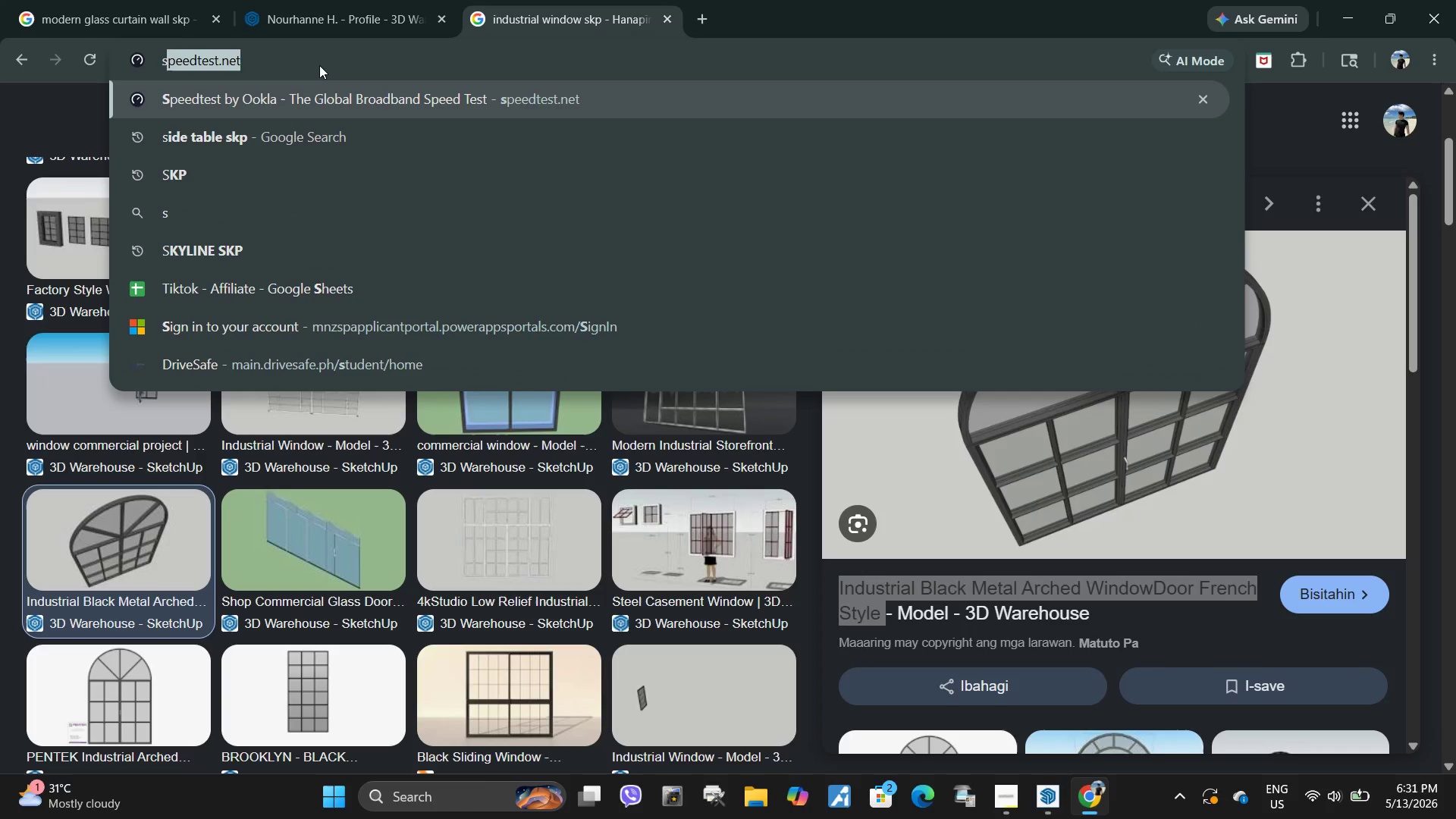 
type(stret skp)
 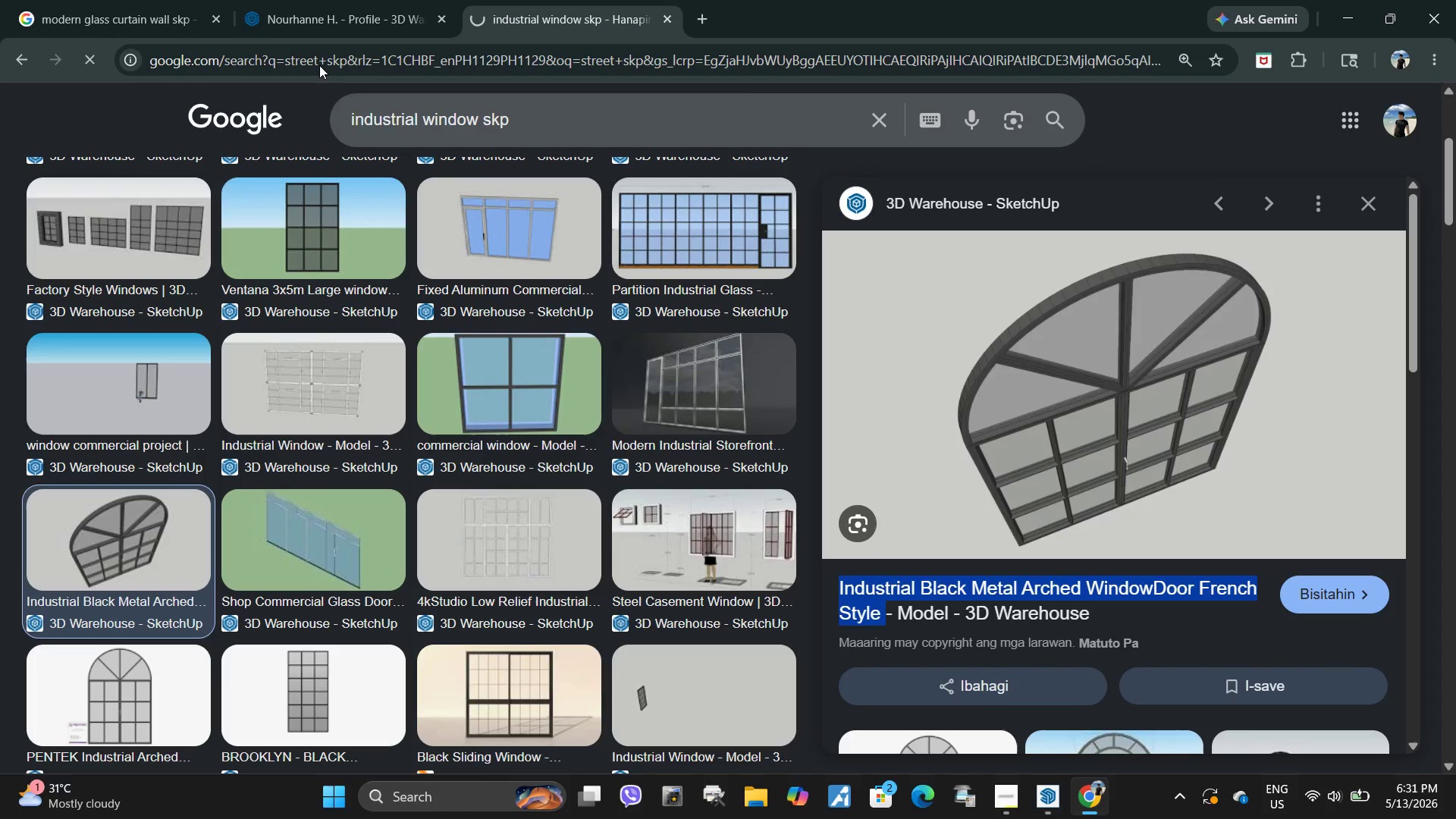 
hold_key(key=E, duration=23.25)
 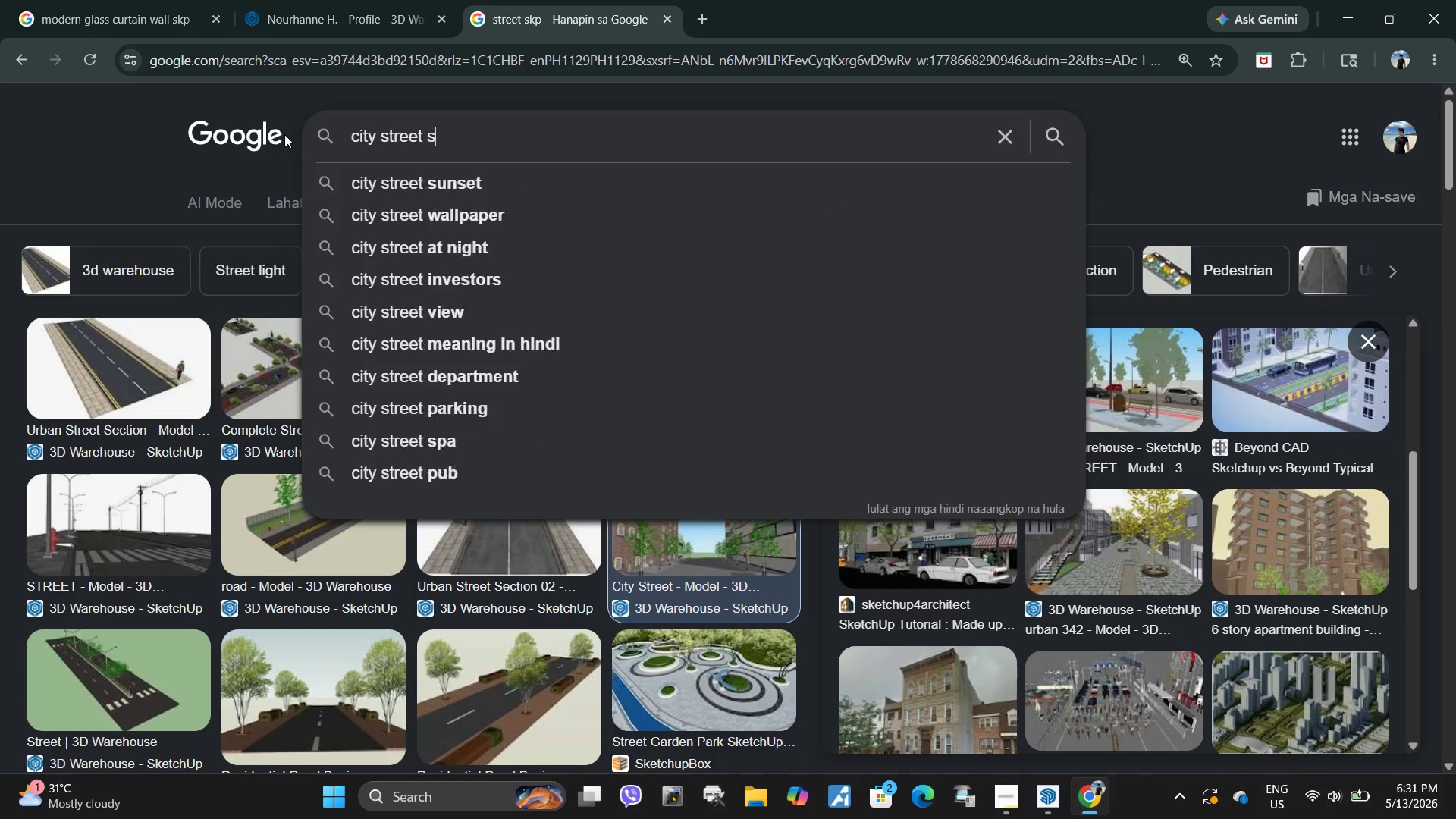 
key(Enter)
 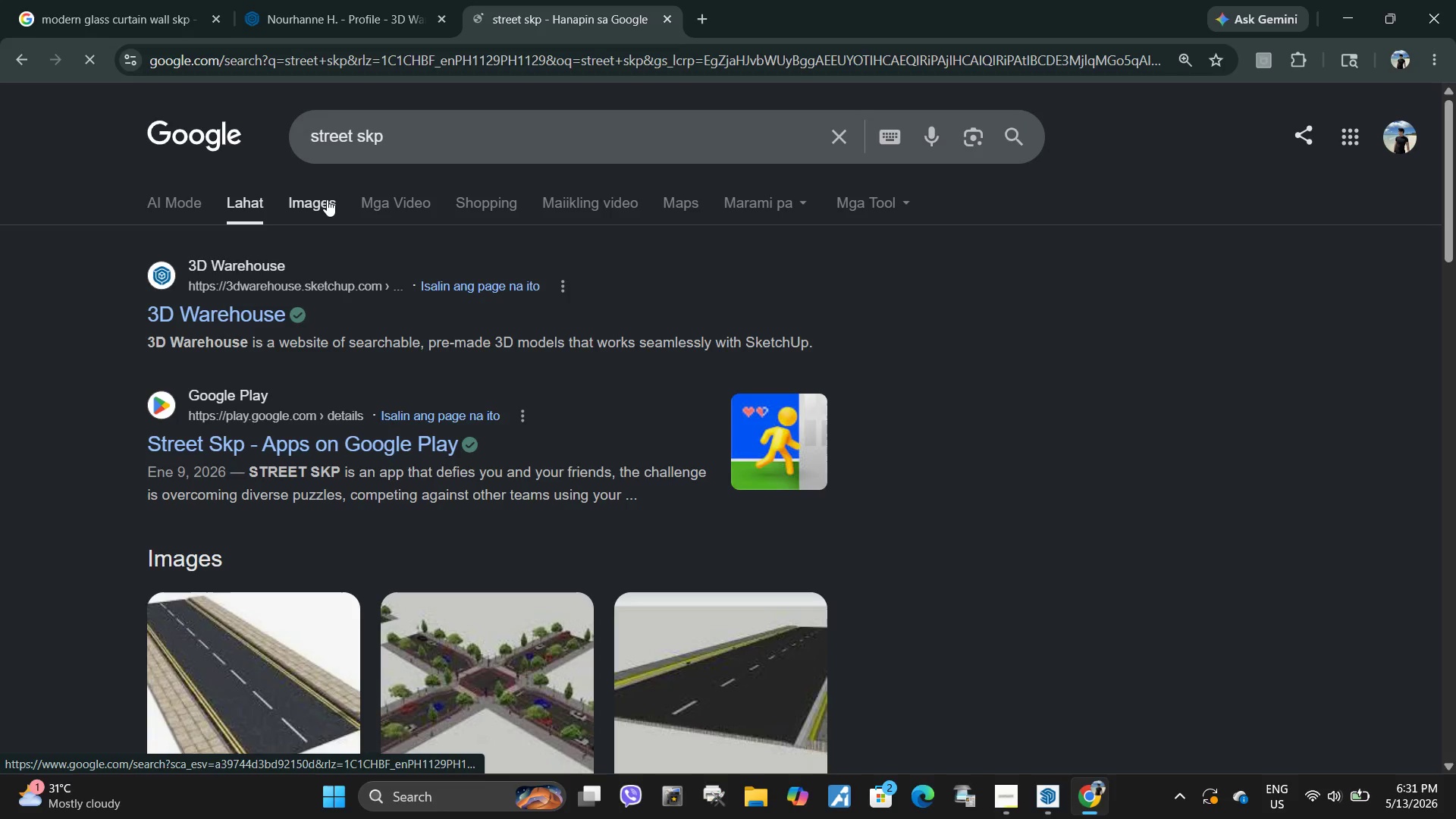 
left_click([435, 137])
 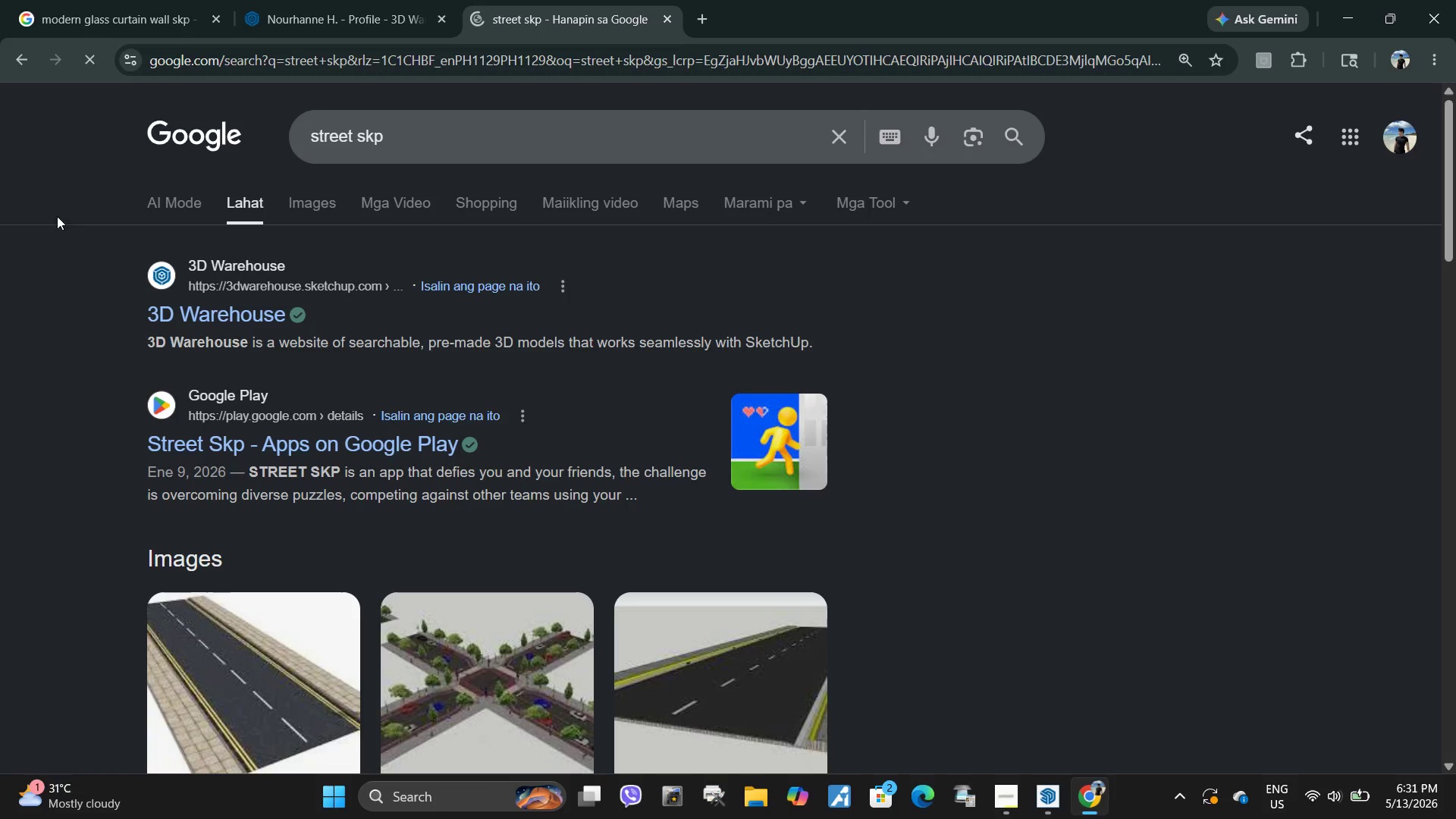 
left_click([308, 197])
 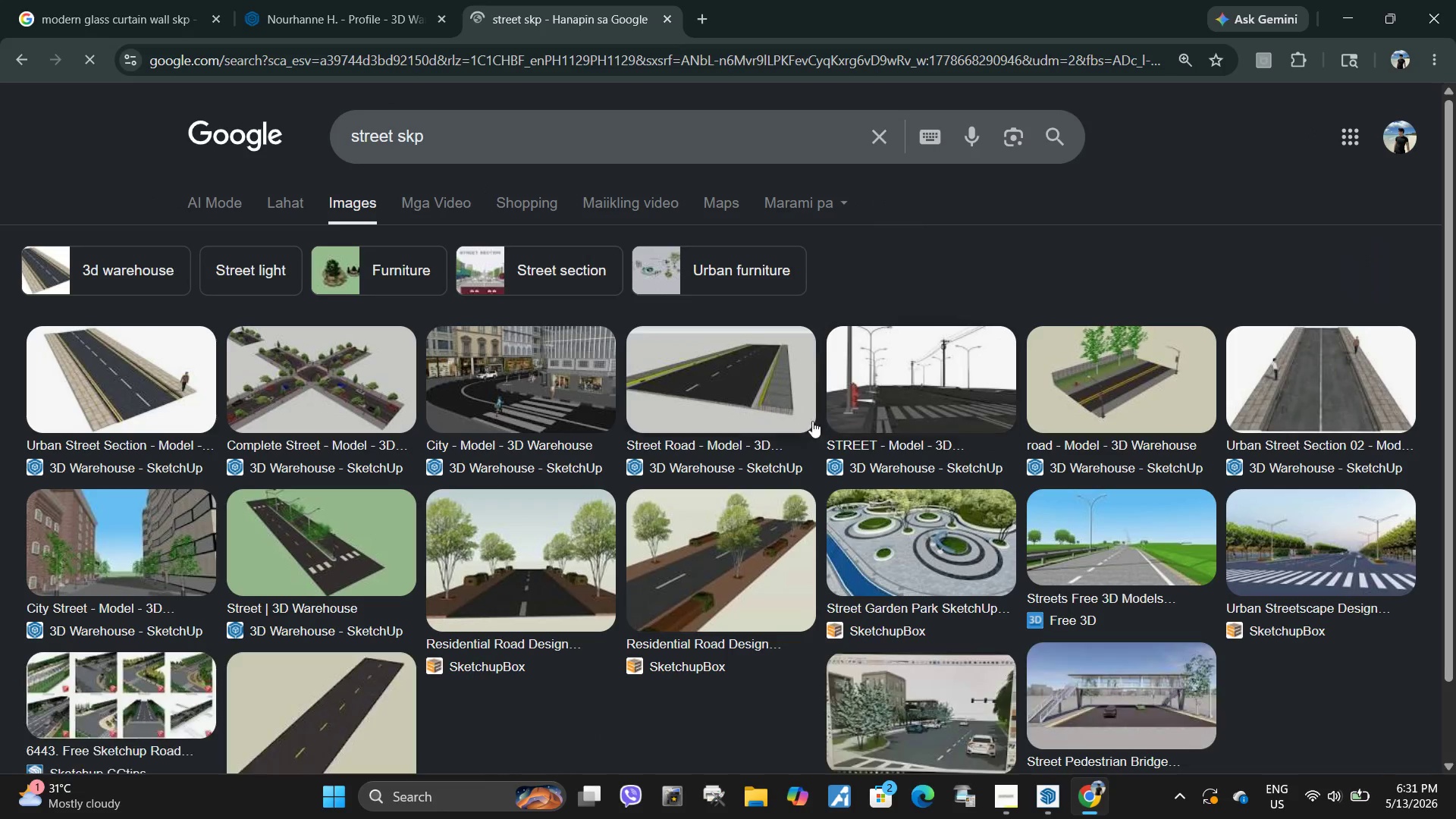 
left_click([133, 534])
 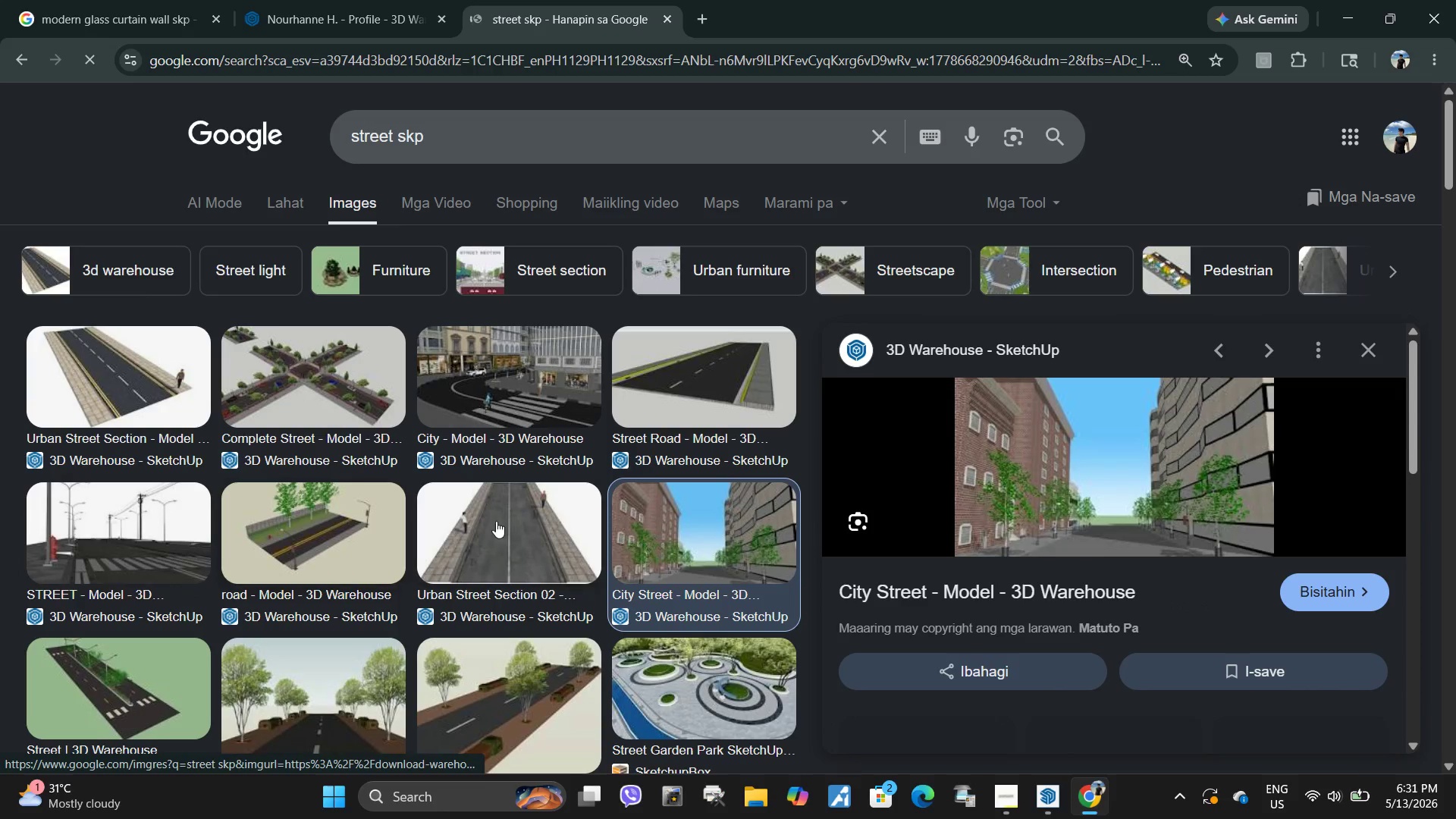 
scroll: coordinate [1047, 540], scroll_direction: down, amount: 9.0
 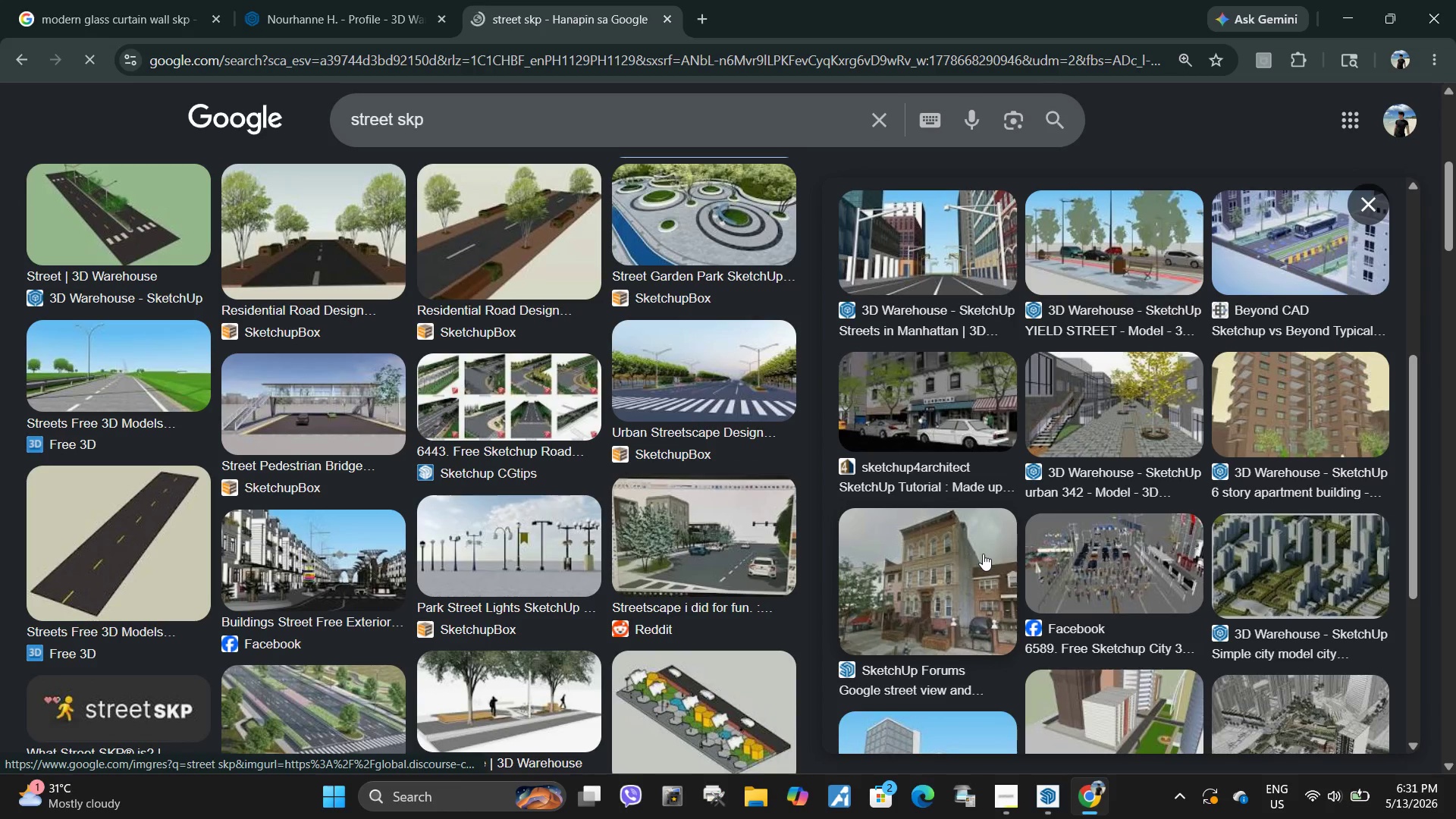 
scroll: coordinate [471, 394], scroll_direction: up, amount: 11.0
 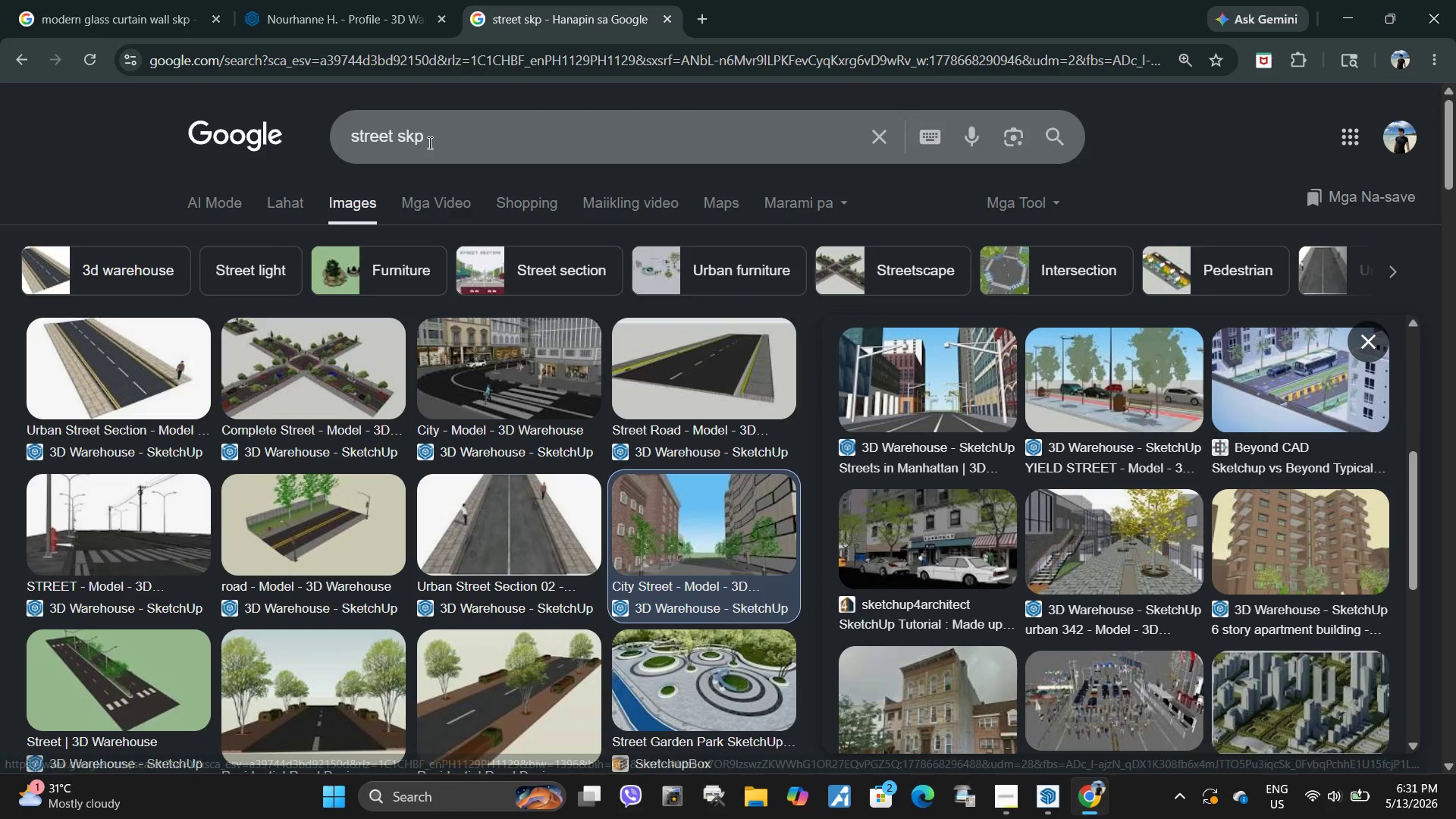 
left_click_drag(start_coordinate=[431, 141], to_coordinate=[284, 134])
 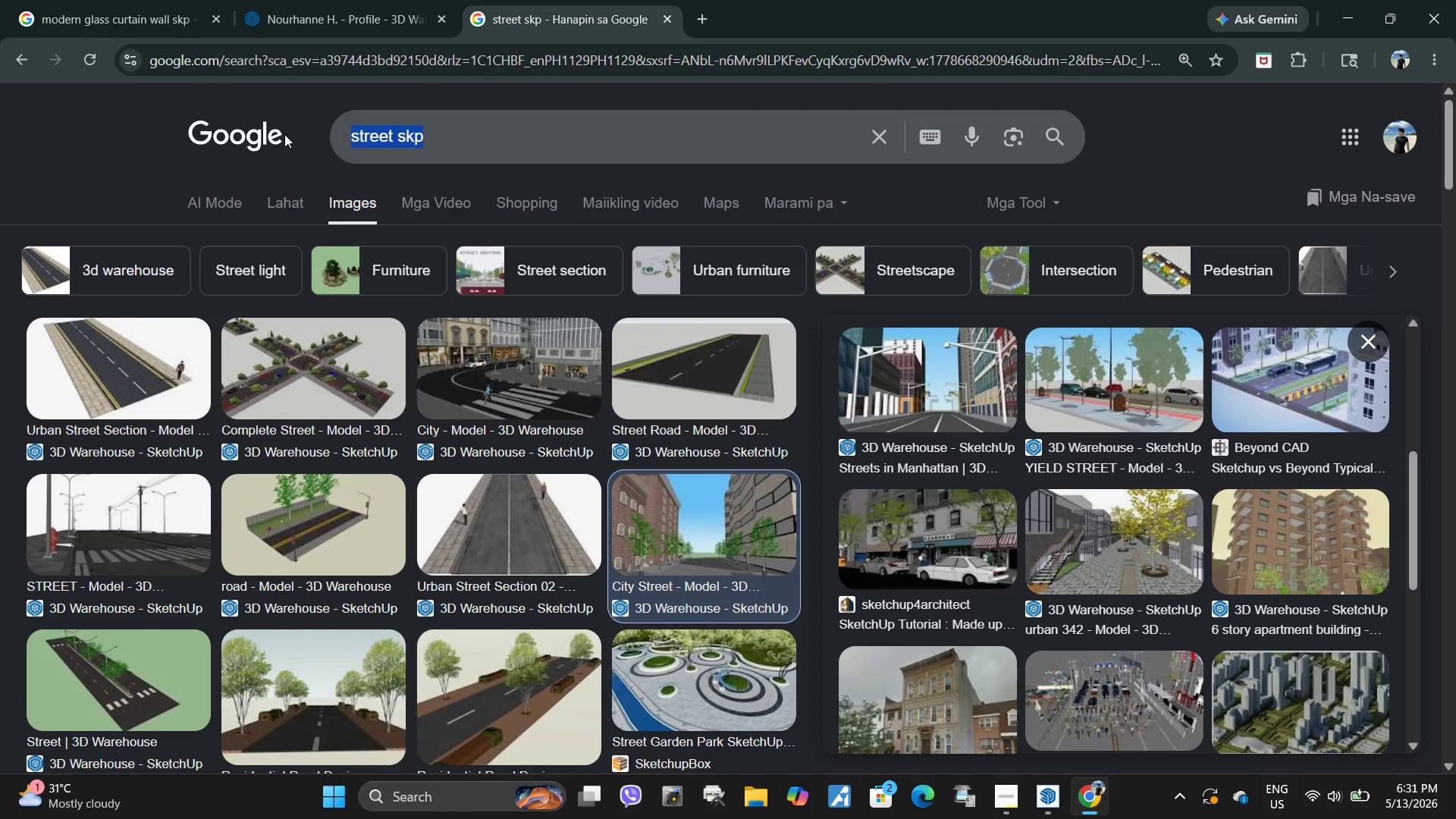 
type(city stret skp)
 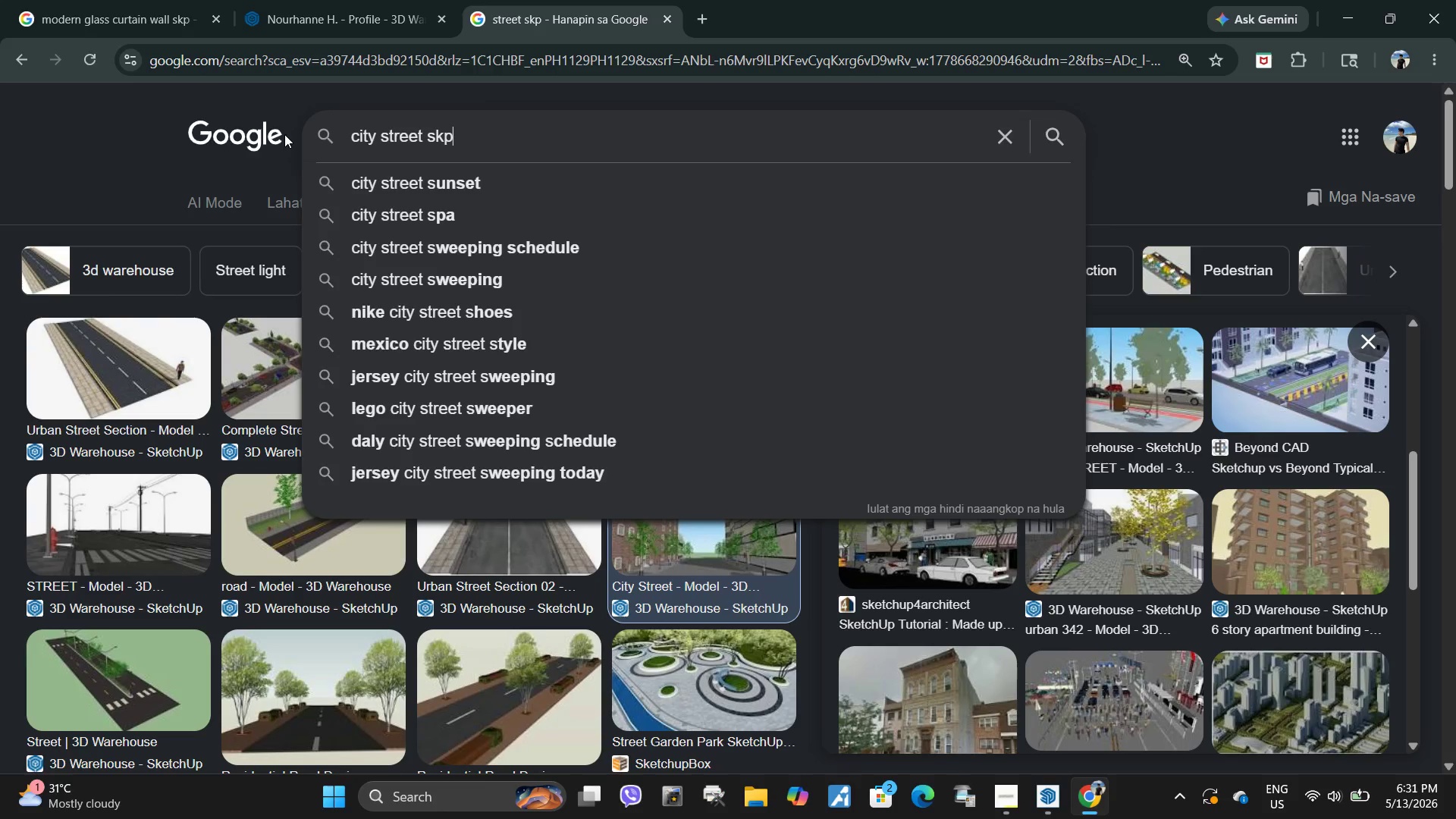 
key(Enter)
 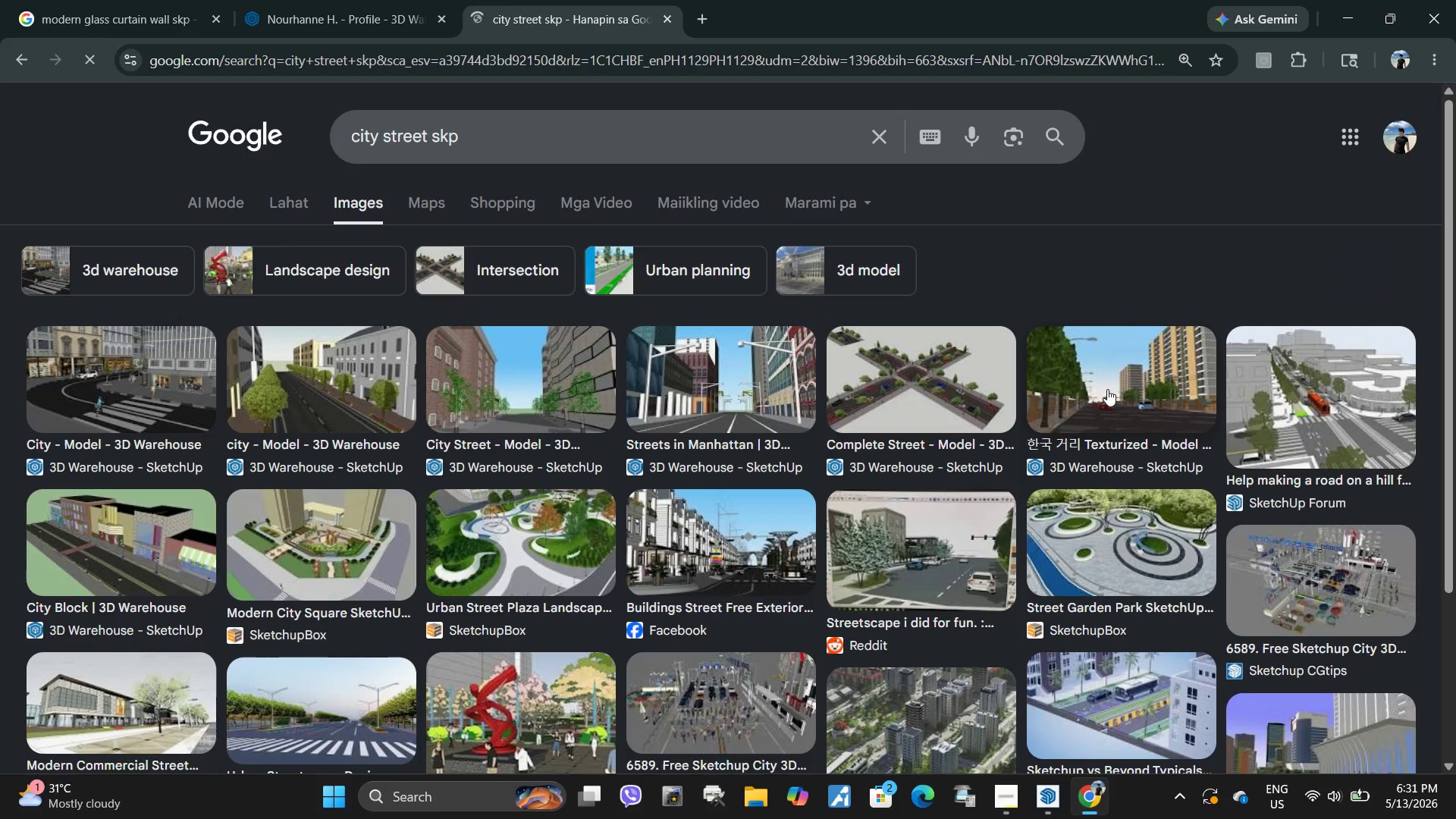 
wait(9.95)
 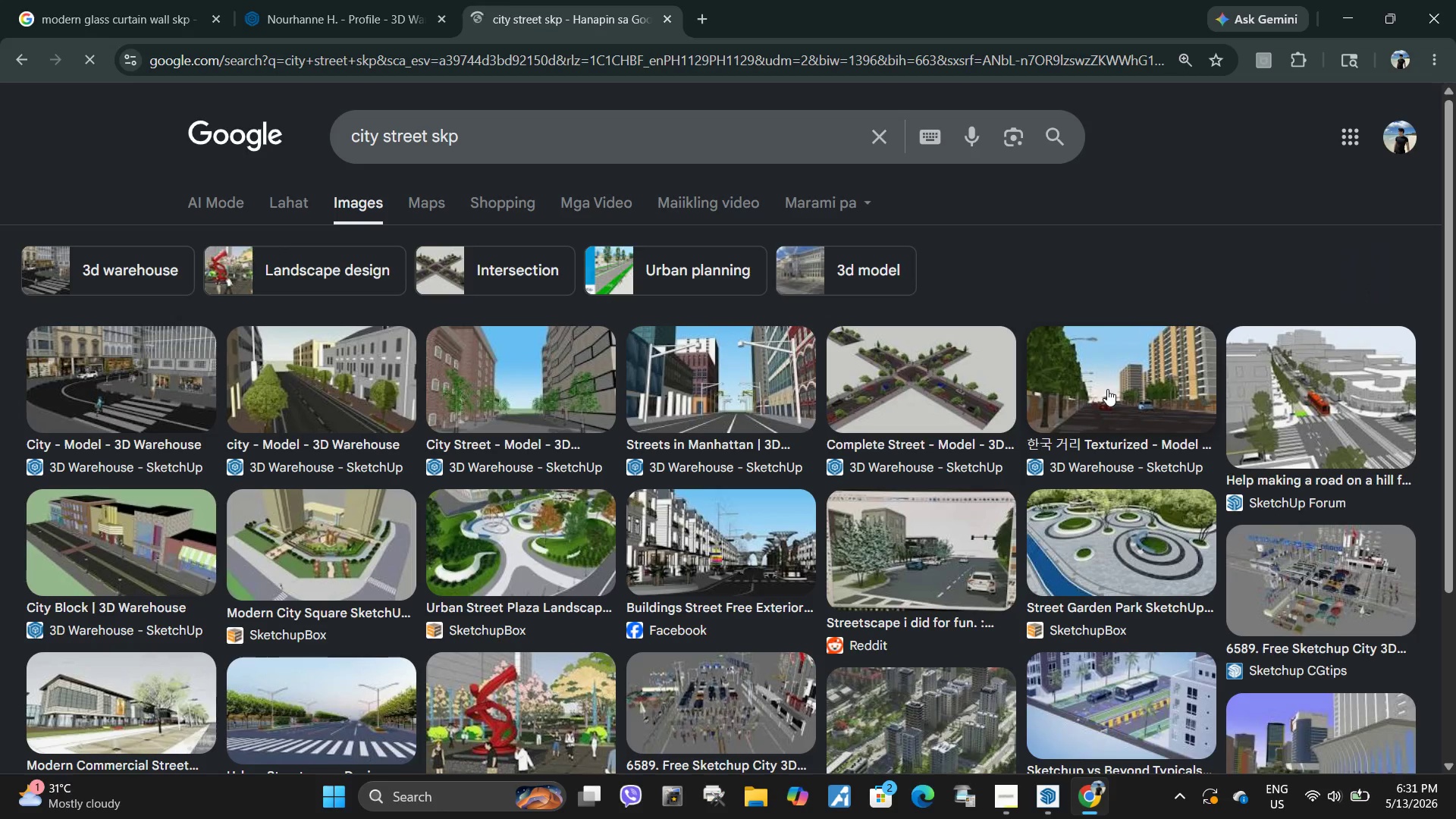 
scroll: coordinate [202, 601], scroll_direction: down, amount: 1.0
 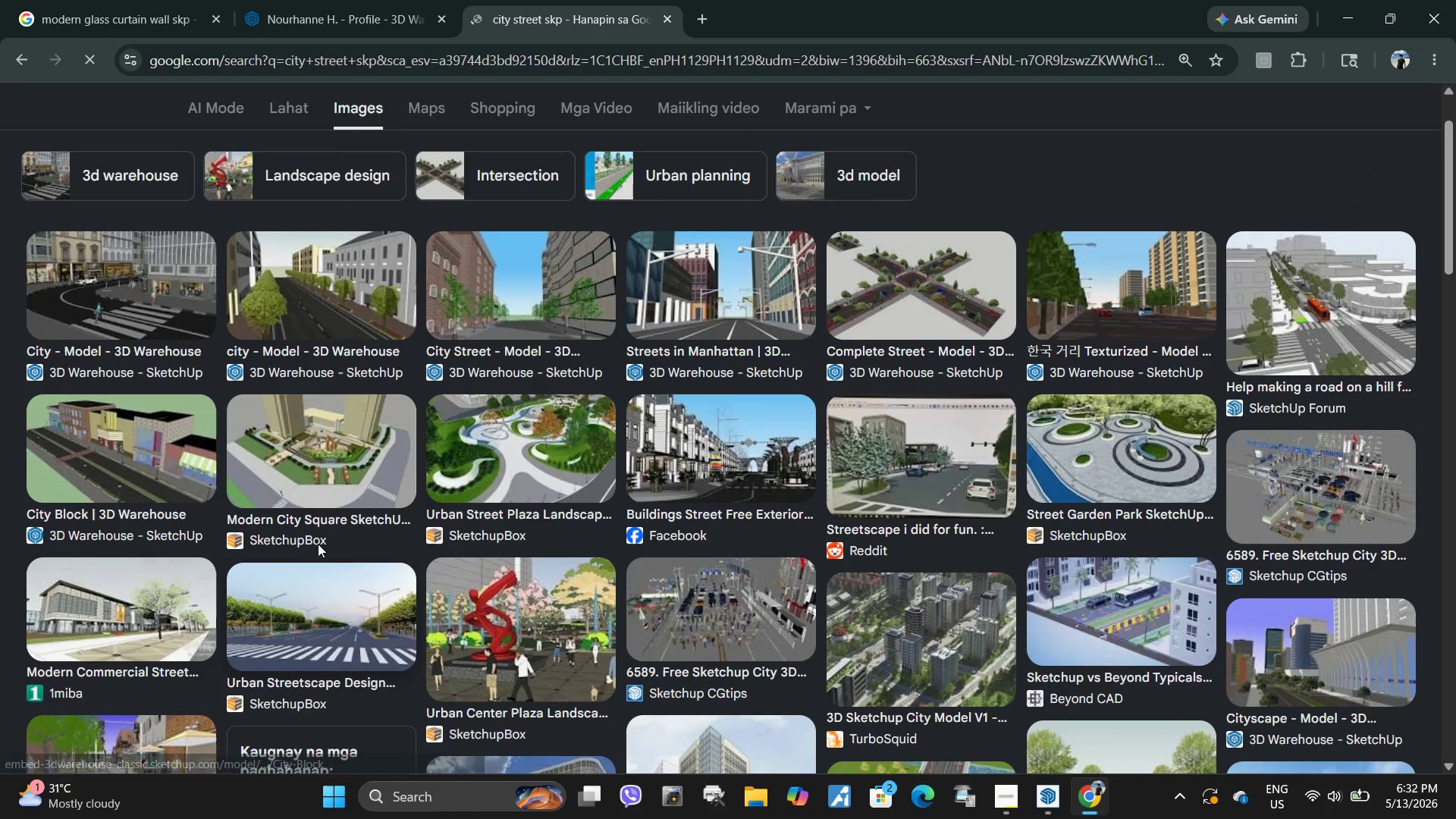 
scroll: coordinate [521, 491], scroll_direction: up, amount: 3.0
 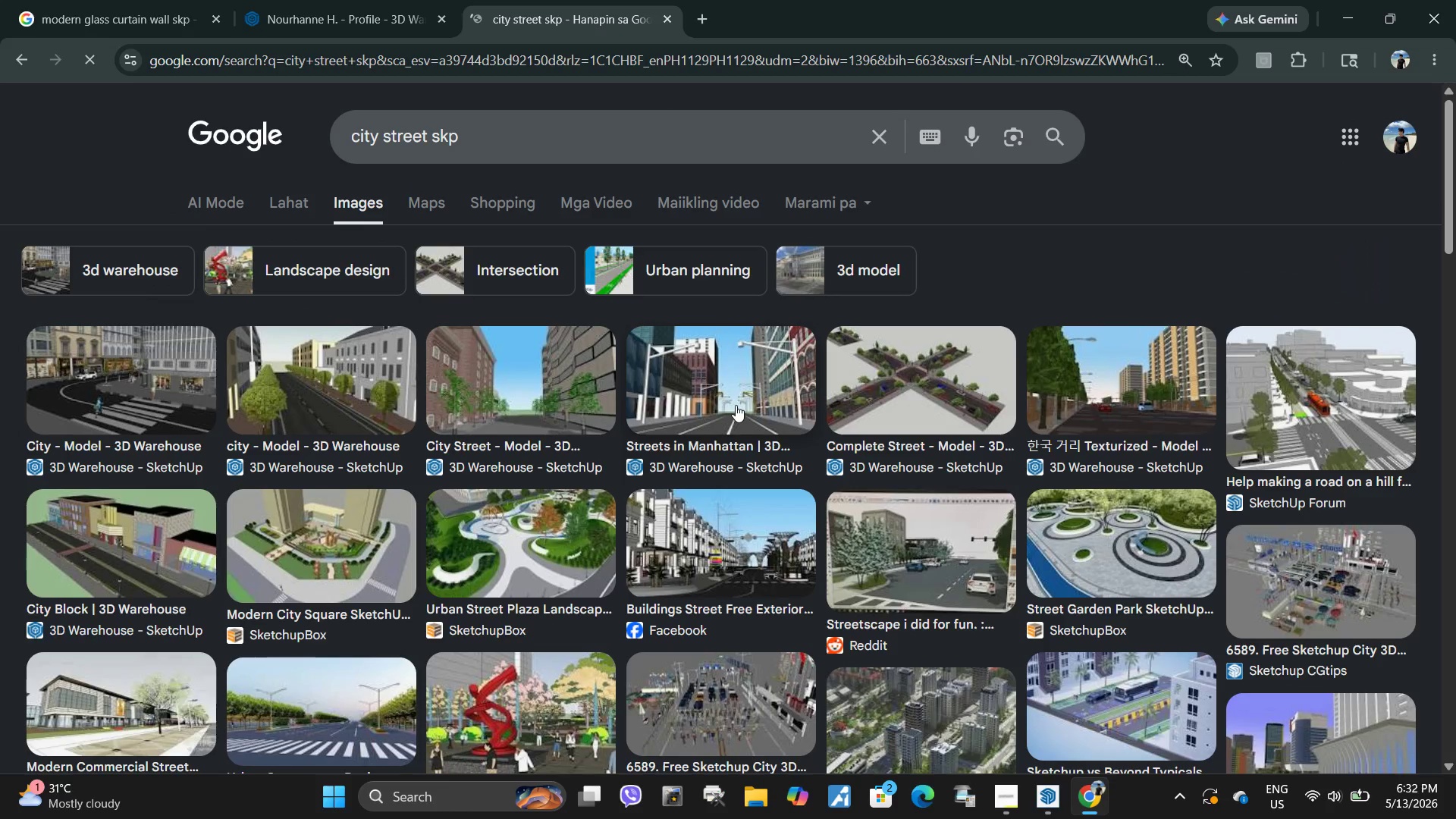 
left_click([504, 397])
 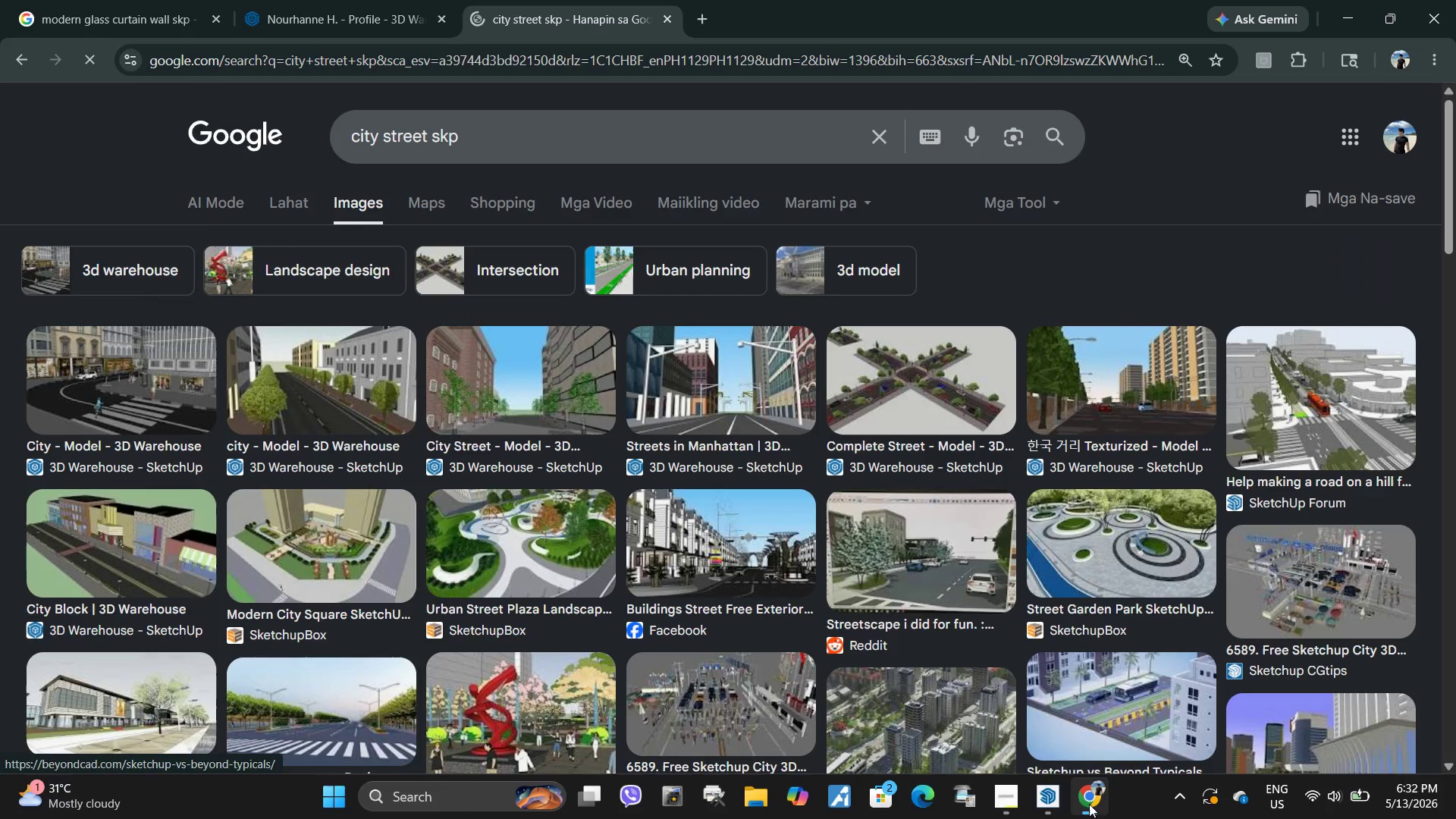 
wait(5.48)
 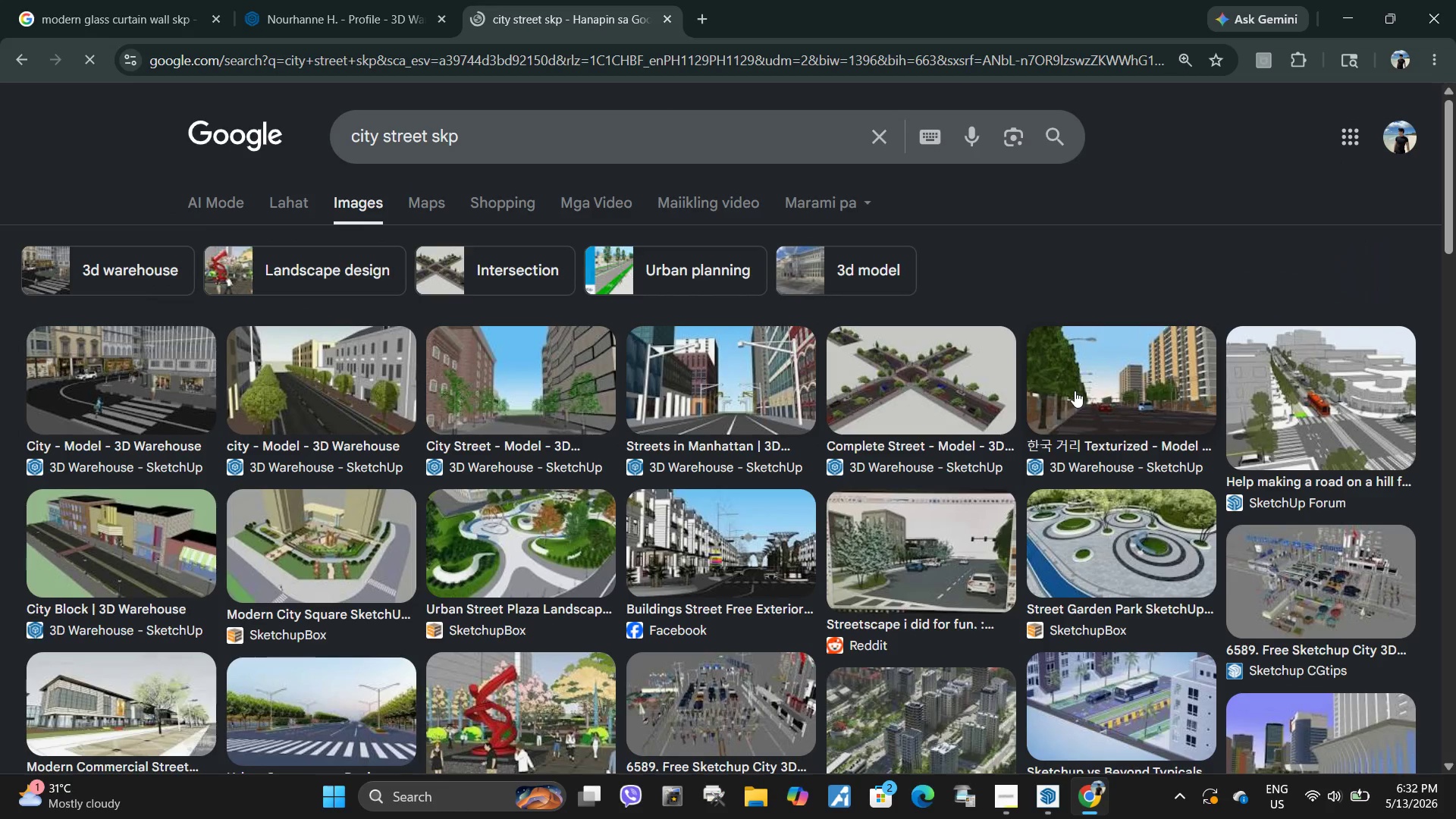 
left_click([535, 383])
 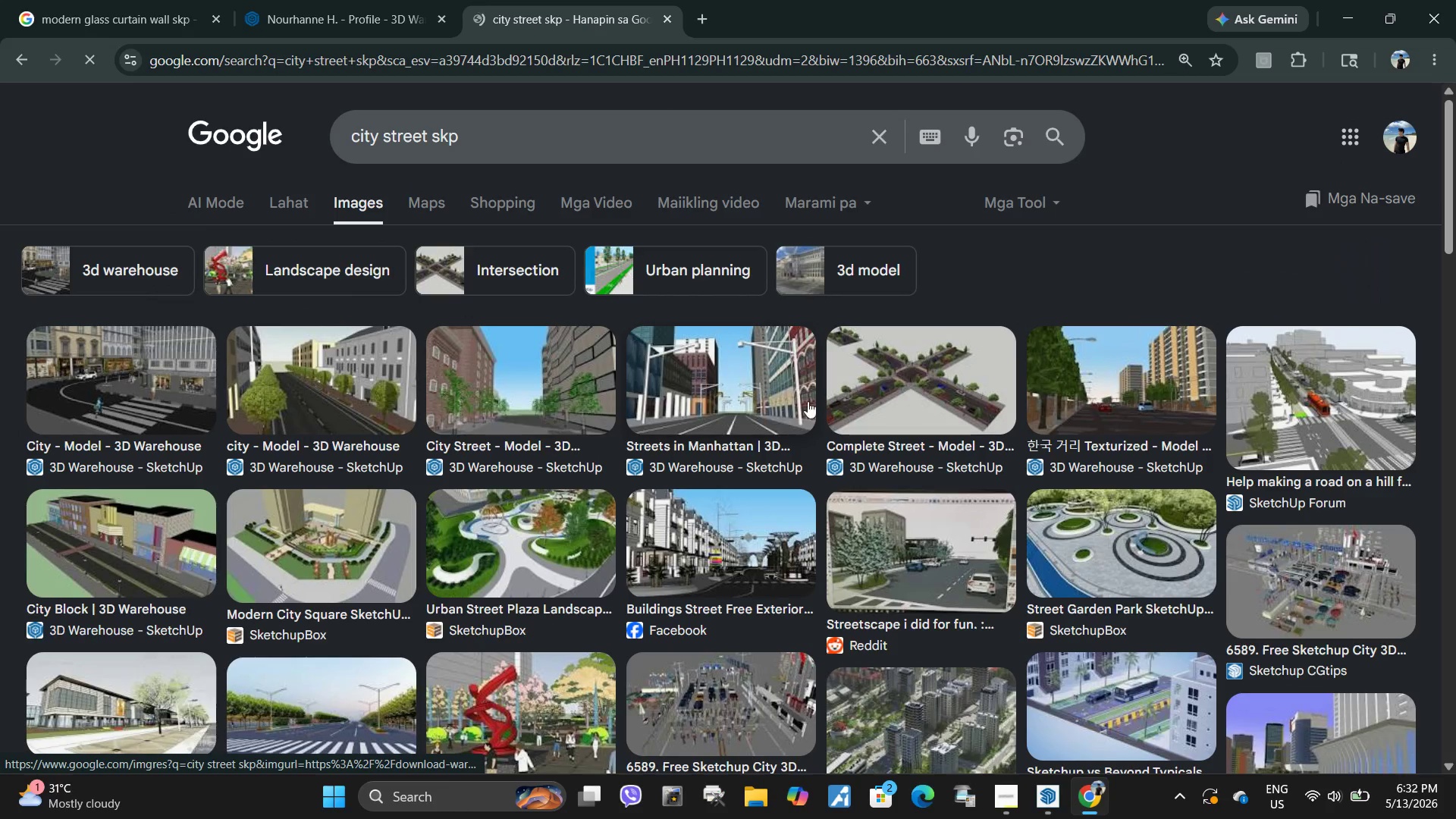 
scroll: coordinate [1159, 498], scroll_direction: down, amount: 10.0
 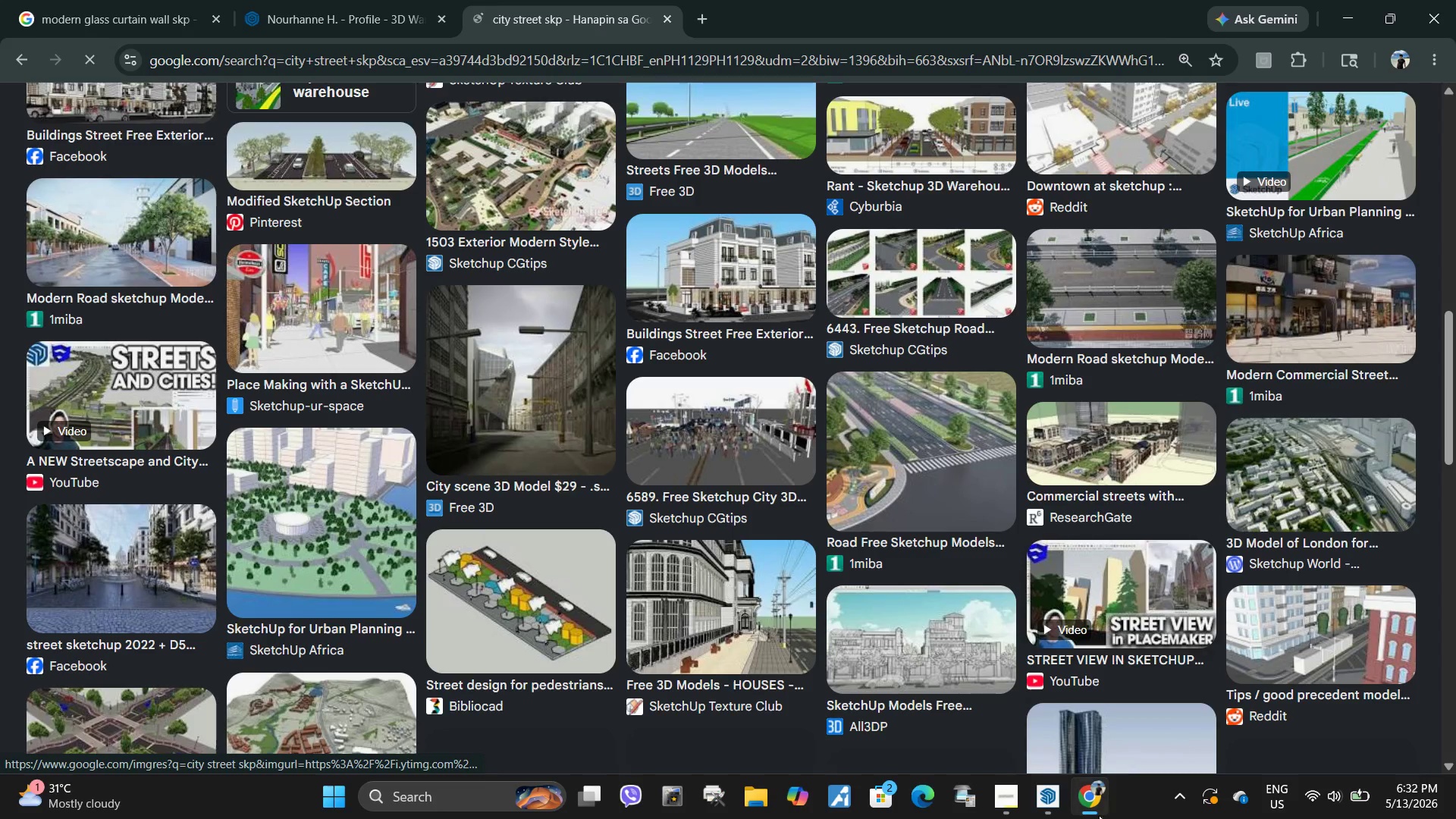 
left_click([1043, 808])
 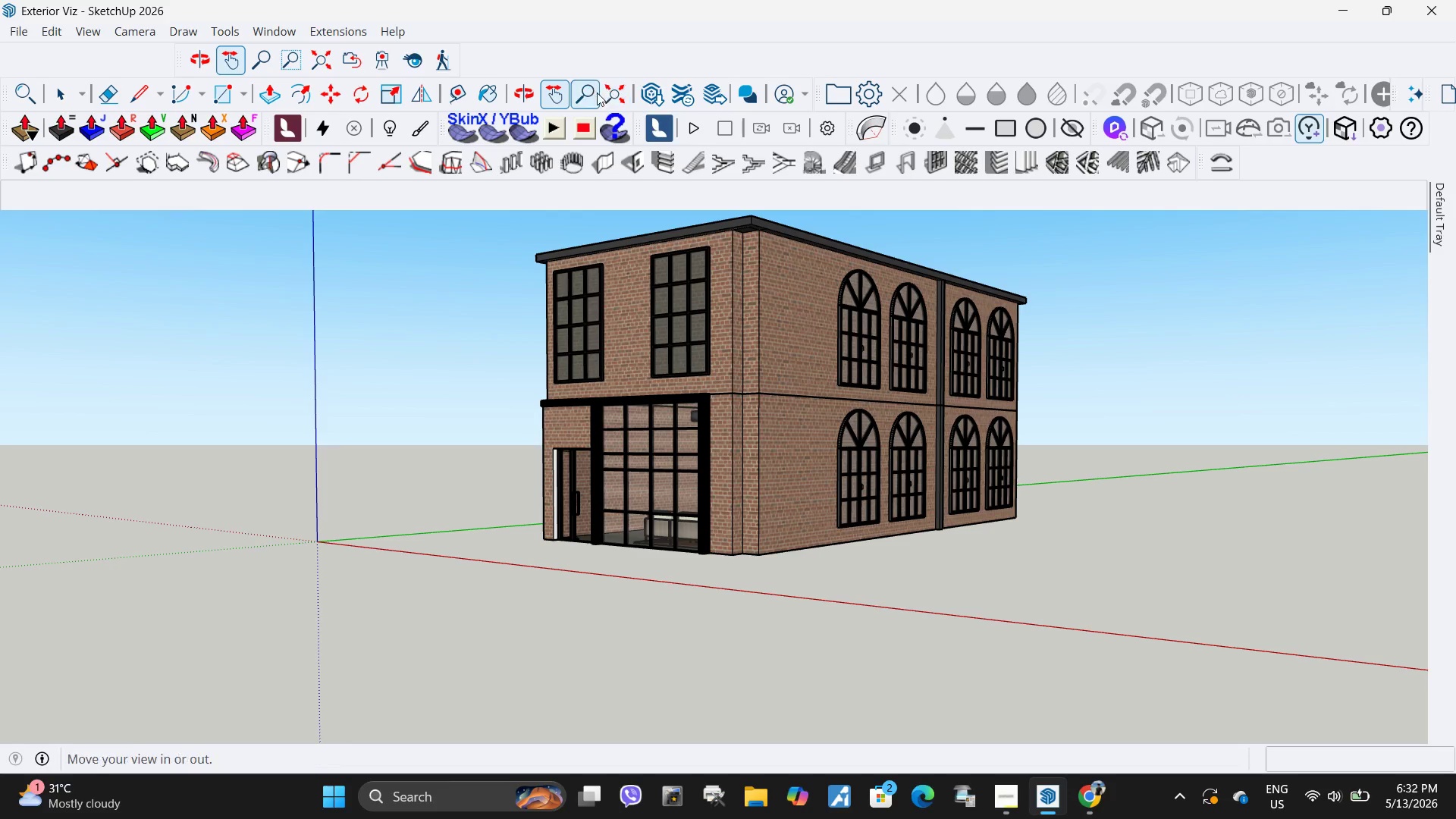 
mouse_move([654, 119])
 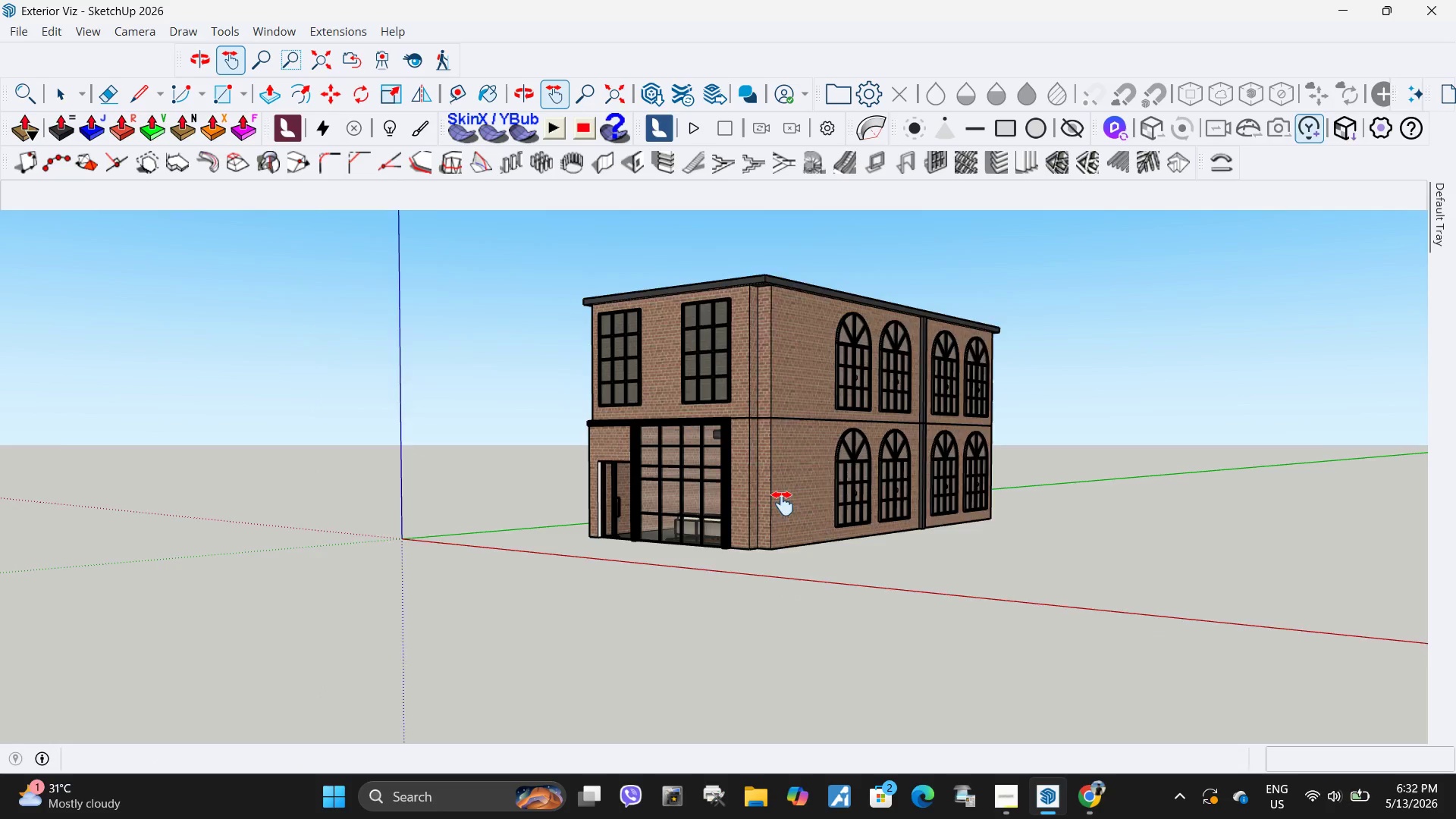 
scroll: coordinate [822, 529], scroll_direction: down, amount: 5.0
 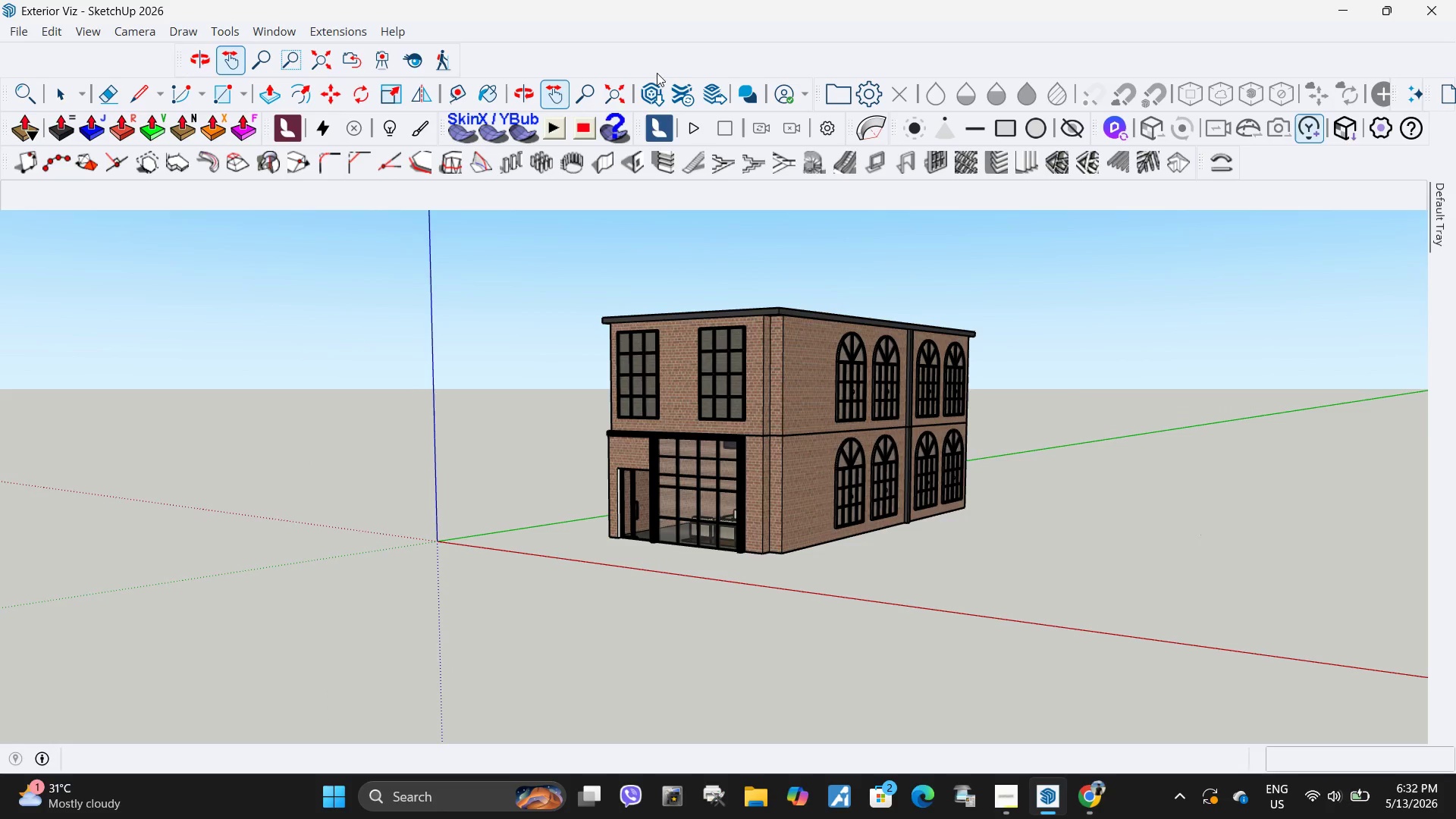 
left_click([653, 86])
 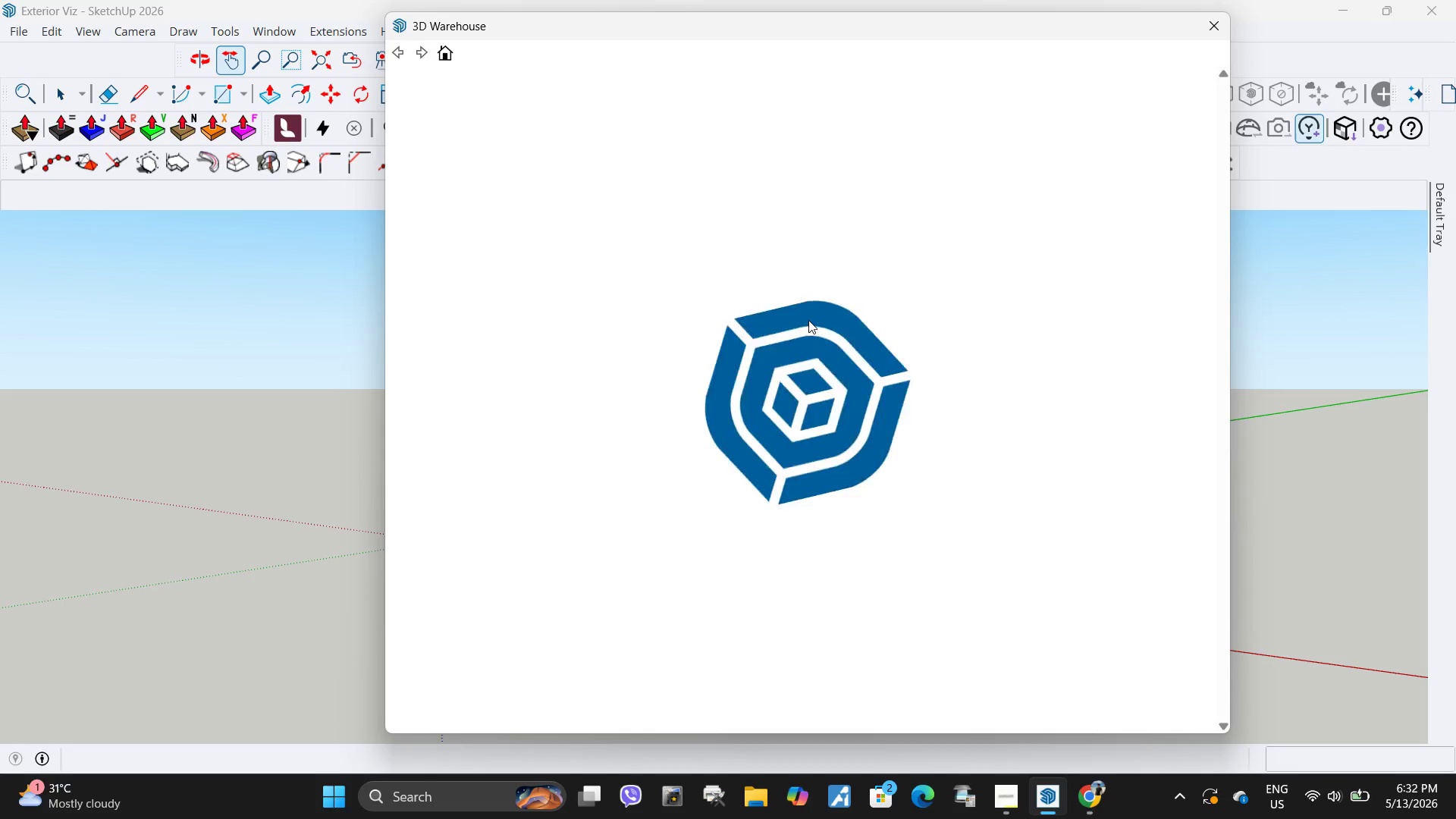 
wait(11.39)
 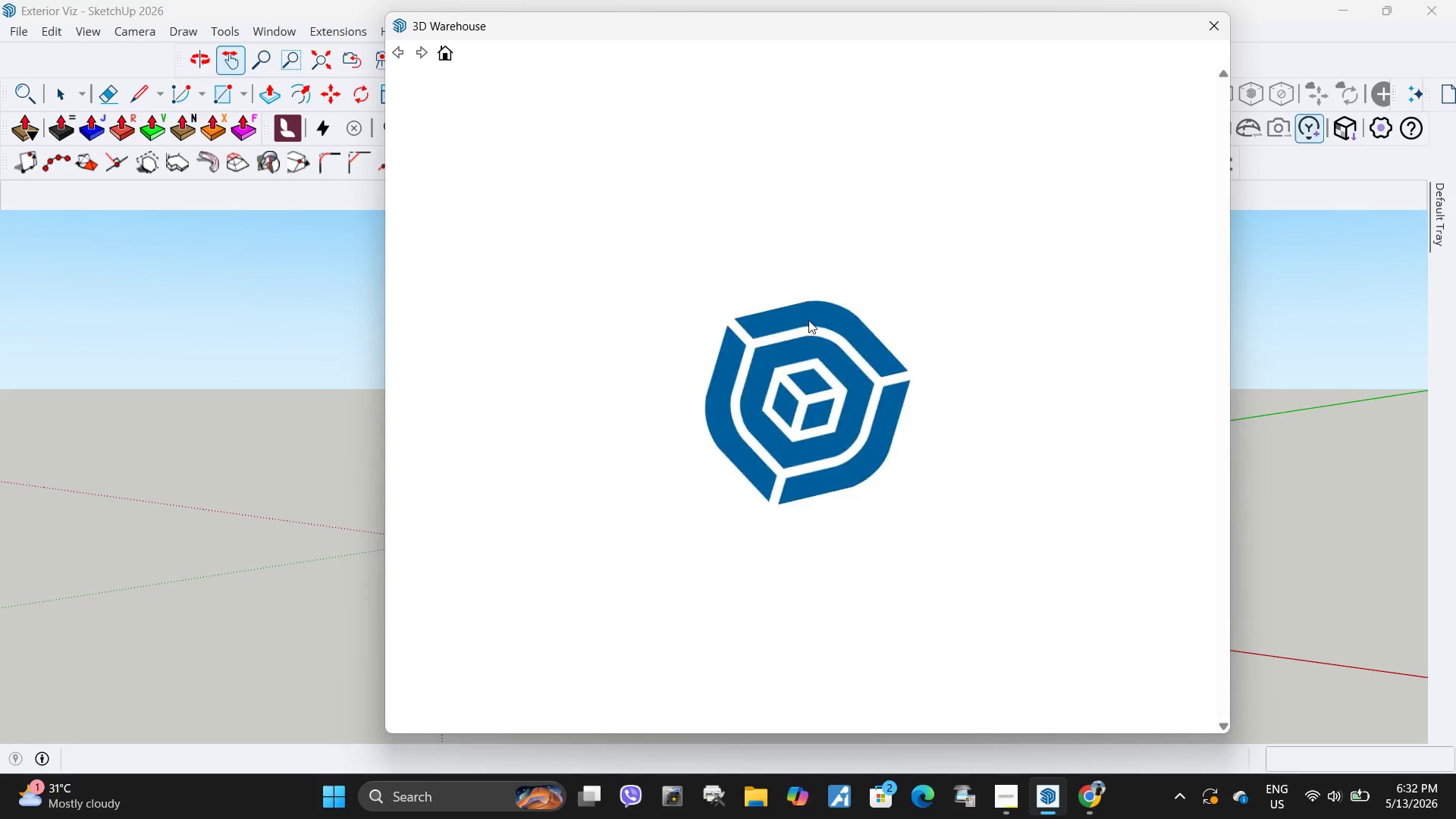 
left_click([991, 89])
 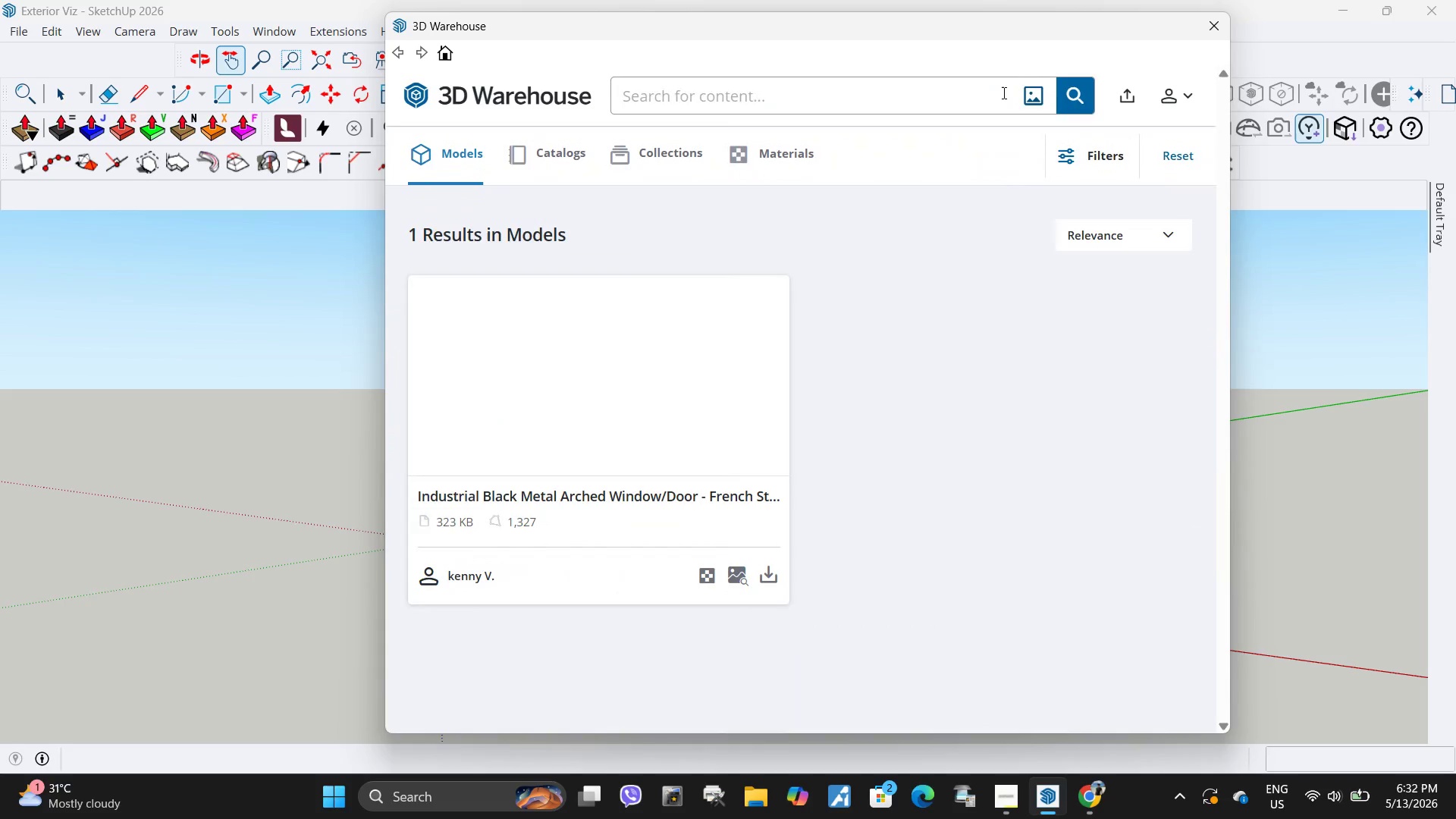 
type(city street)
 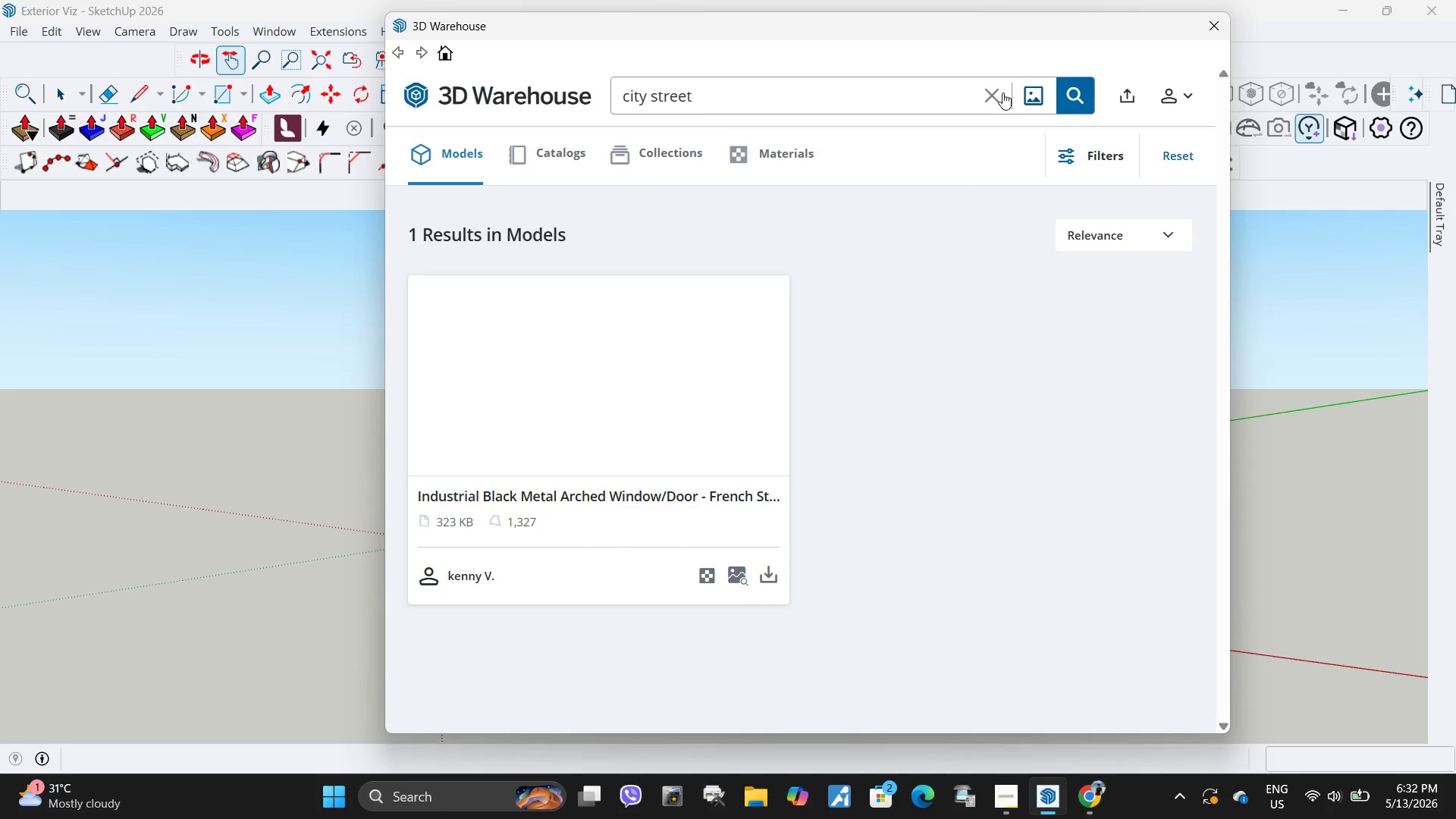 
key(Enter)
 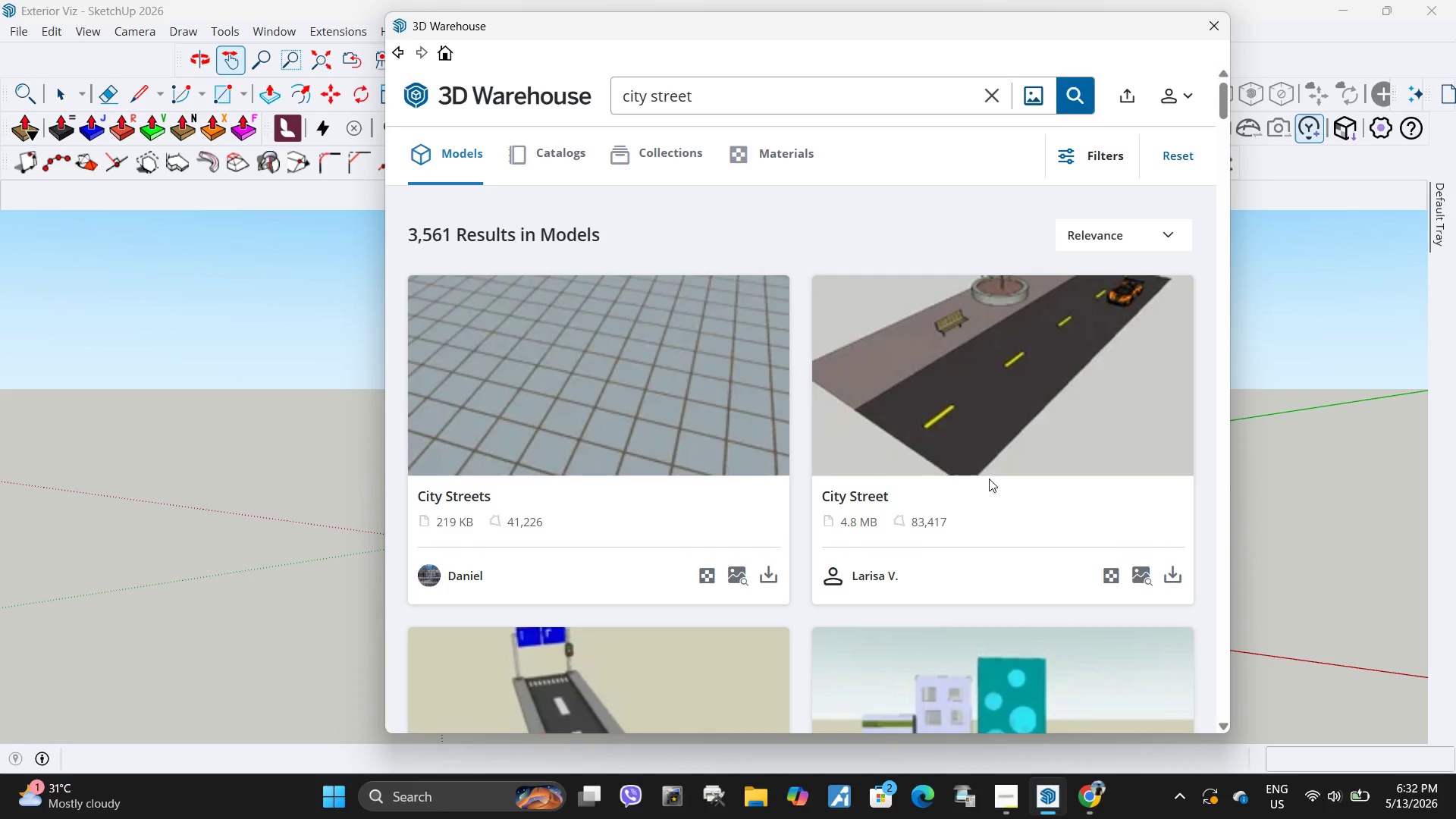 
wait(24.88)
 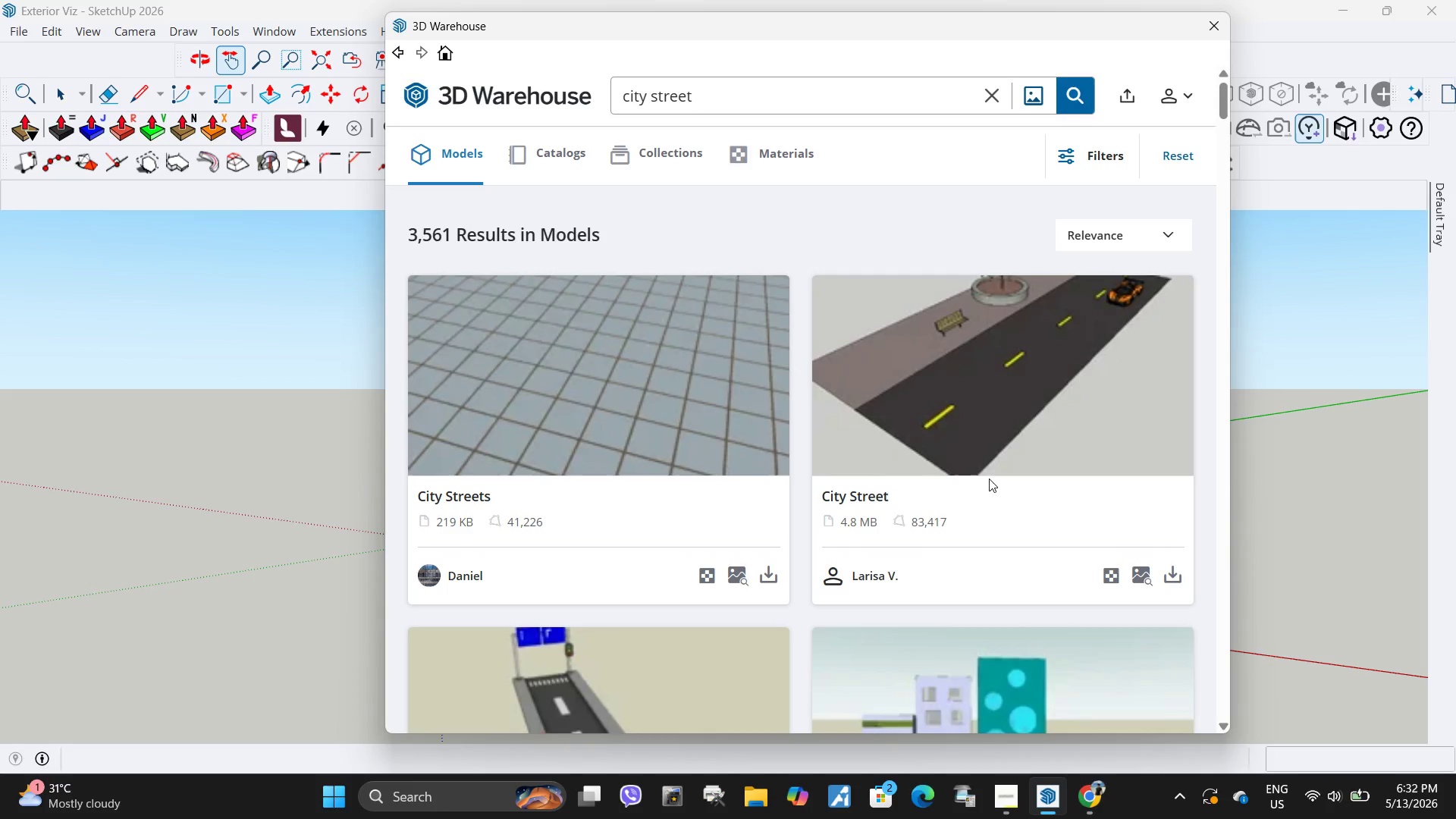 
scroll: coordinate [821, 462], scroll_direction: down, amount: 4.0
 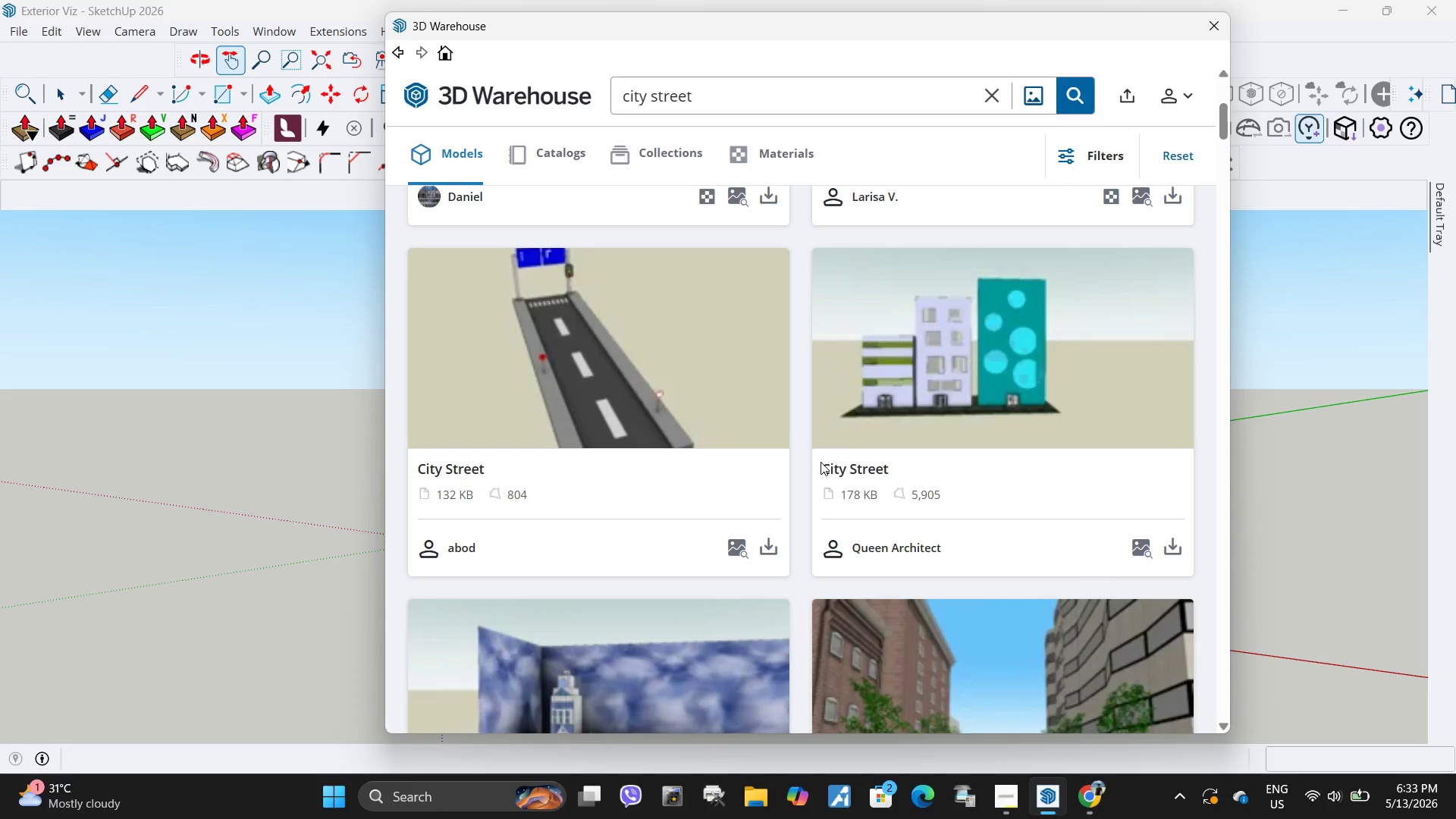 
wait(21.12)
 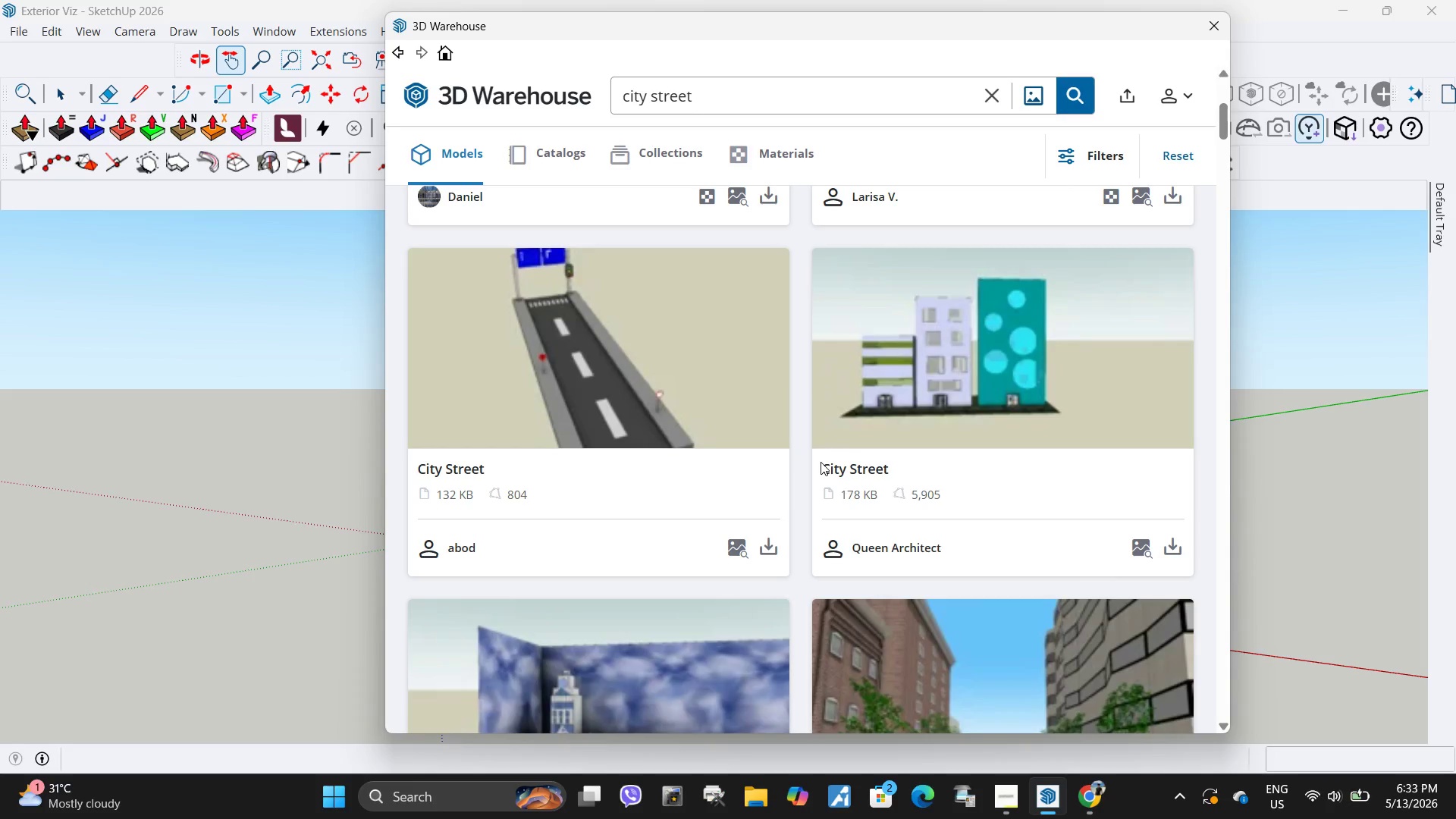 
left_click([1088, 805])
 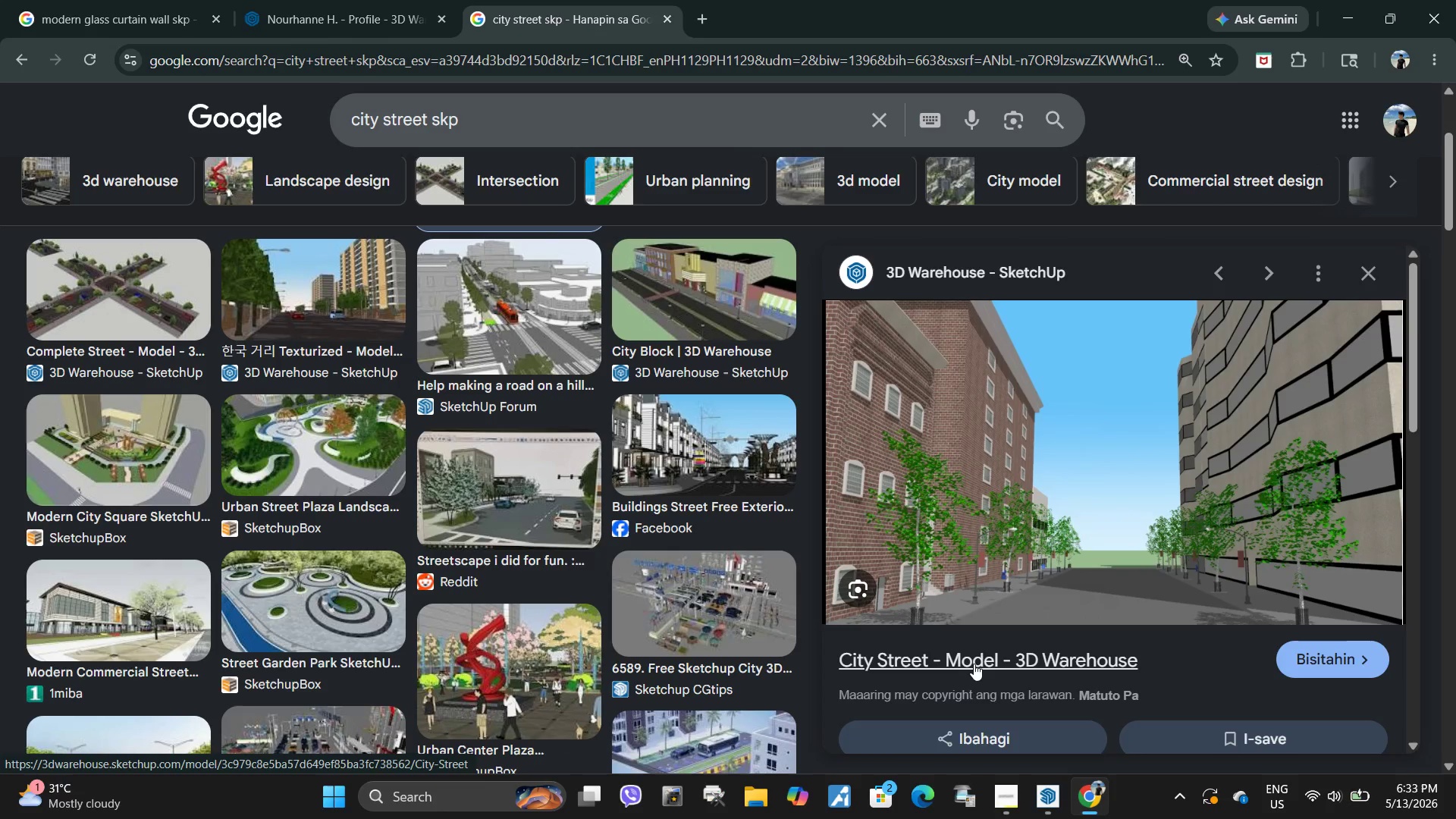 
wait(10.5)
 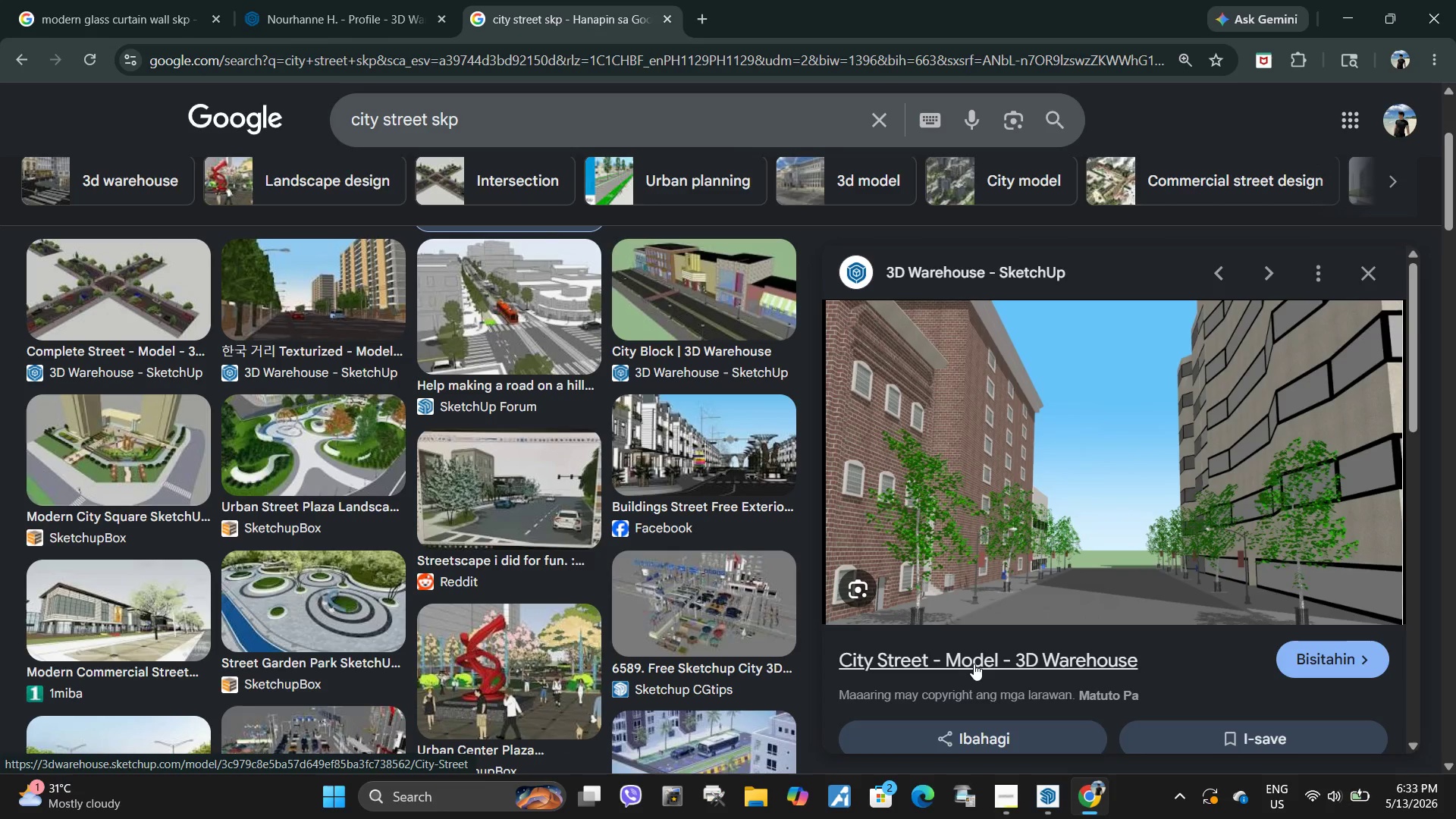 
left_click([974, 664])
 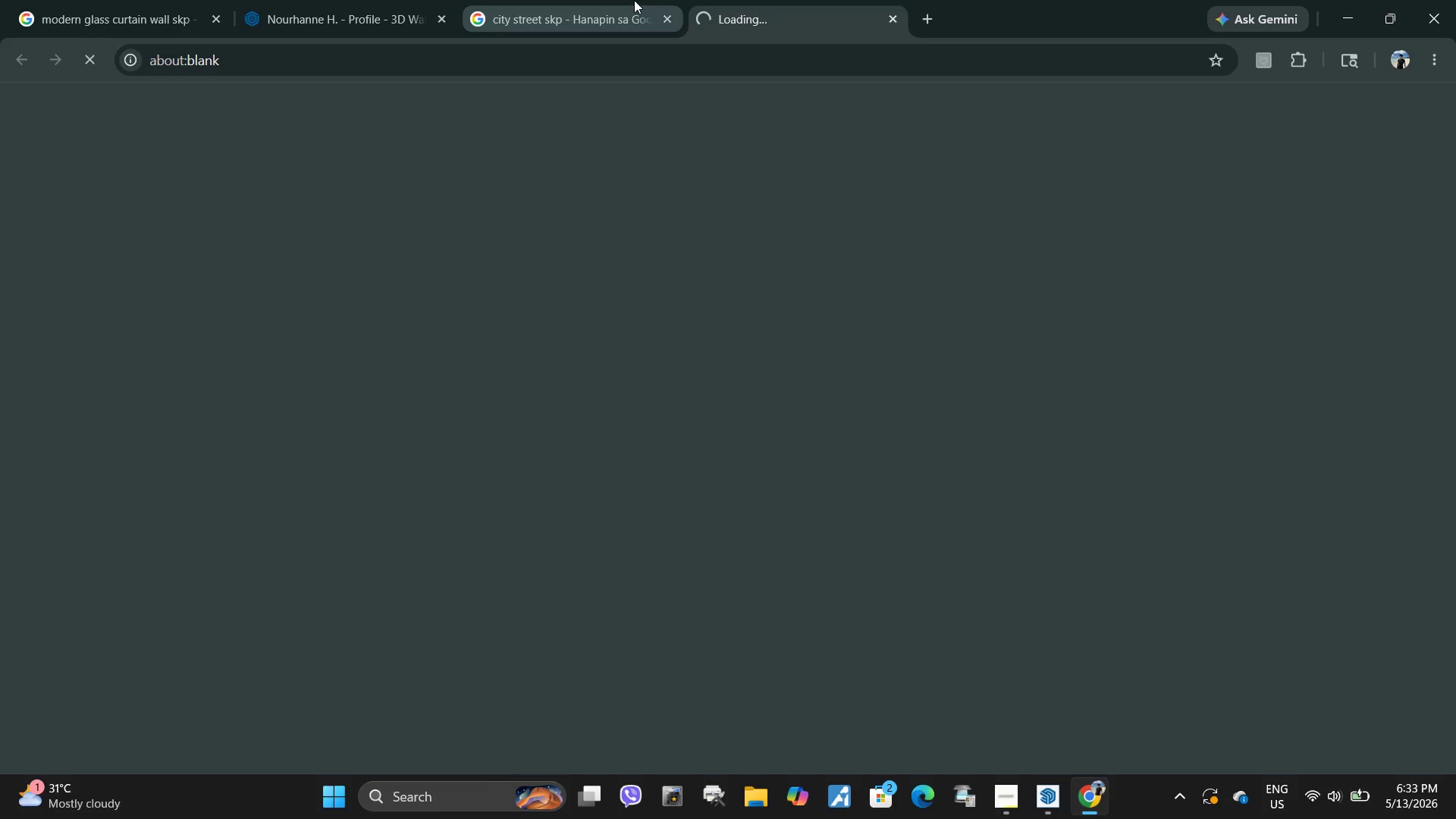 
left_click([634, 0])
 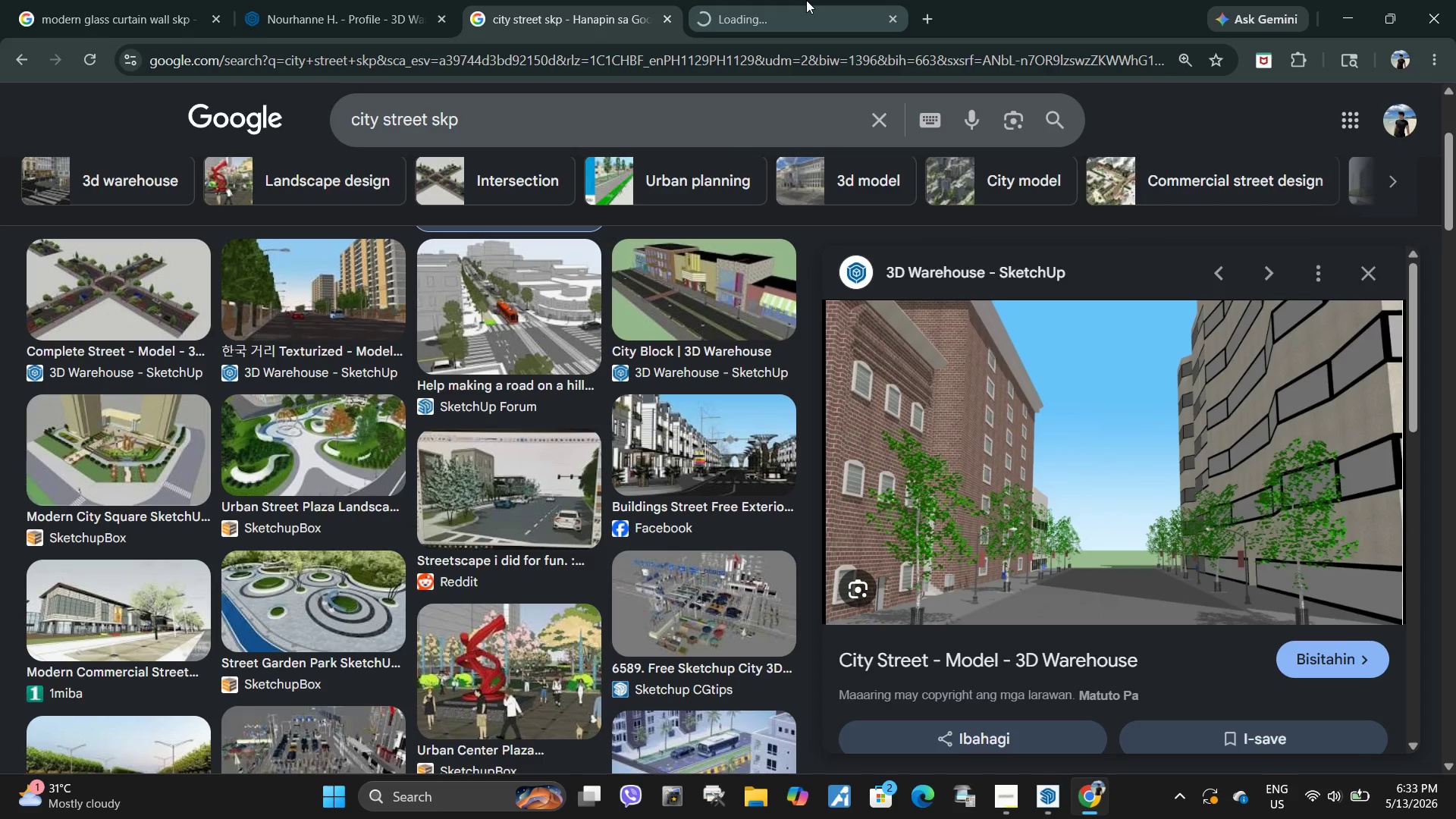 
left_click([806, 0])
 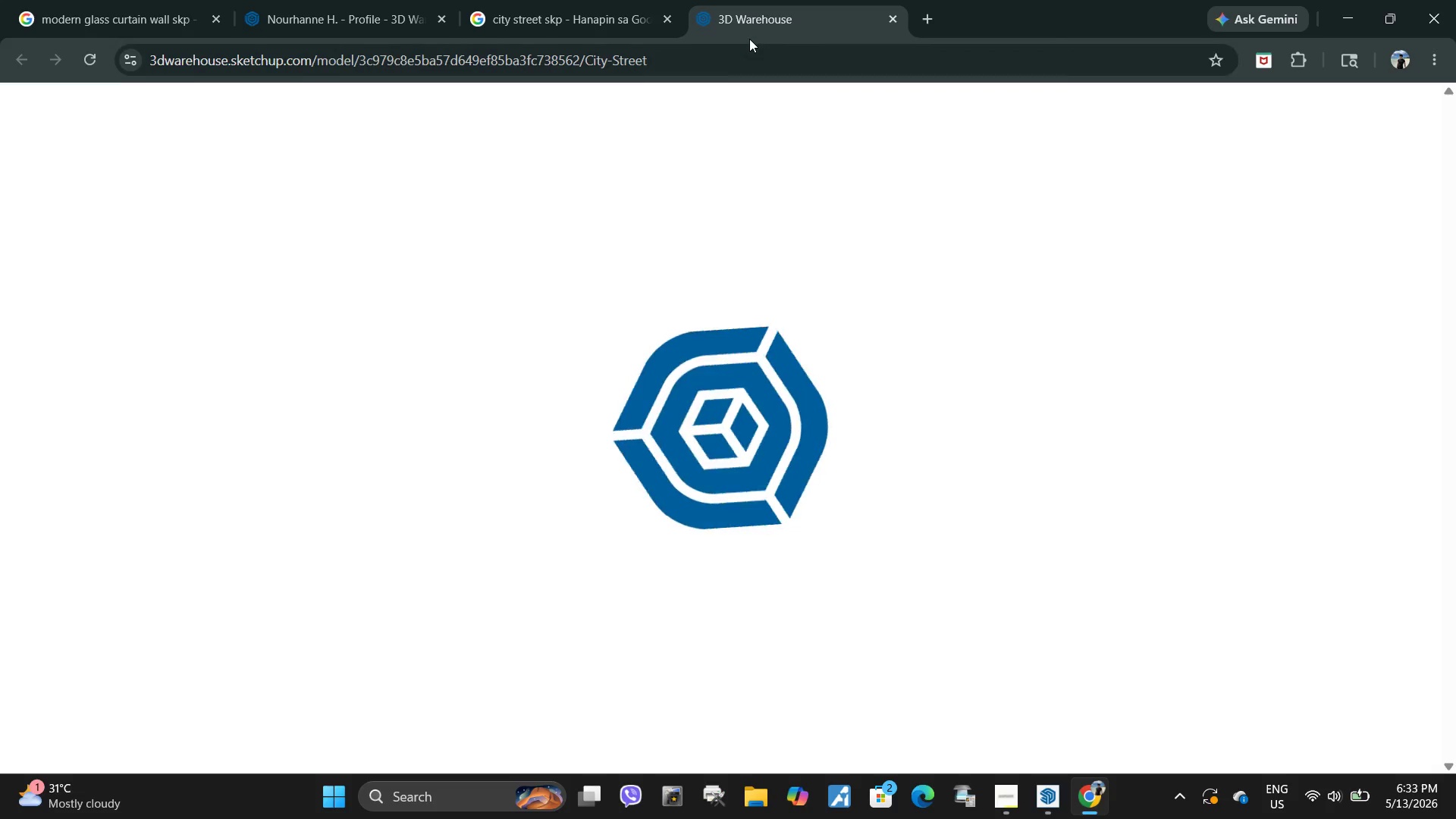 
mouse_move([744, 45])
 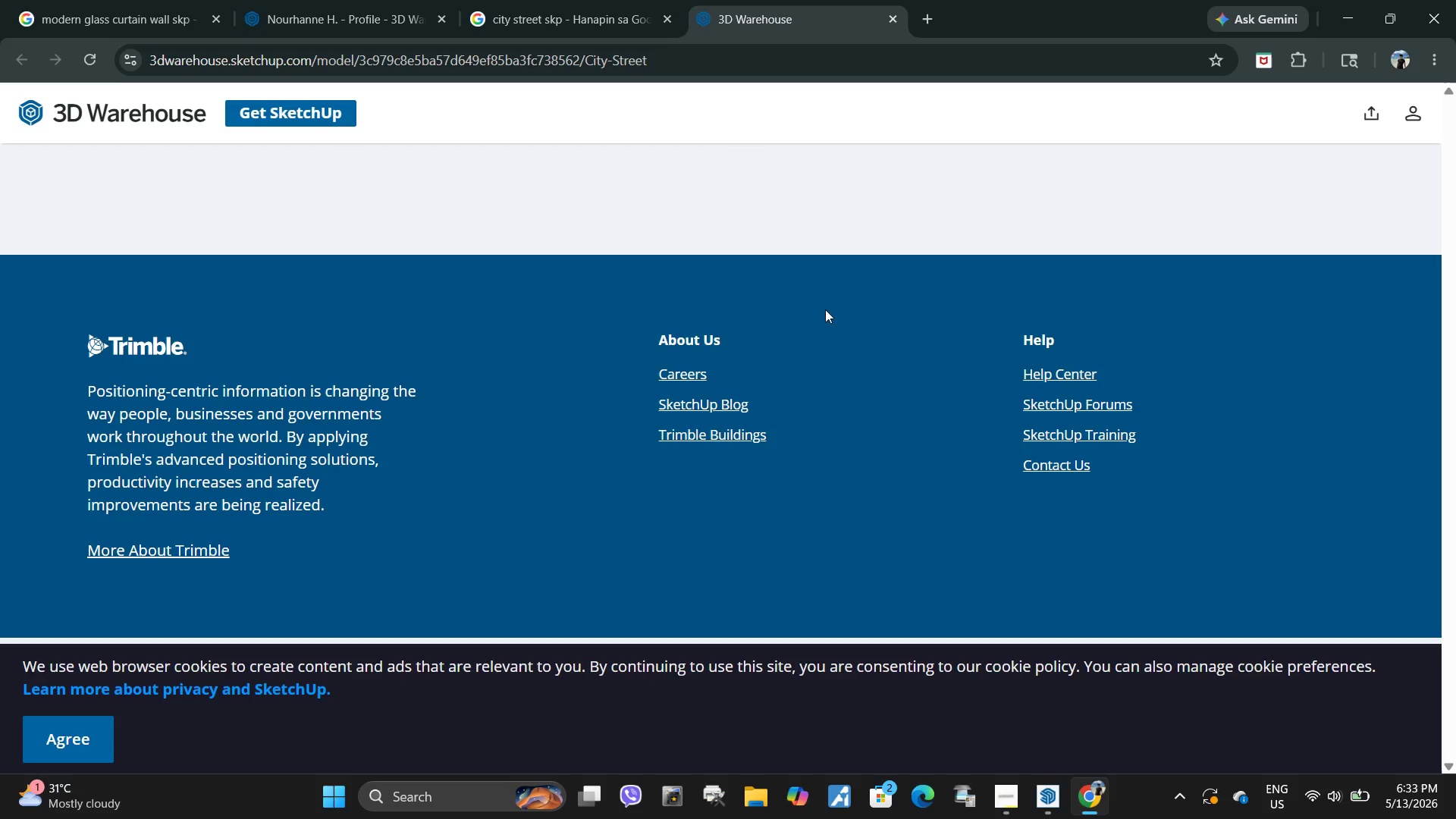 
scroll: coordinate [826, 322], scroll_direction: up, amount: 10.0
 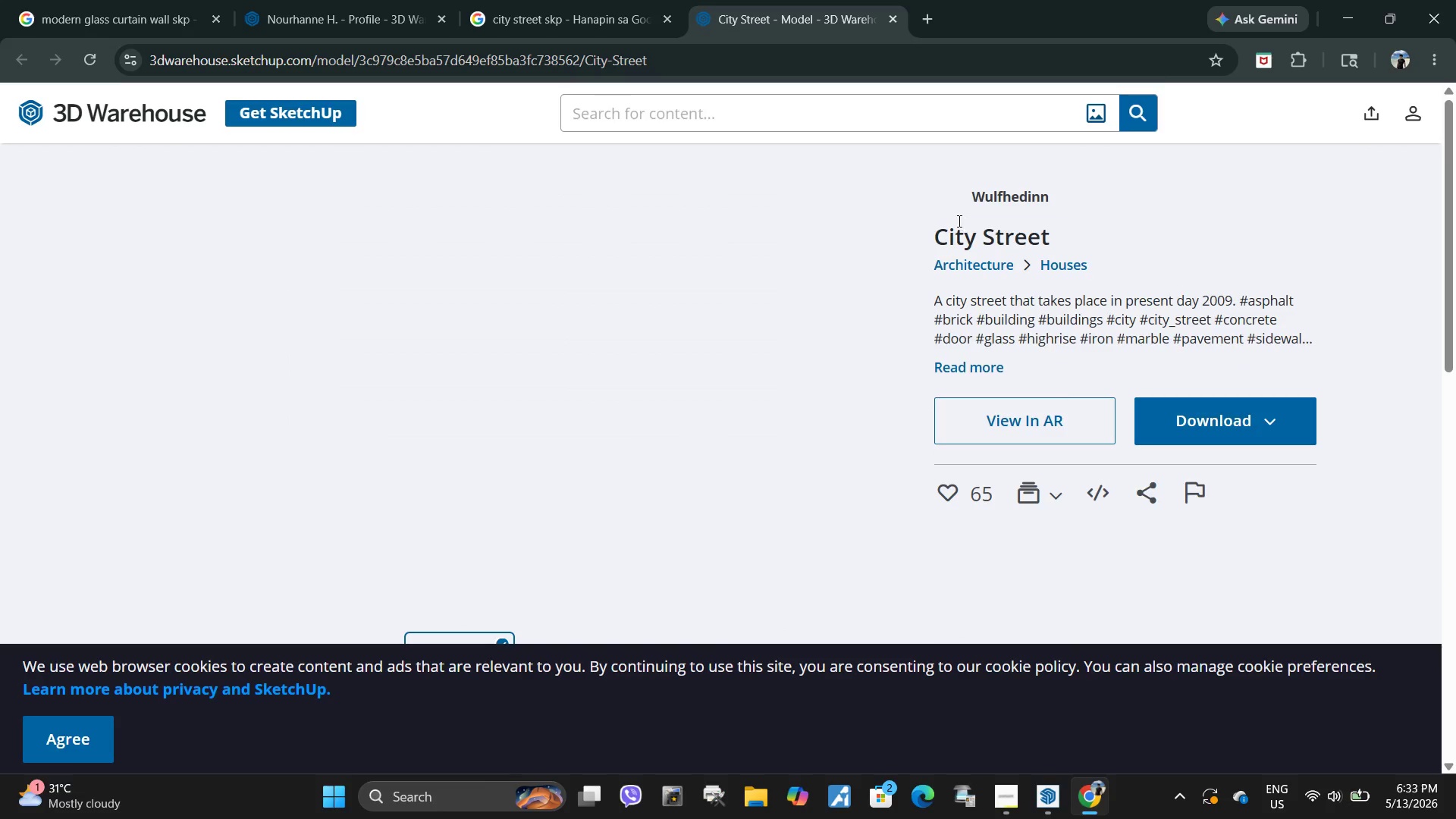 
left_click([1003, 197])
 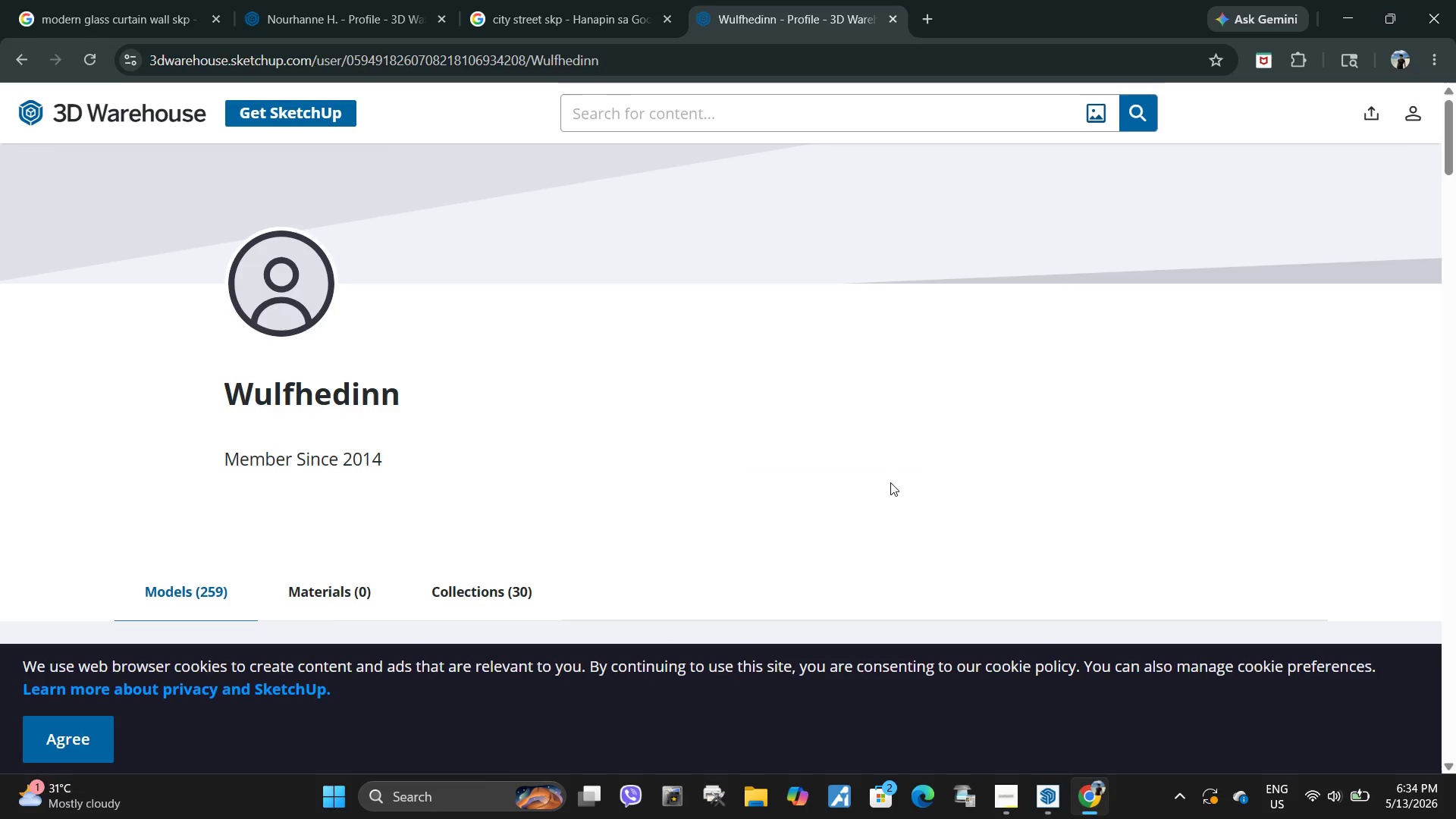 
wait(31.78)
 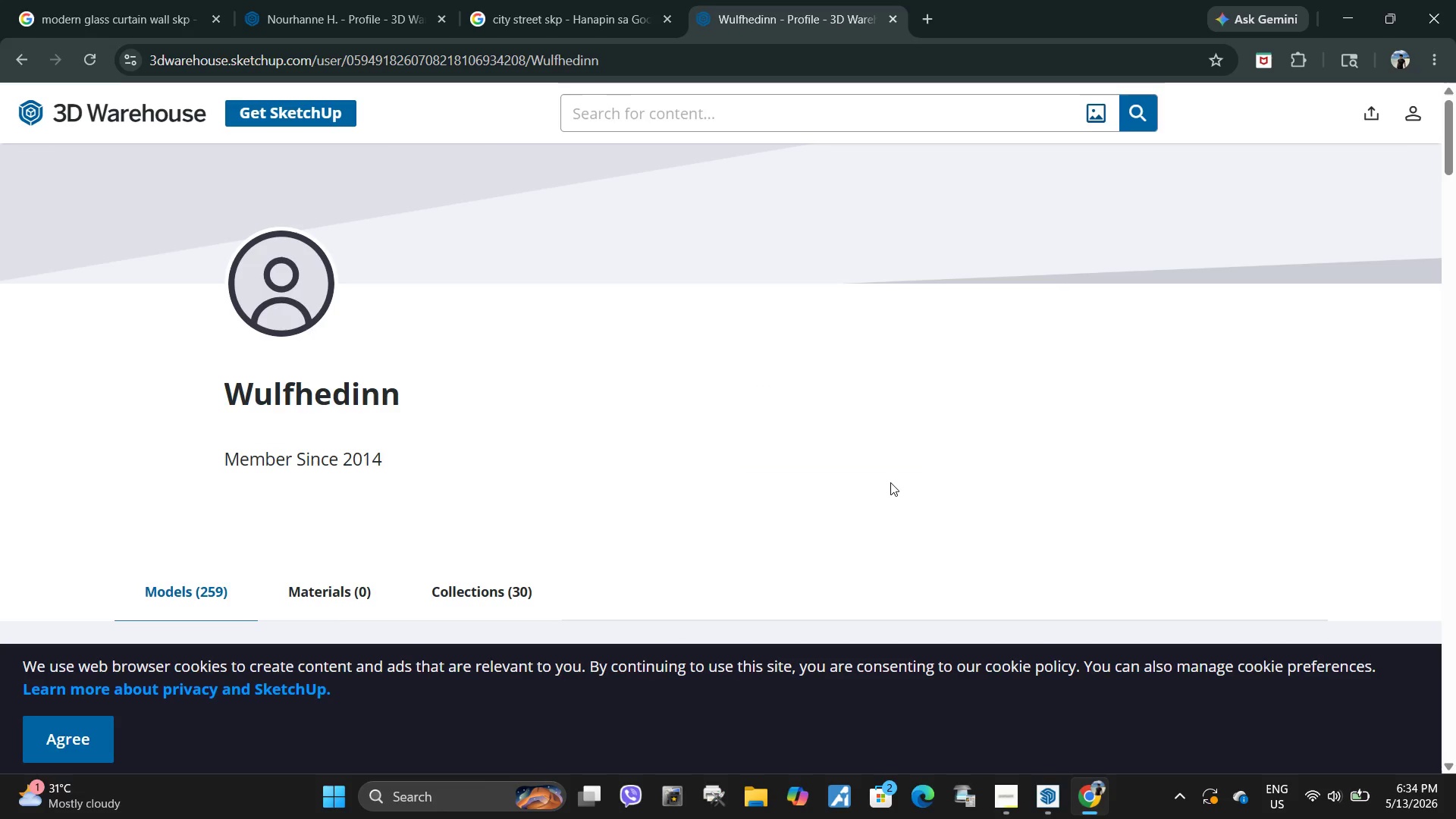 
left_click_drag(start_coordinate=[181, 384], to_coordinate=[427, 391])
 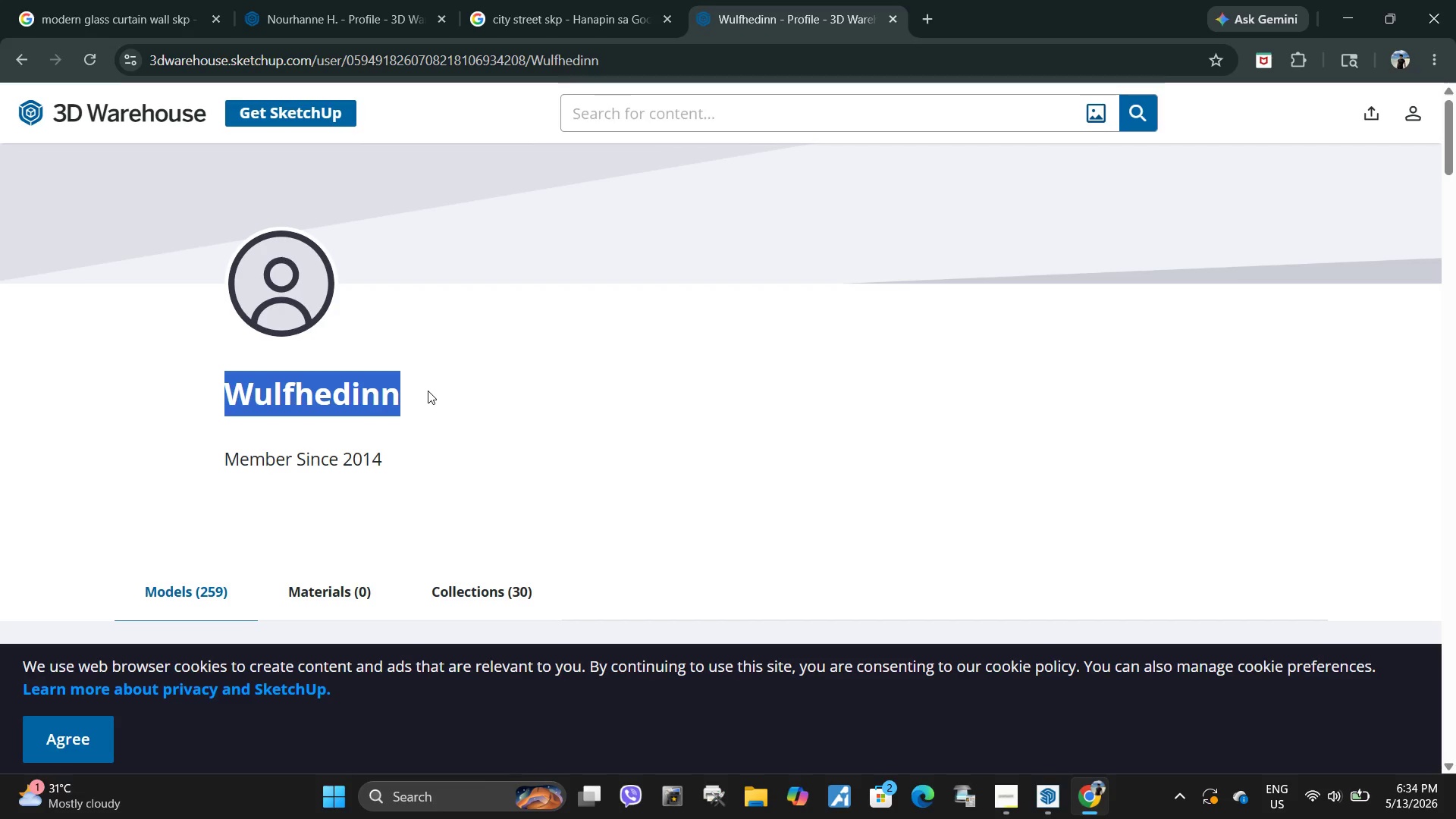 
key(Control+ControlLeft)
 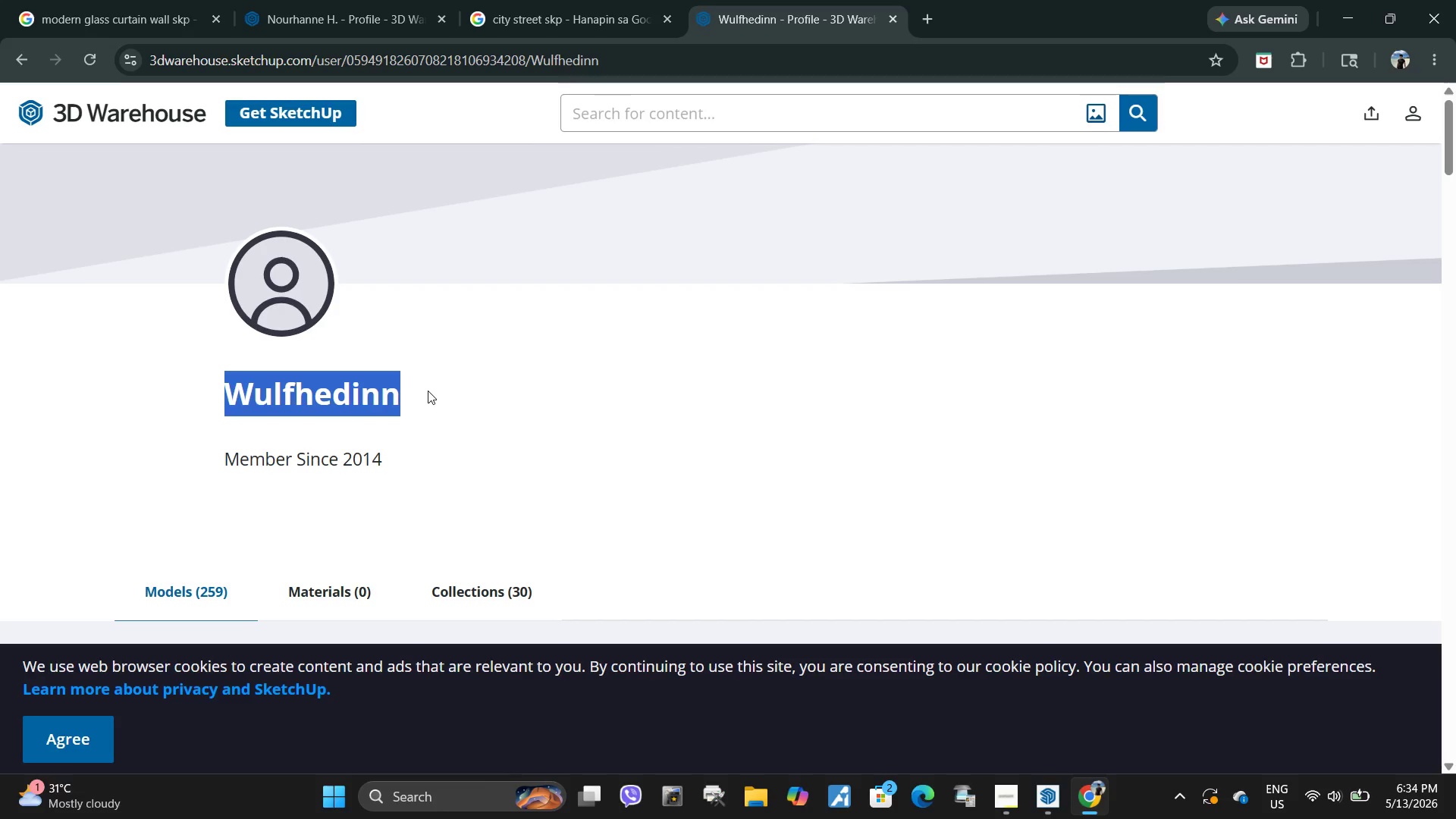 
key(Control+C)
 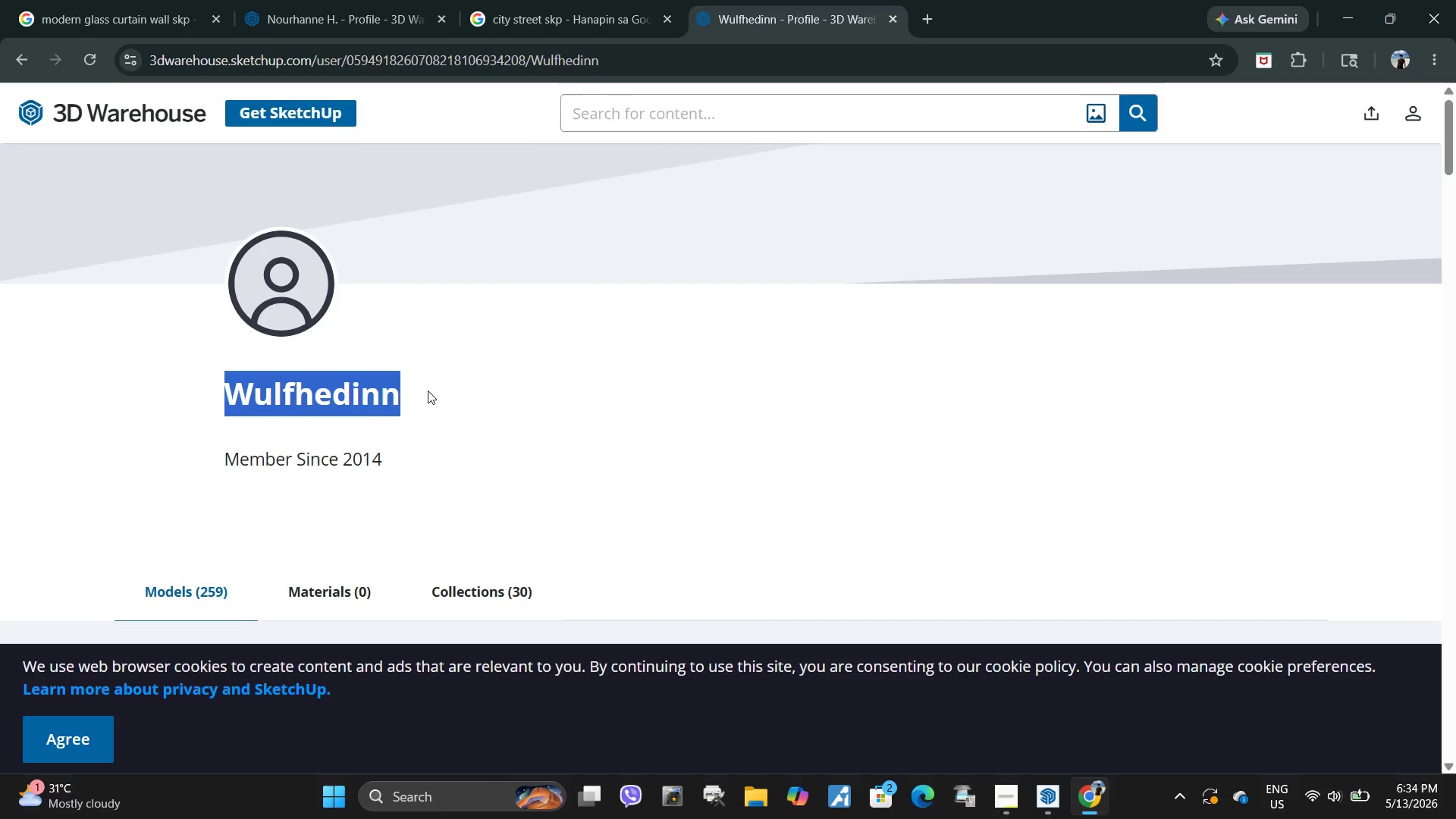 
key(Control+C)
 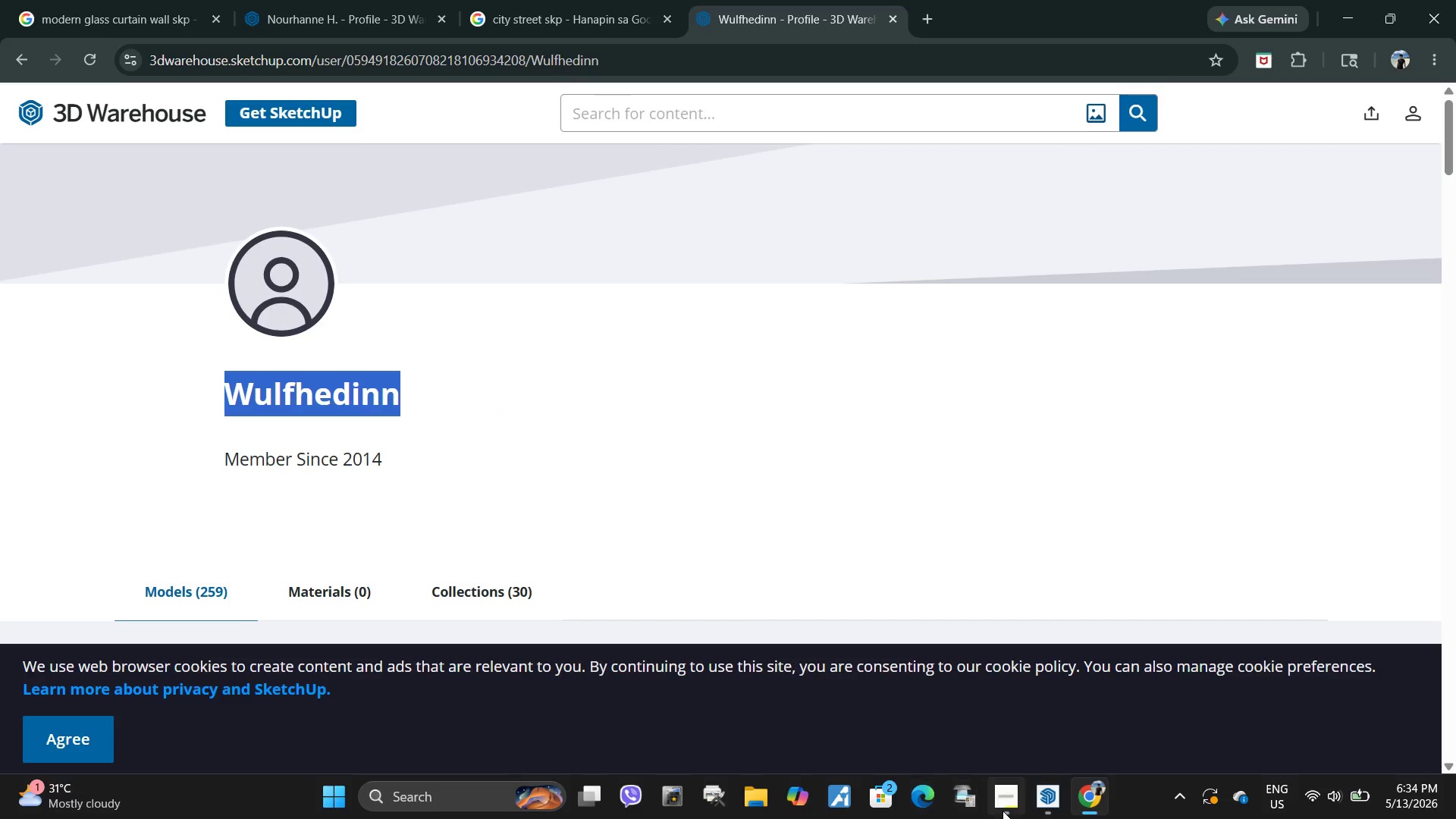 
left_click([1003, 811])
 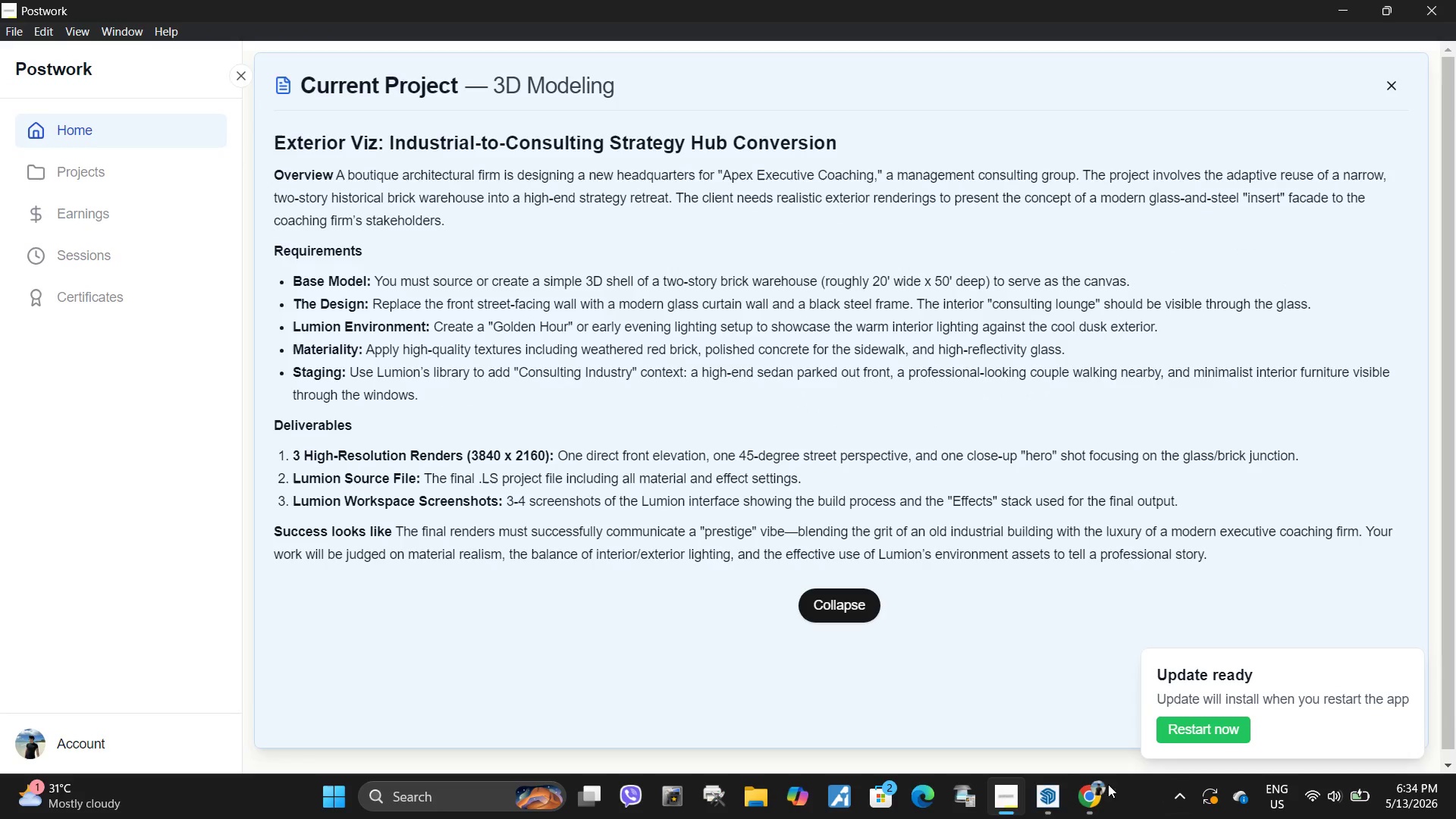 
left_click([1038, 805])
 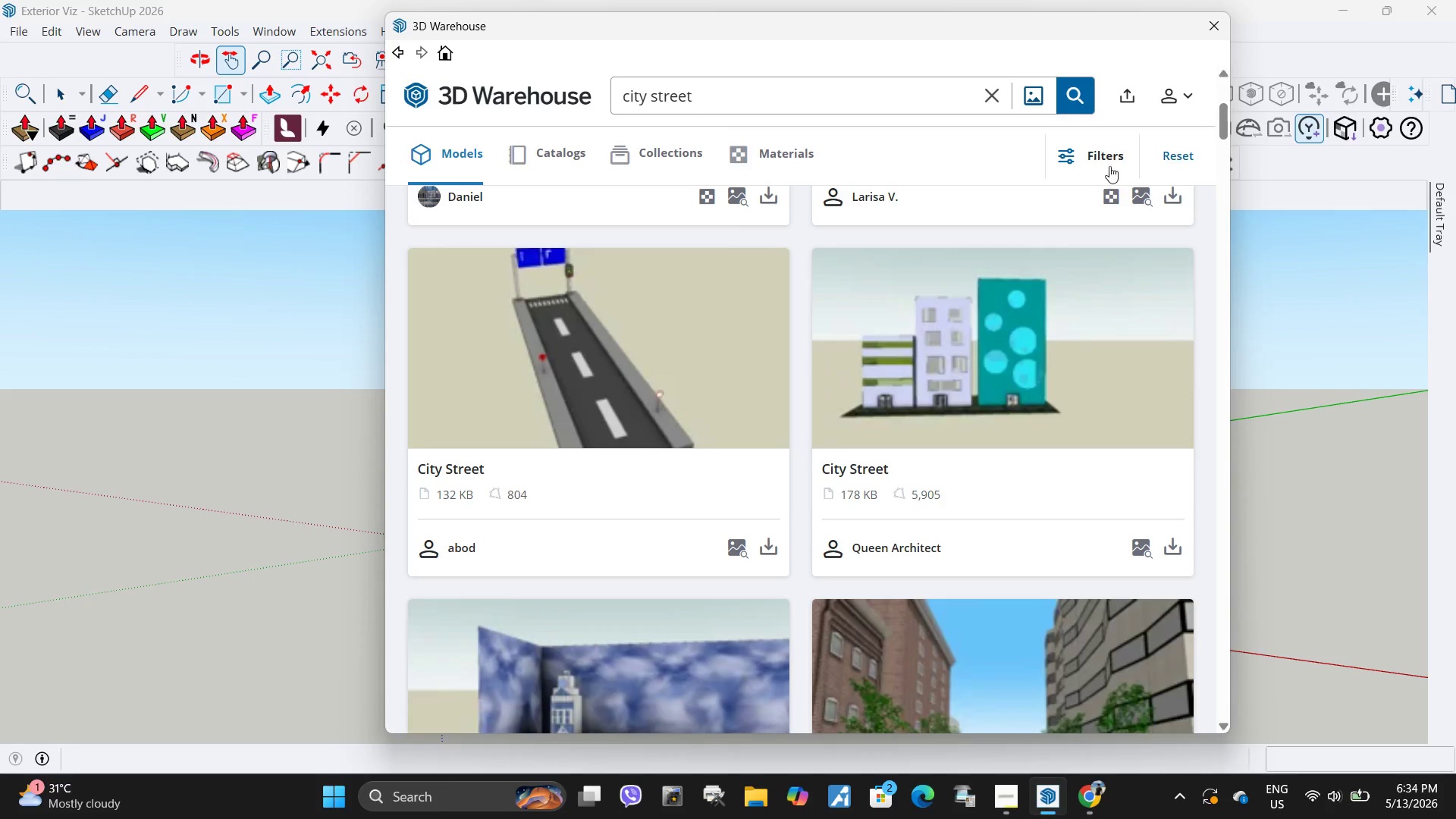 
left_click([1096, 156])
 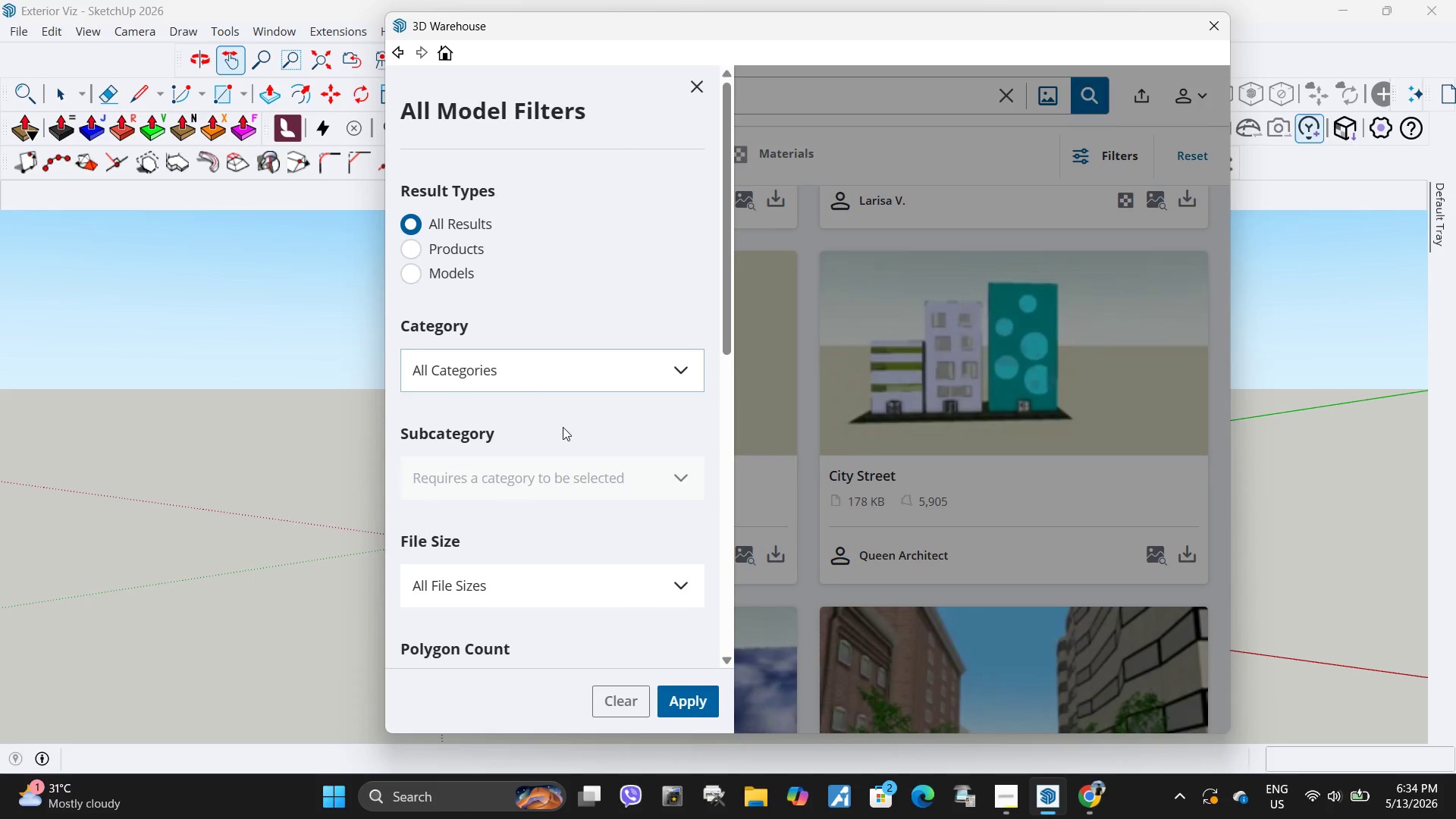 
scroll: coordinate [543, 444], scroll_direction: down, amount: 9.0
 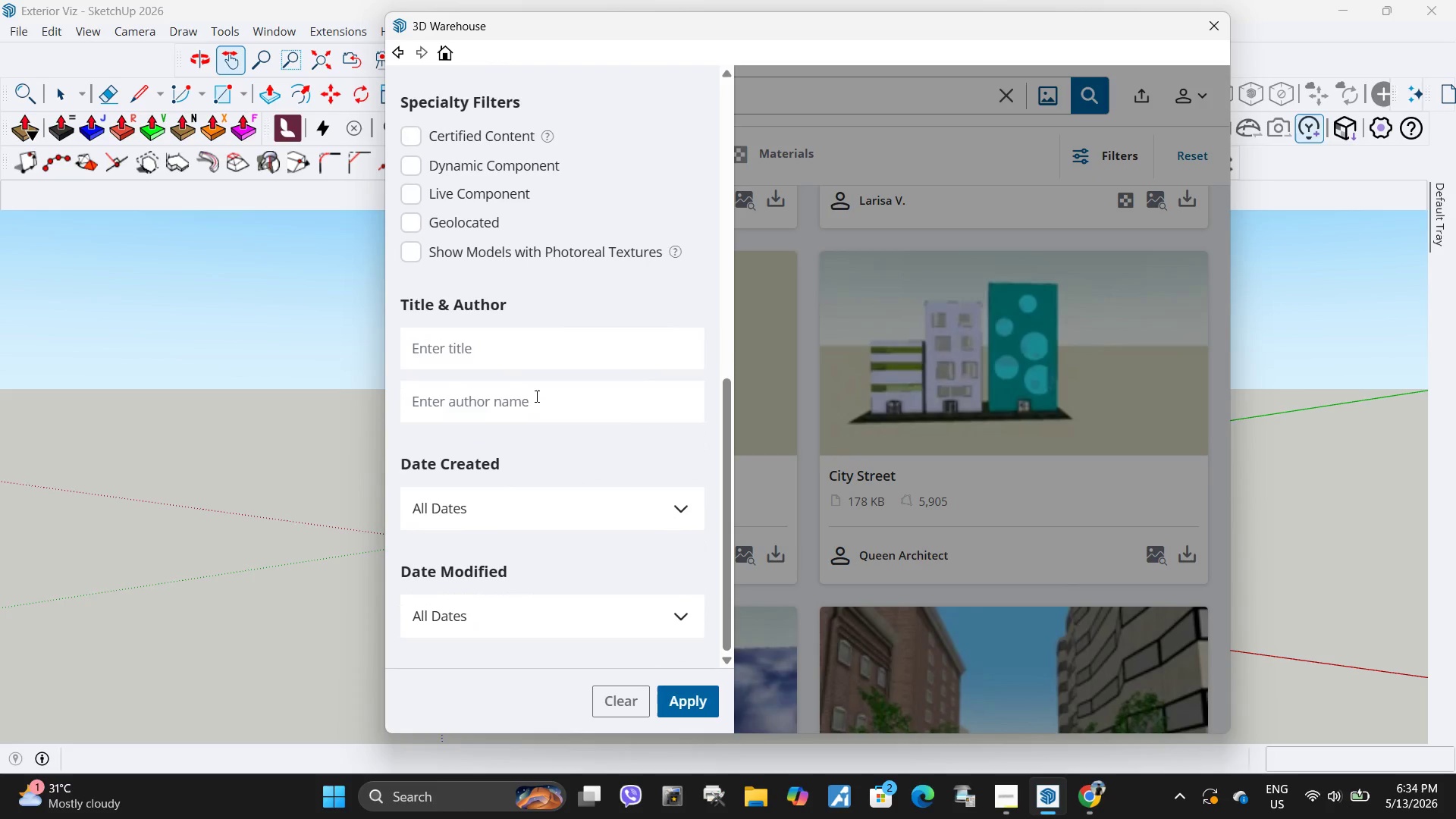 
left_click([535, 396])
 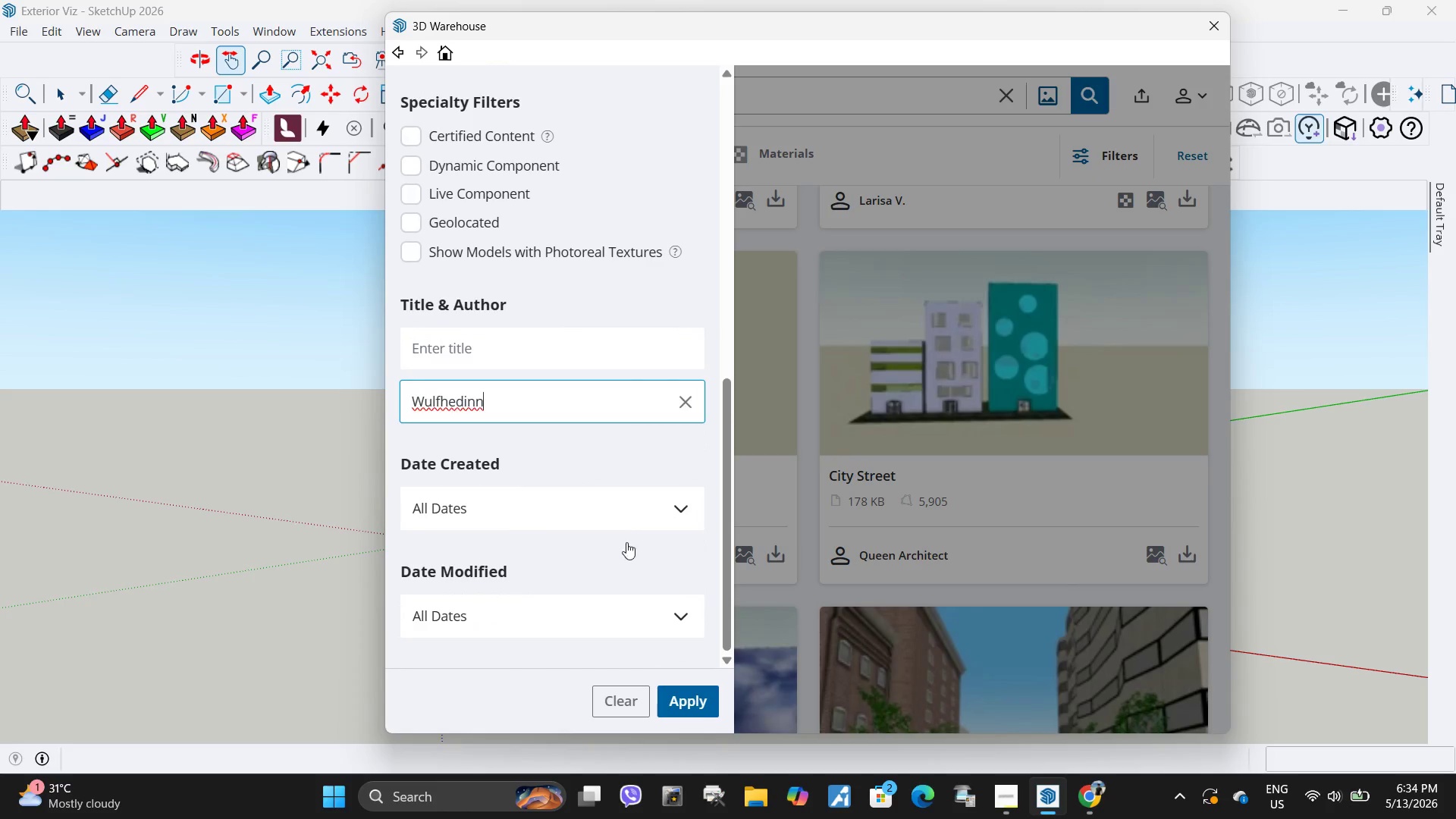 
key(Control+ControlLeft)
 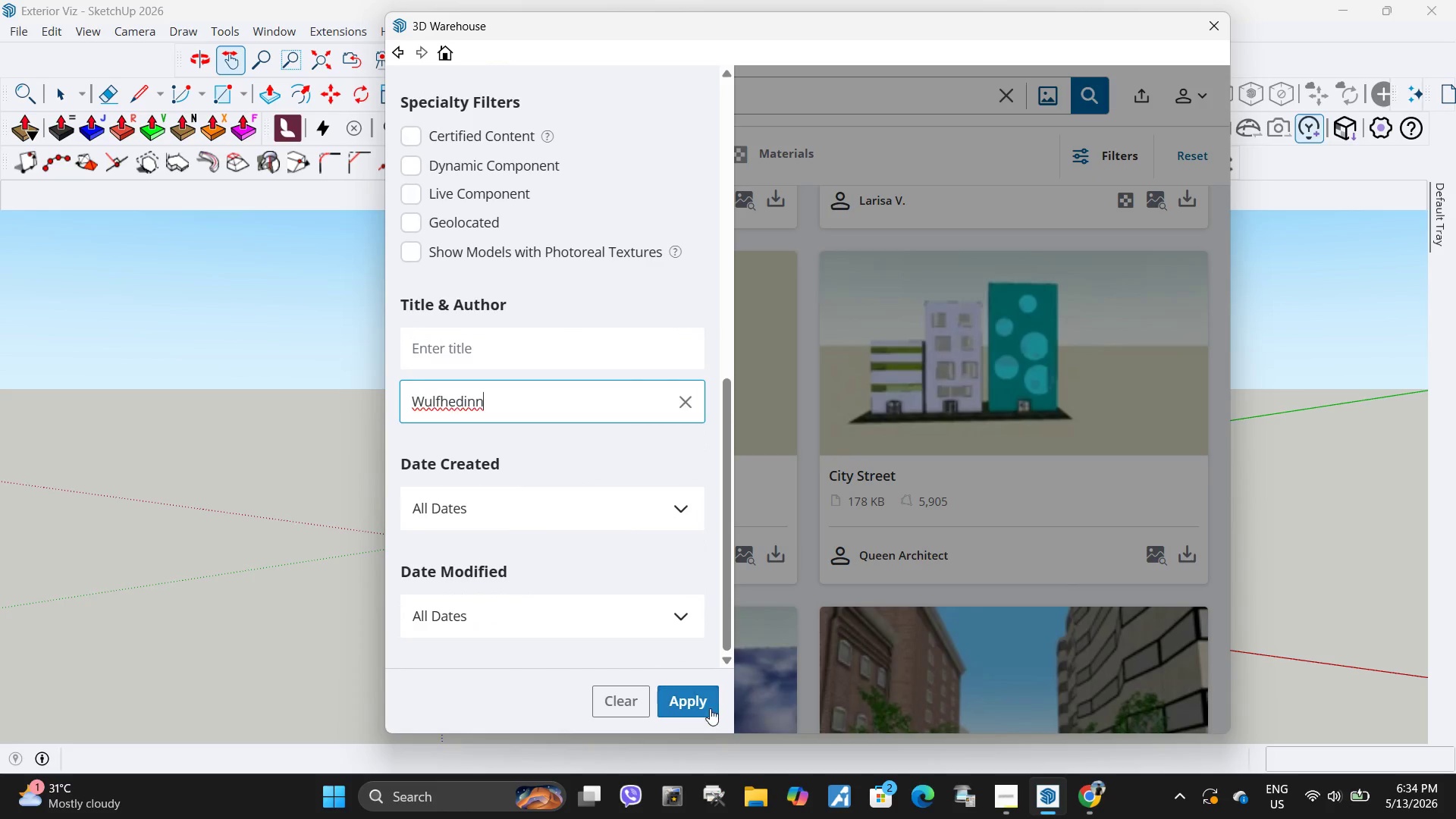 
key(Control+V)
 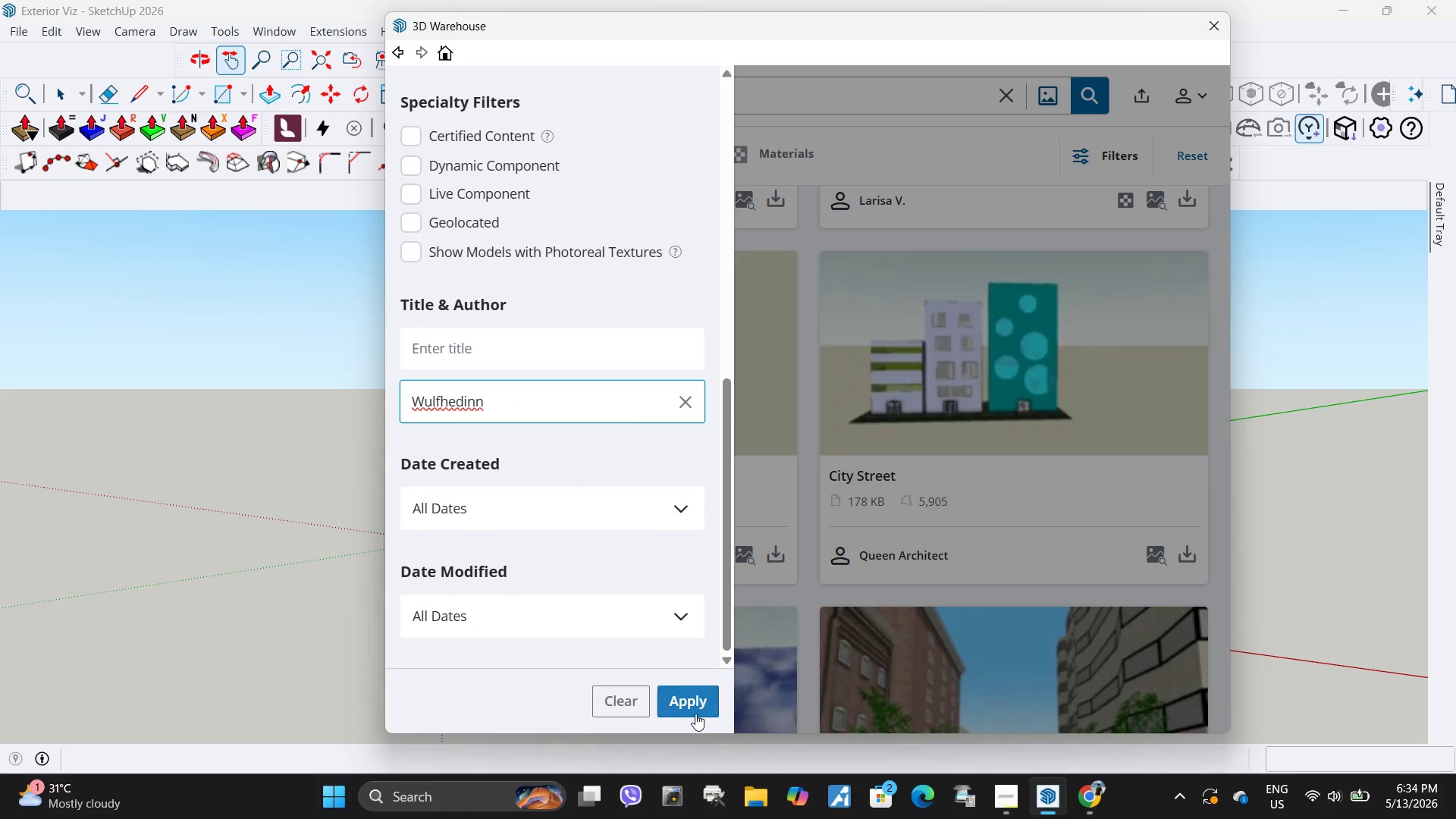 
left_click([695, 714])
 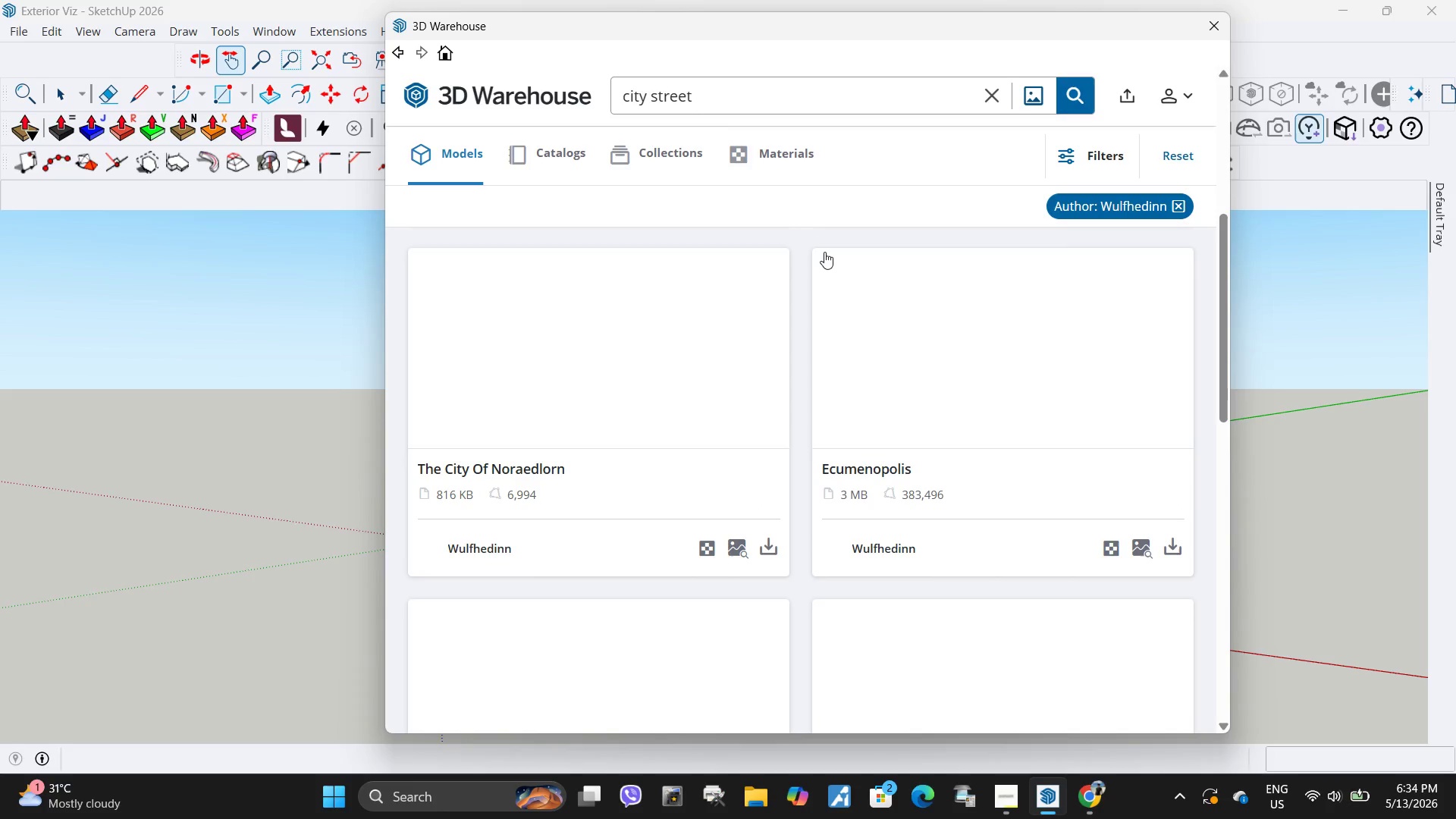 
wait(14.0)
 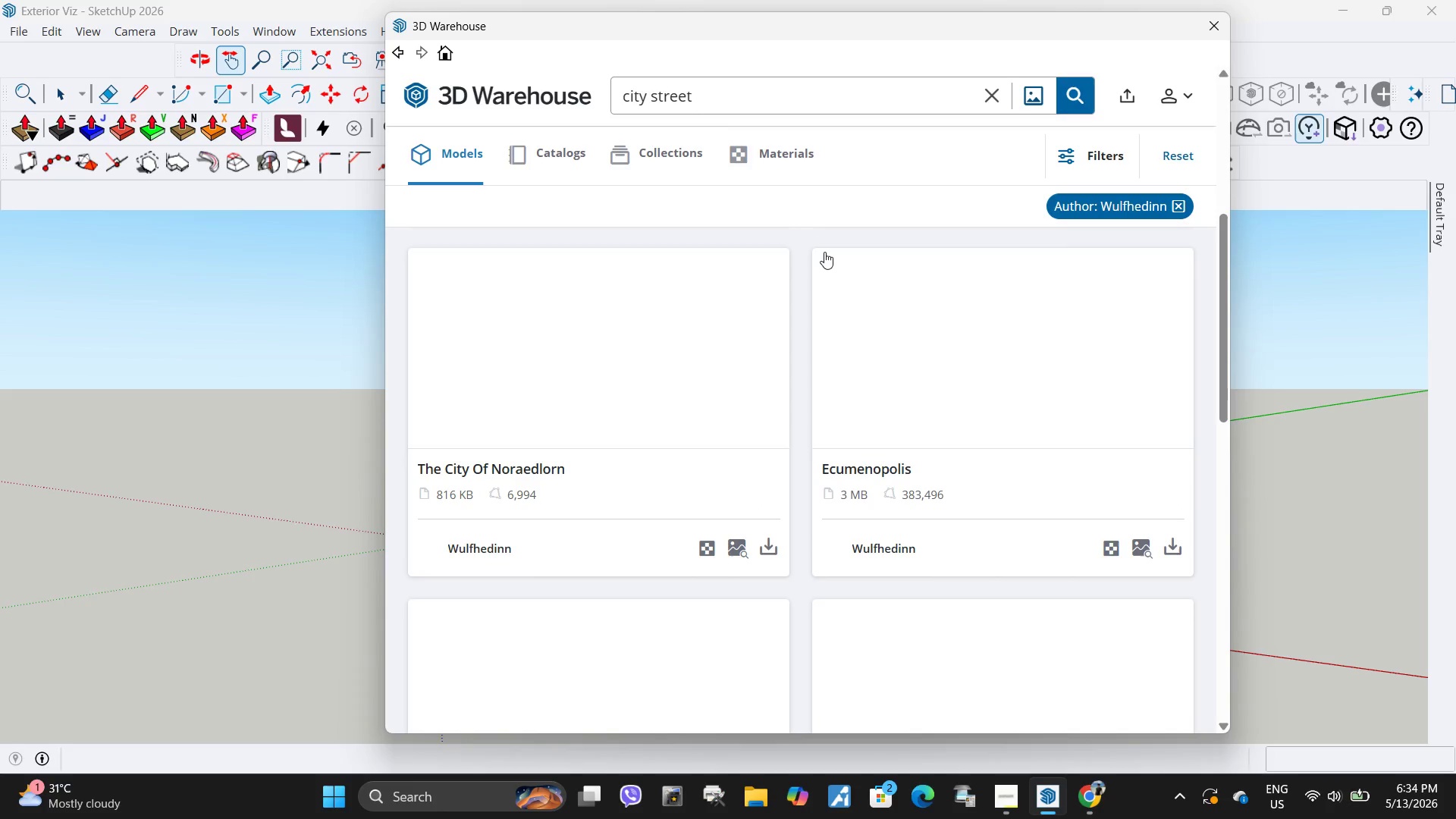 
scroll: coordinate [822, 367], scroll_direction: down, amount: 11.0
 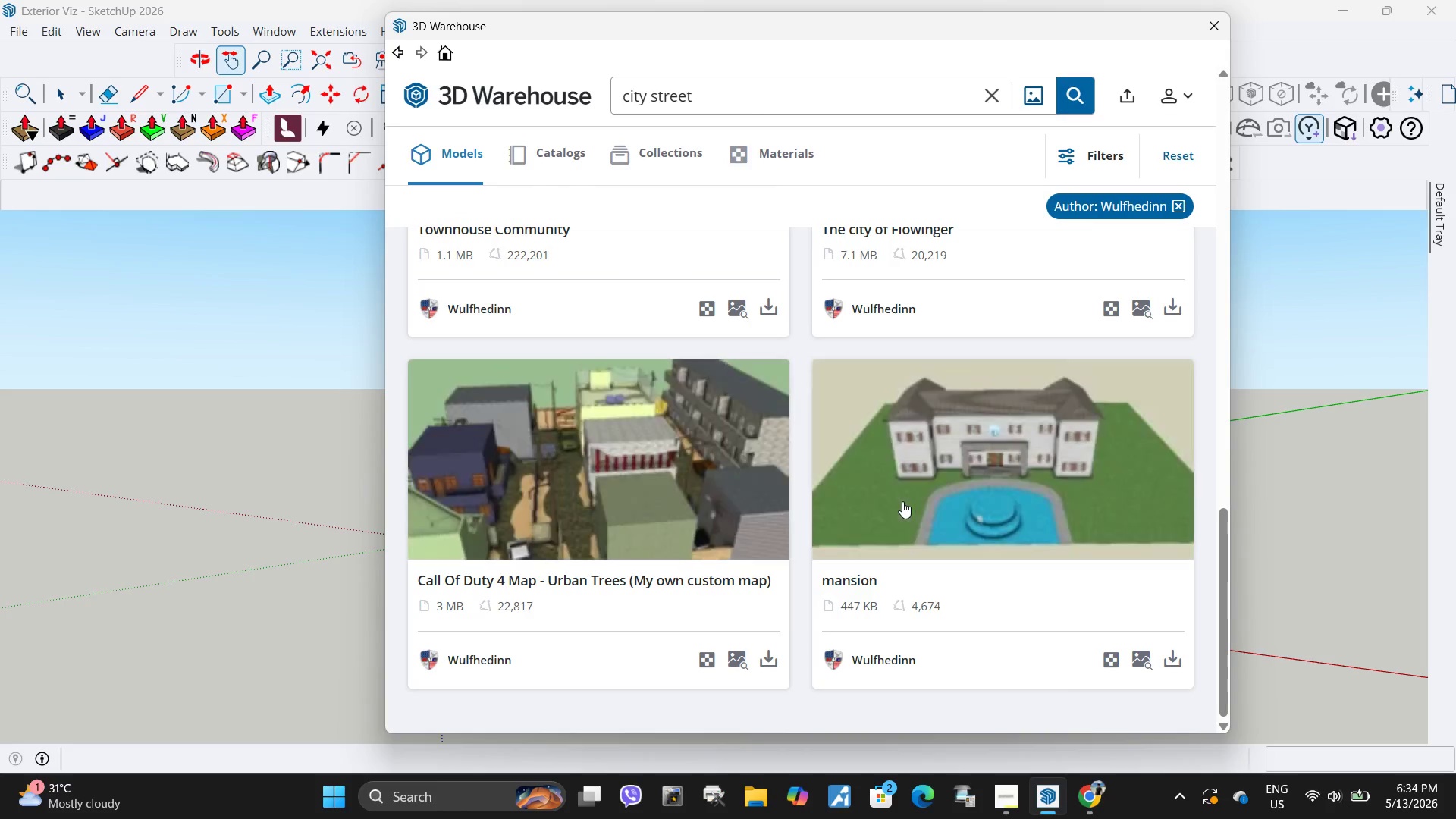 
scroll: coordinate [902, 501], scroll_direction: up, amount: 2.0
 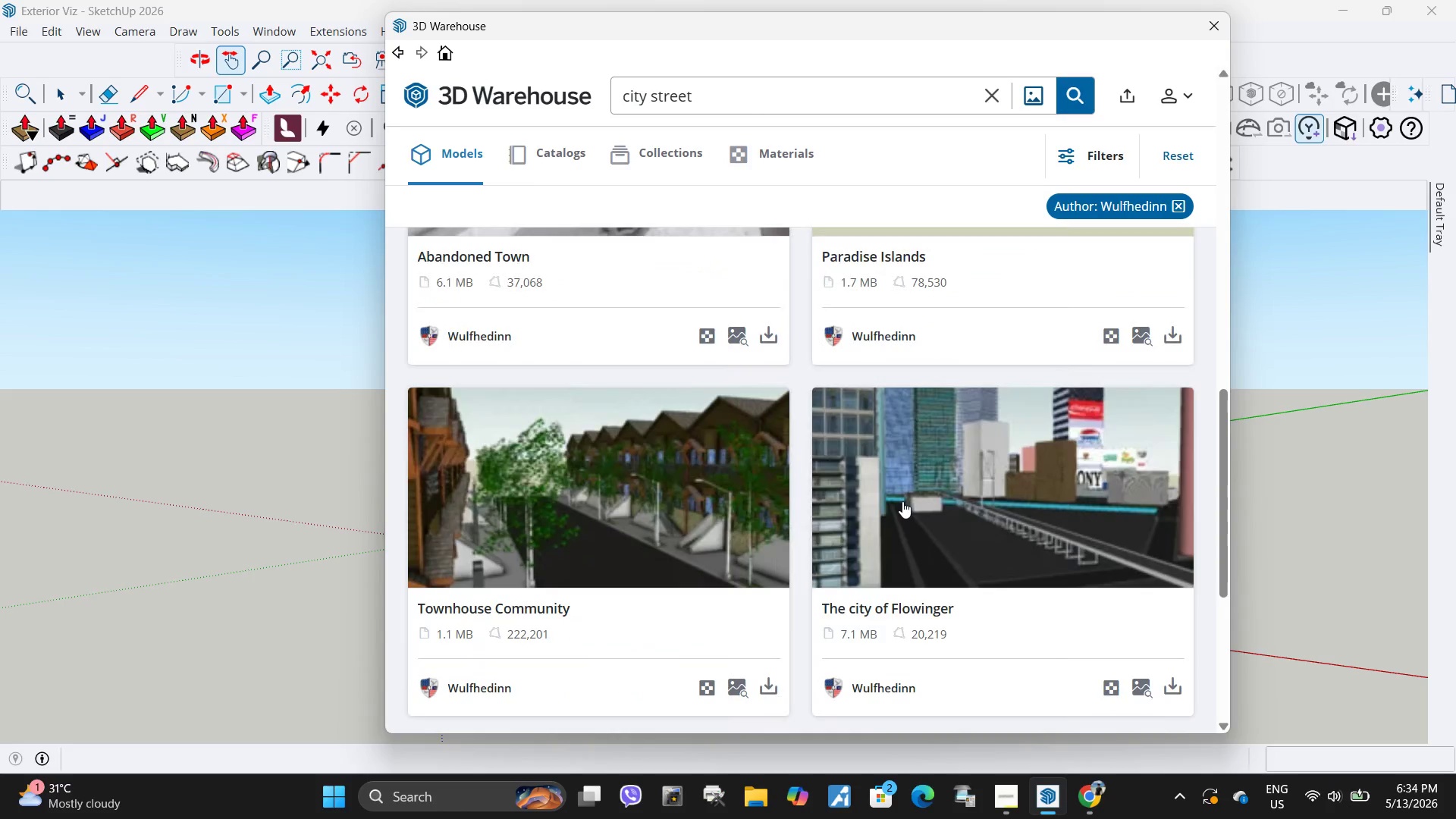 
scroll: coordinate [902, 501], scroll_direction: down, amount: 1.0
 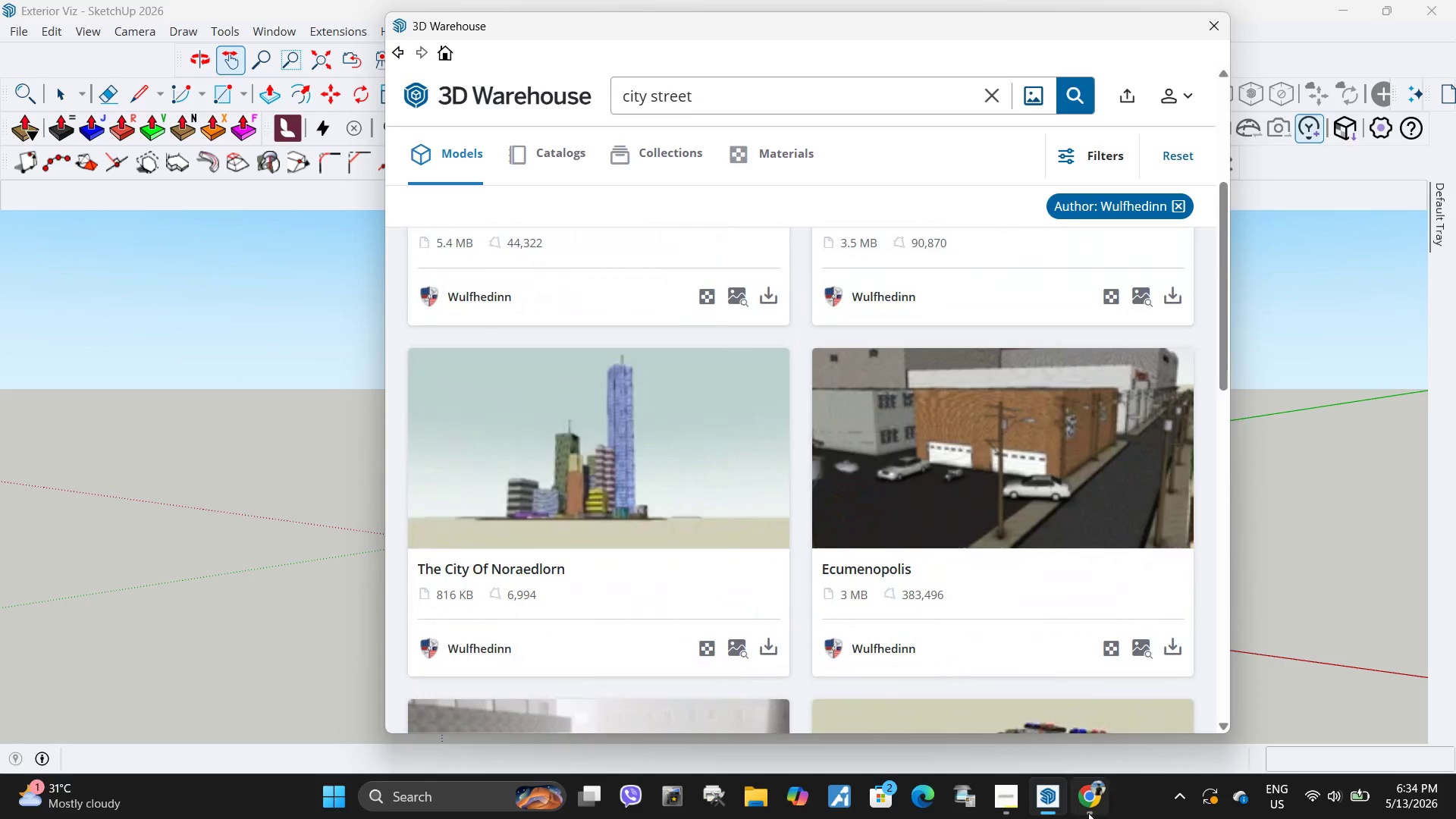 
left_click([1088, 813])
 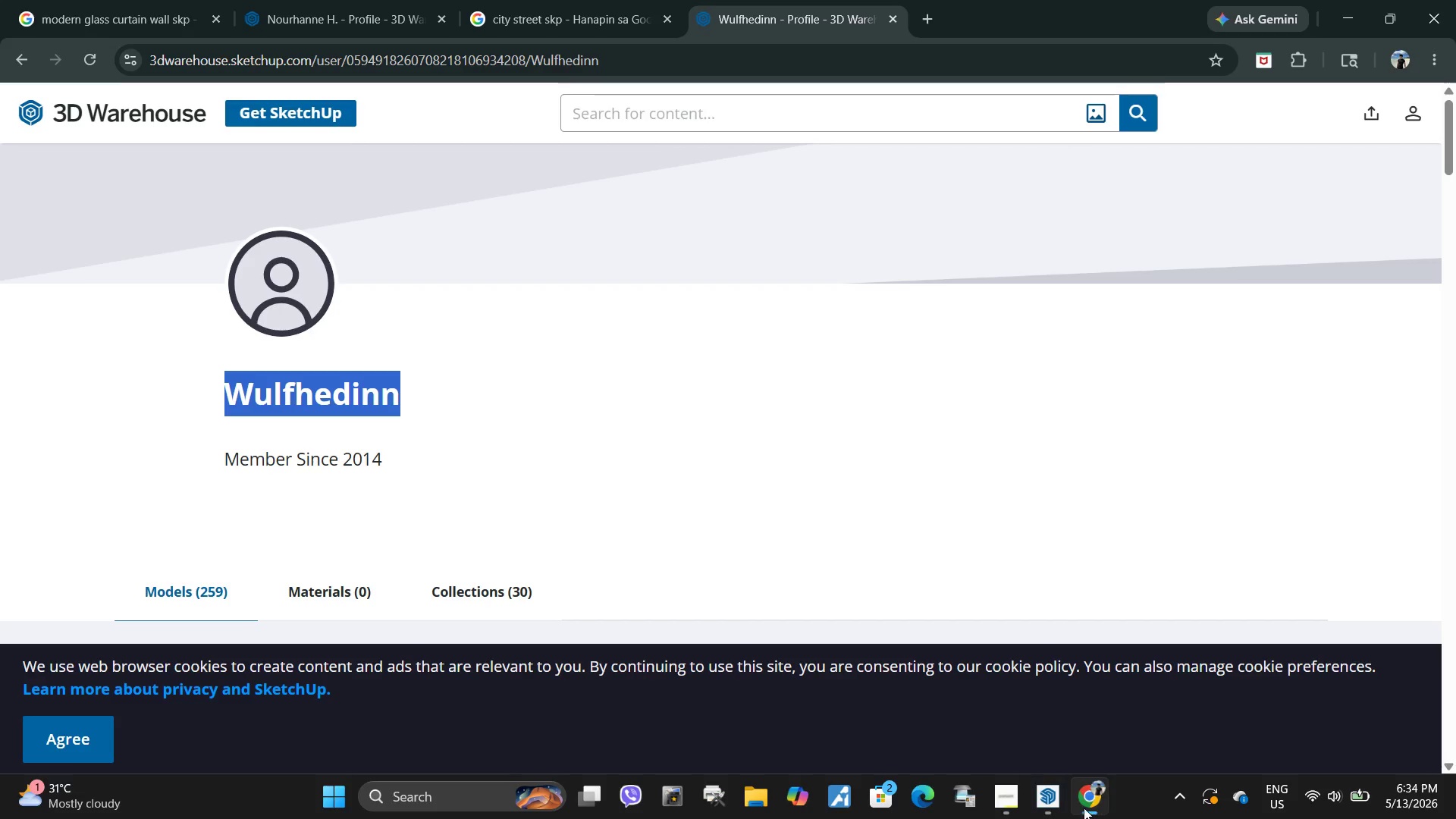 
key(Control+ControlLeft)
 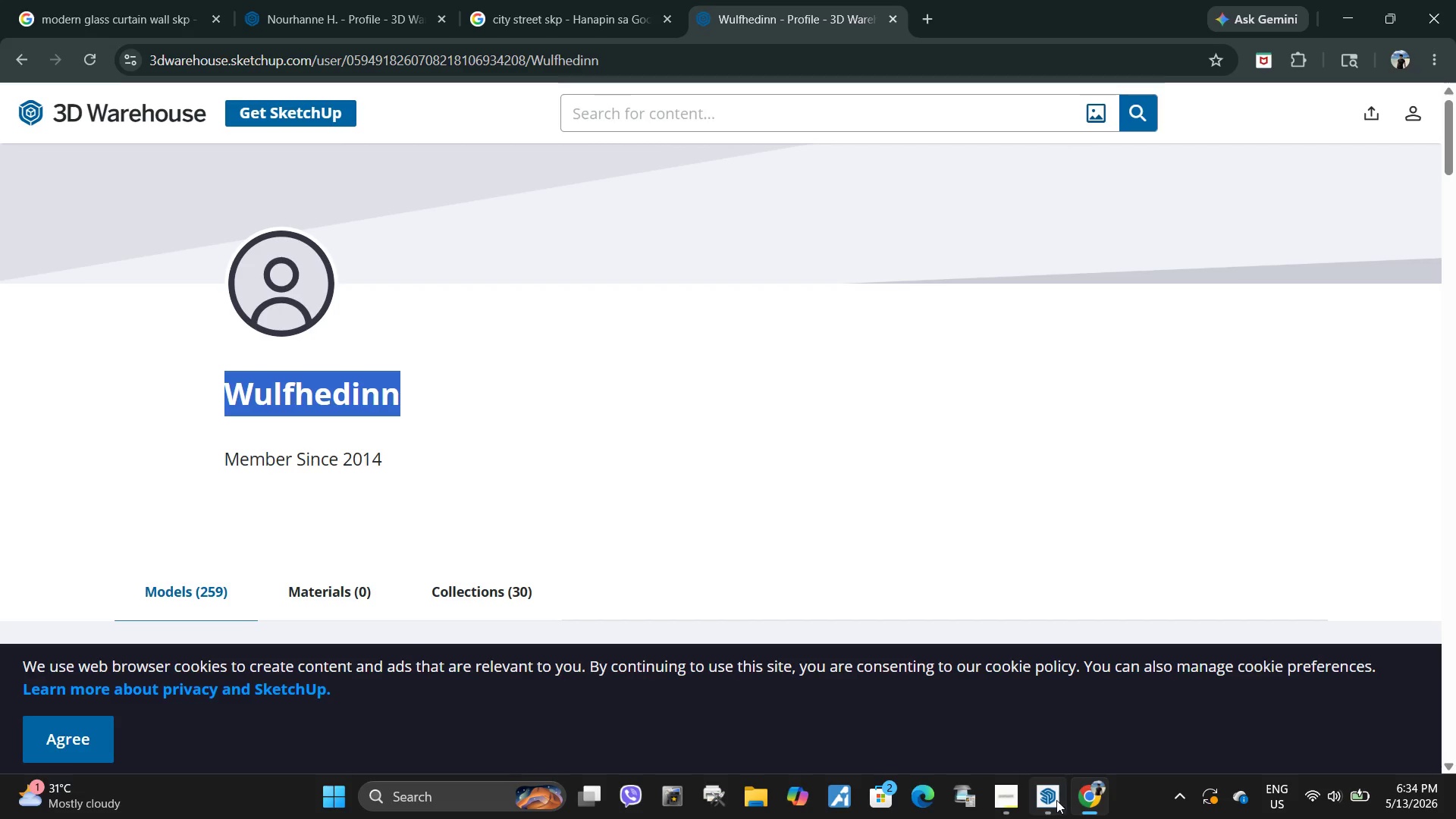 
key(Control+C)
 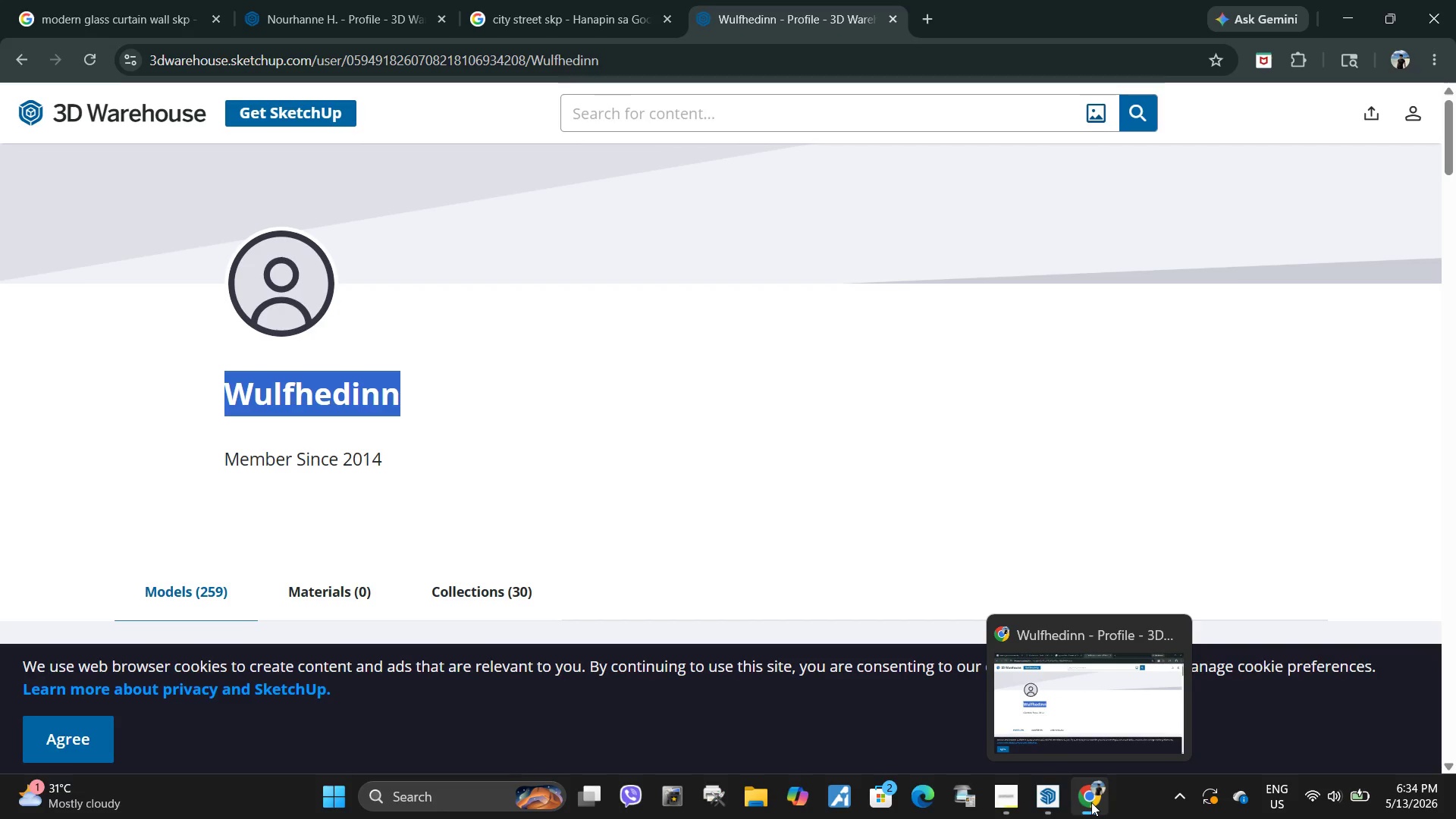 
left_click([1091, 802])
 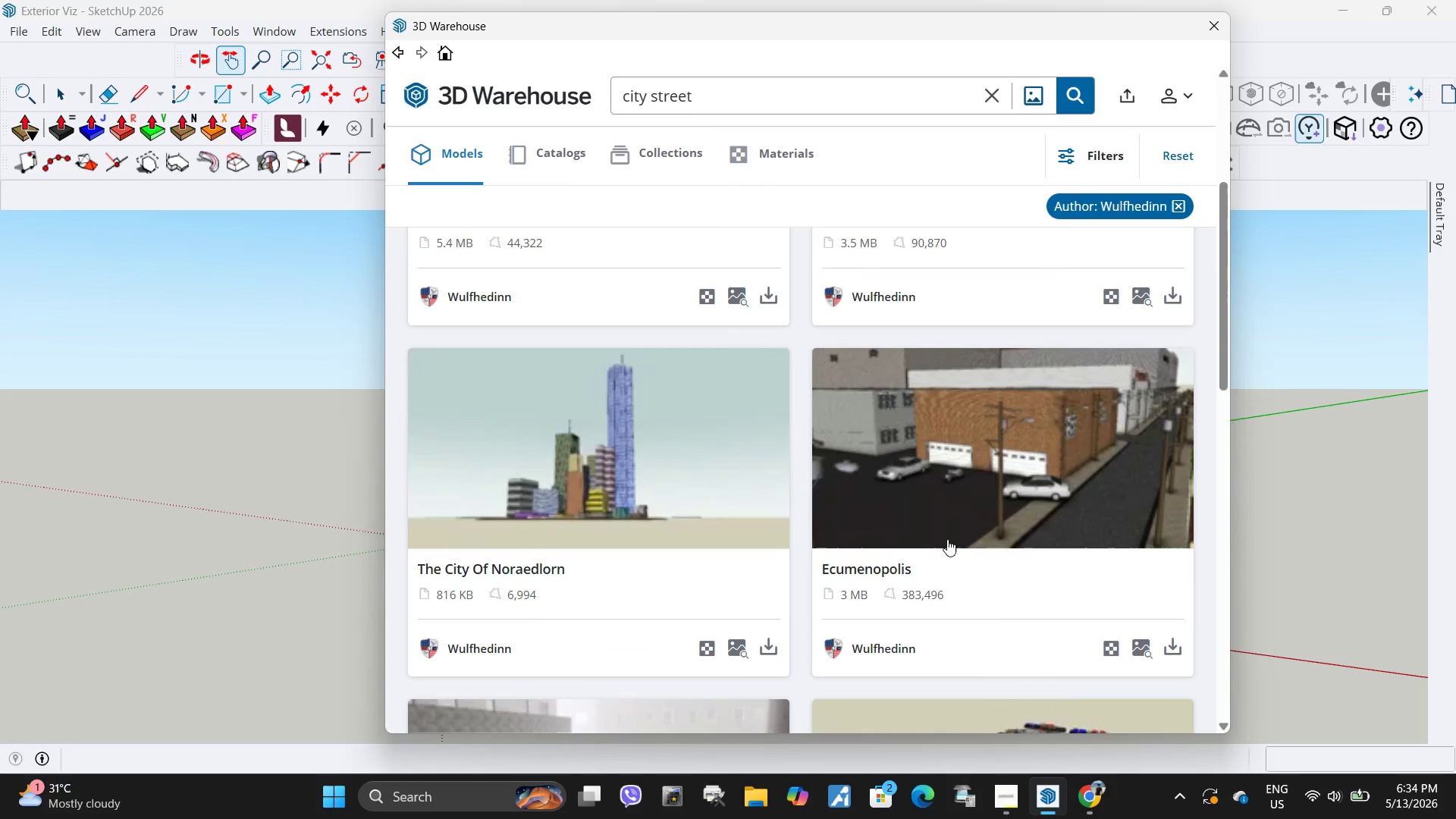 
scroll: coordinate [974, 529], scroll_direction: up, amount: 8.0
 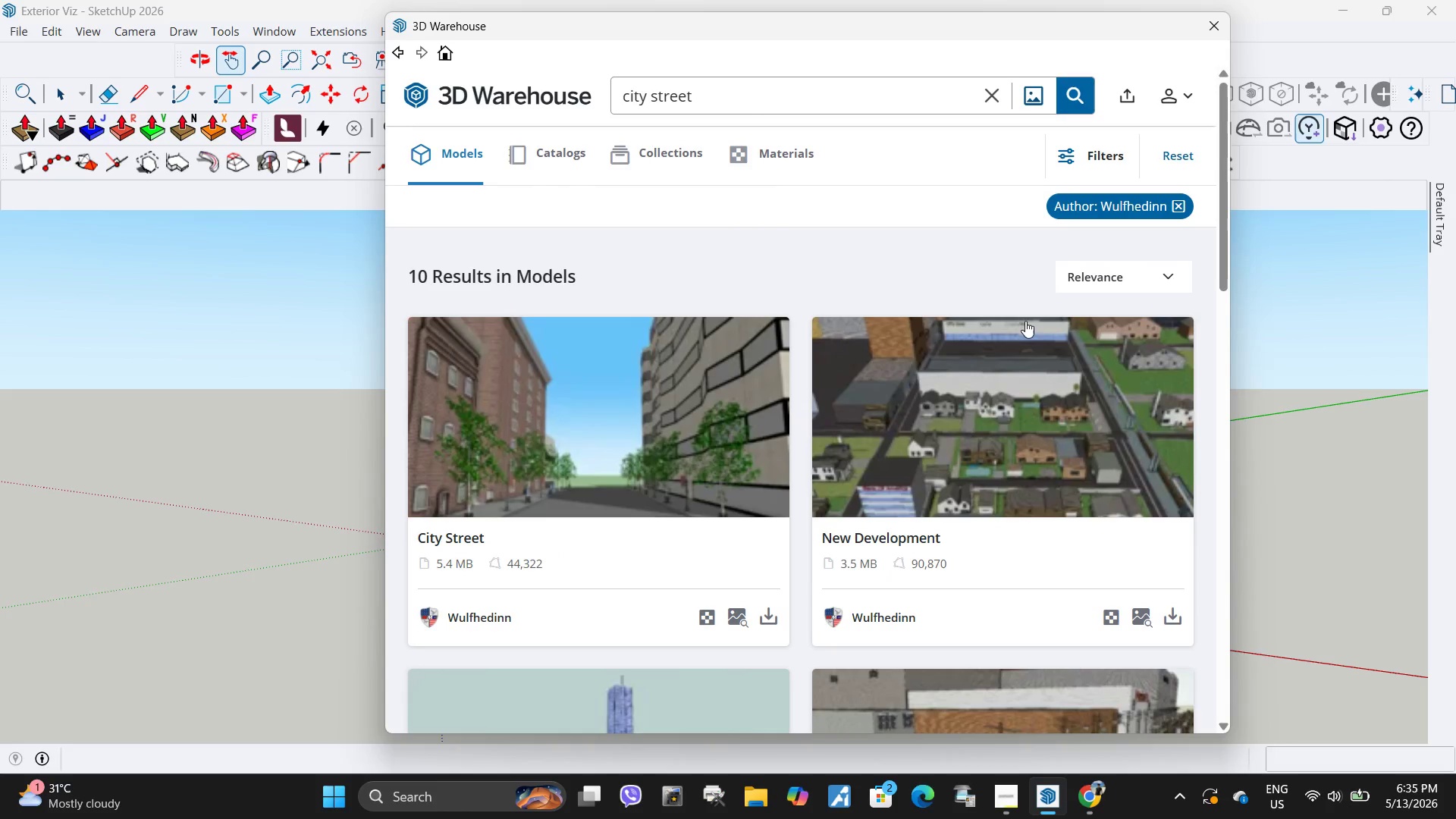 
left_click([768, 617])
 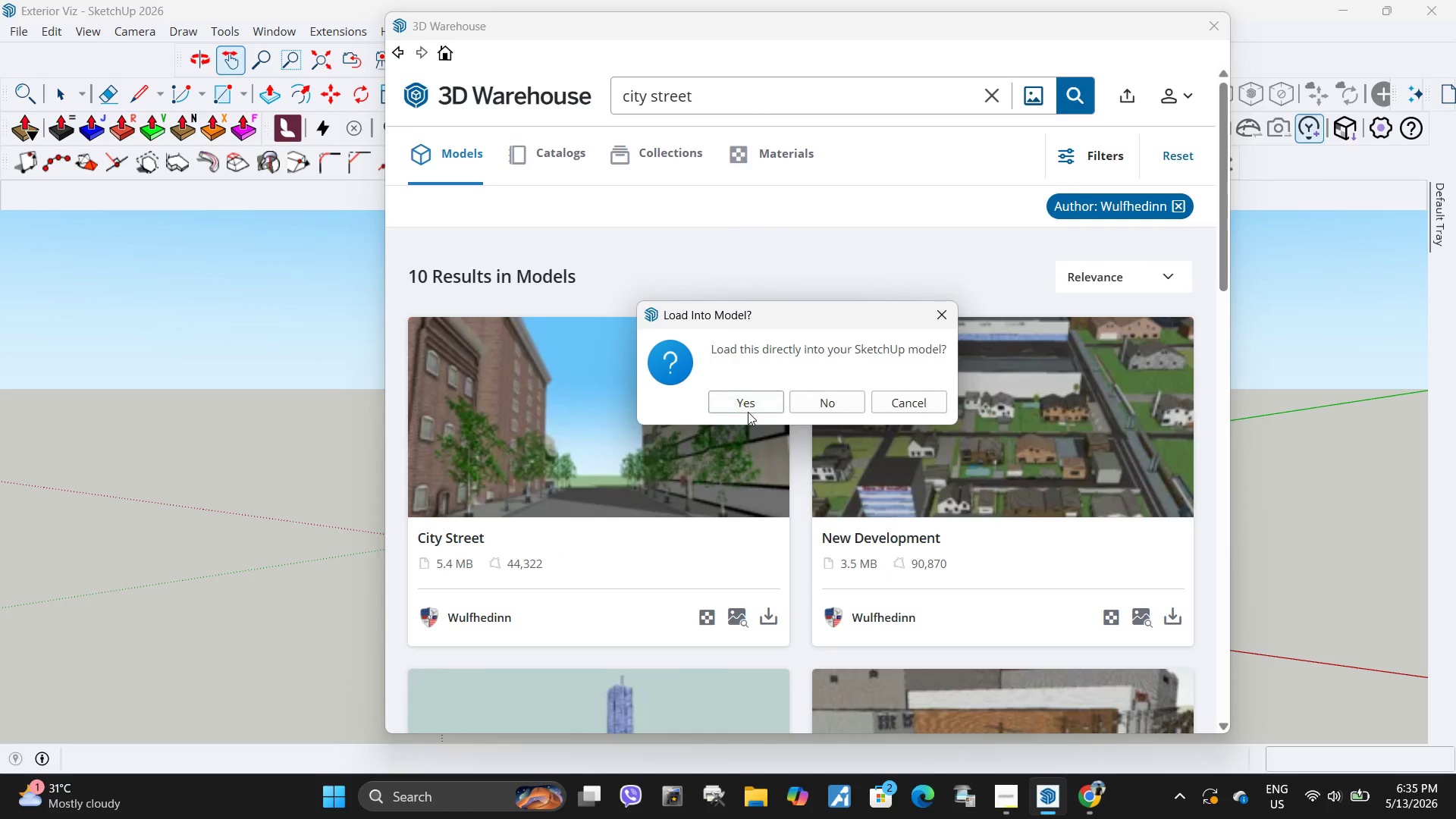 
left_click([748, 412])
 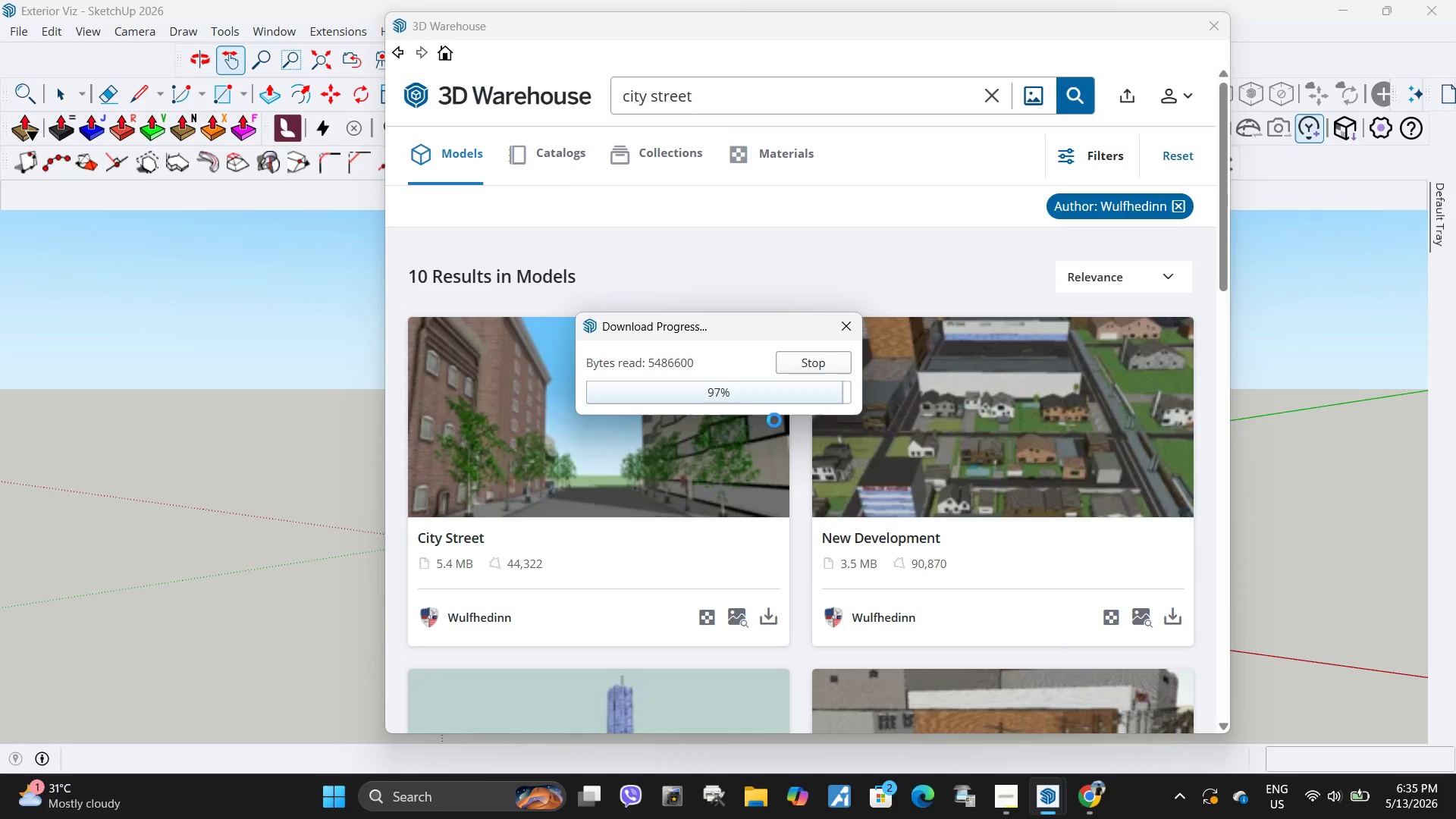 
wait(49.25)
 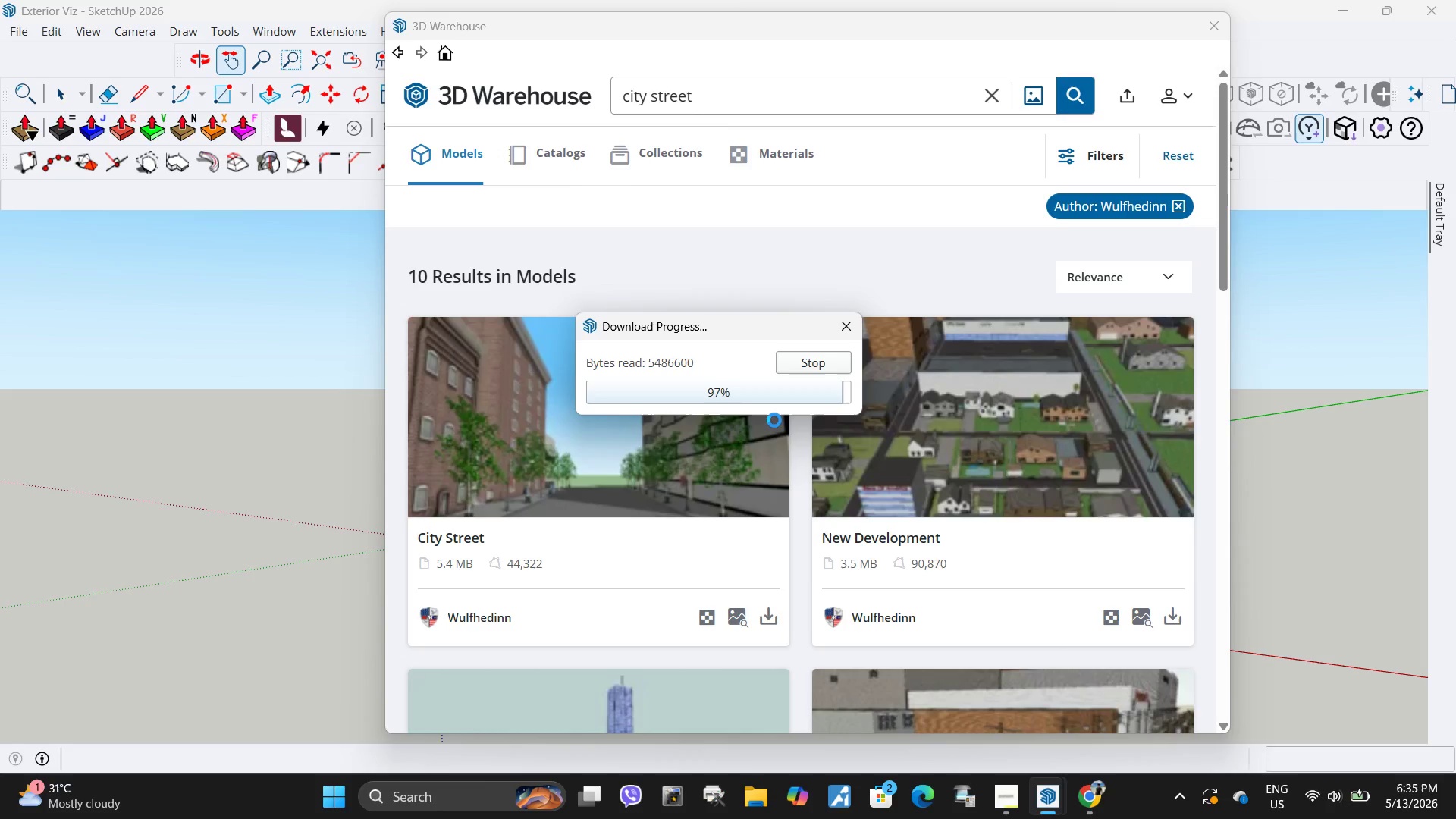 
scroll: coordinate [915, 513], scroll_direction: down, amount: 61.0
 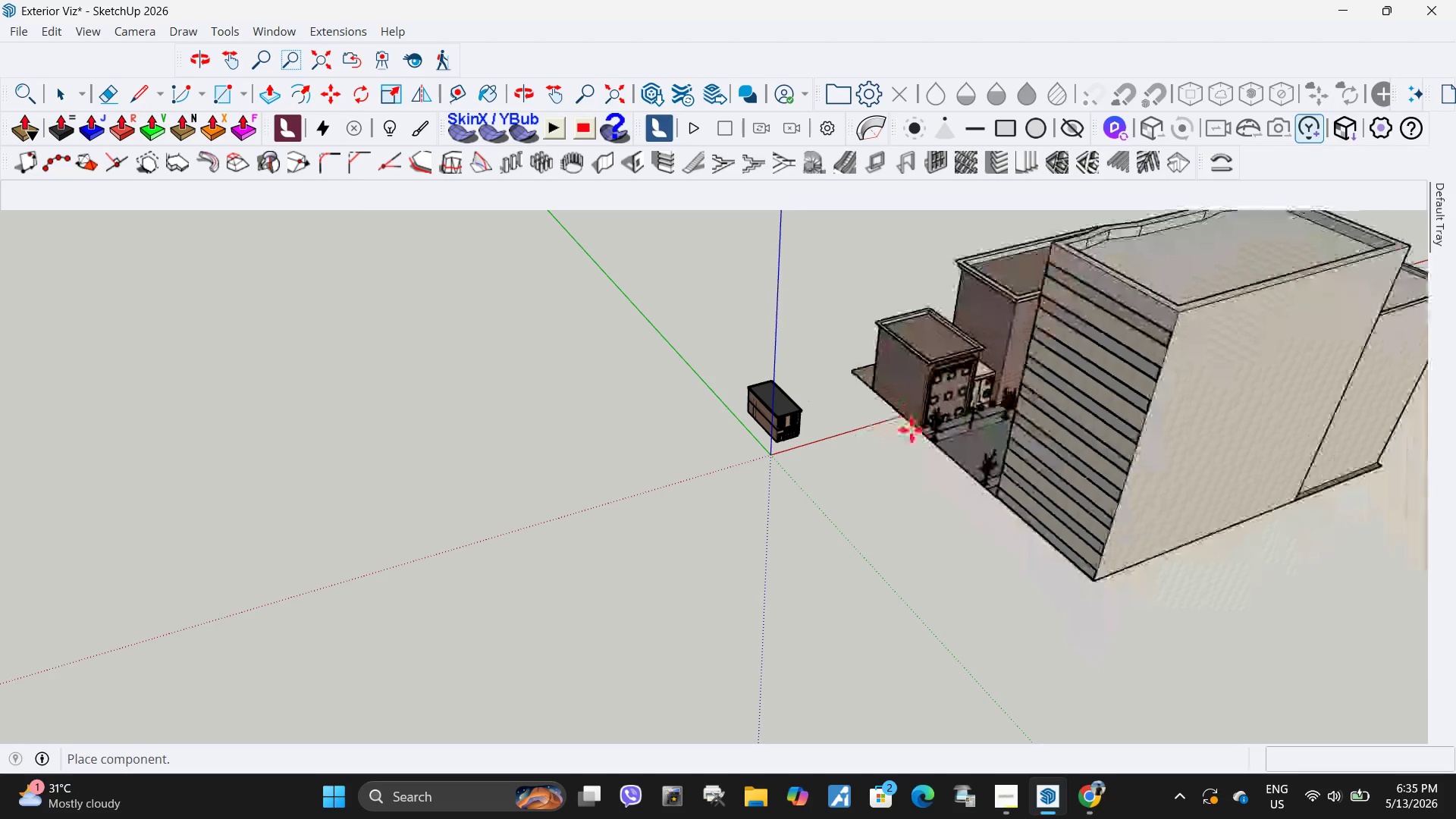 
left_click([911, 430])
 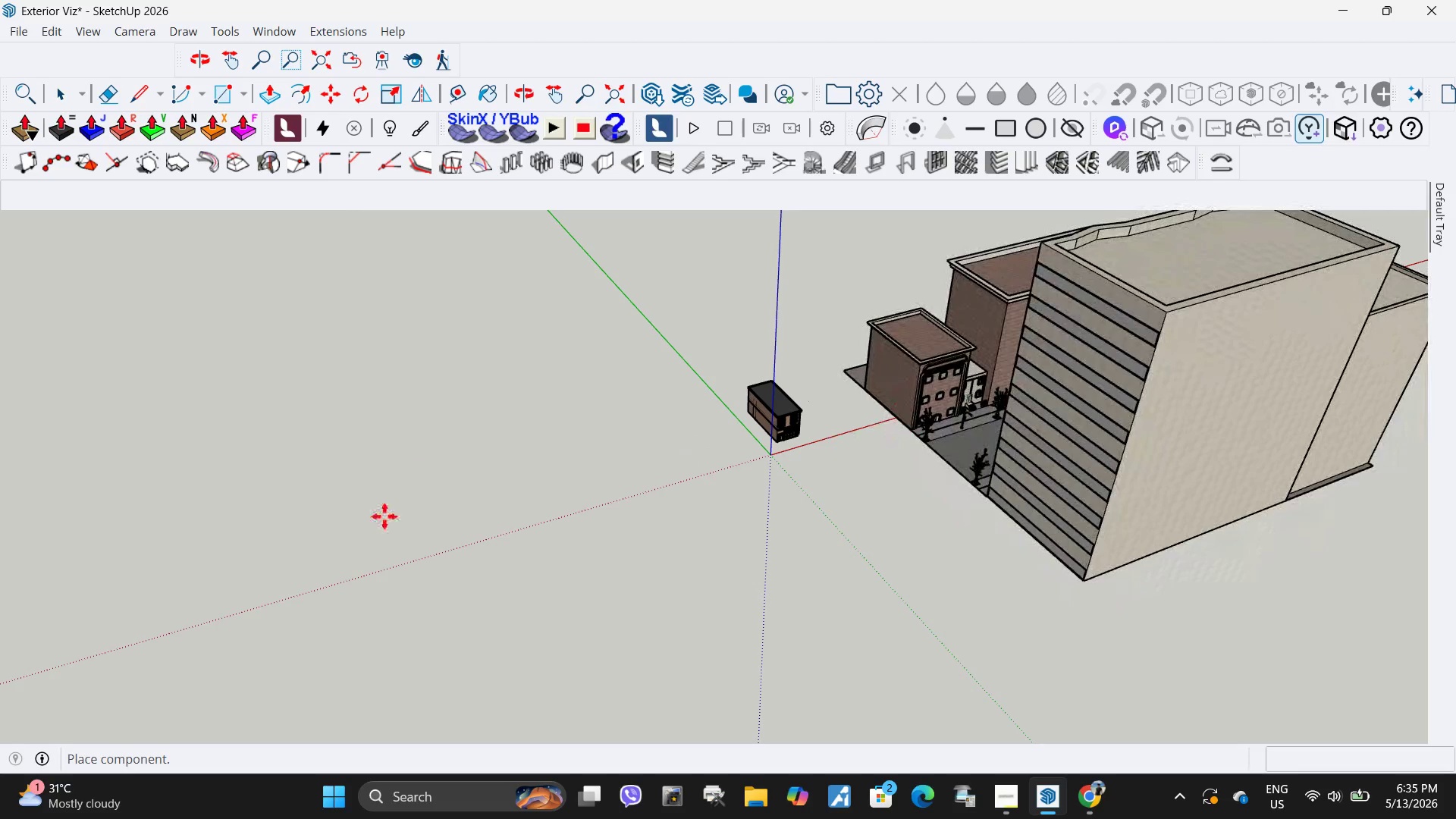 
scroll: coordinate [438, 533], scroll_direction: down, amount: 12.0
 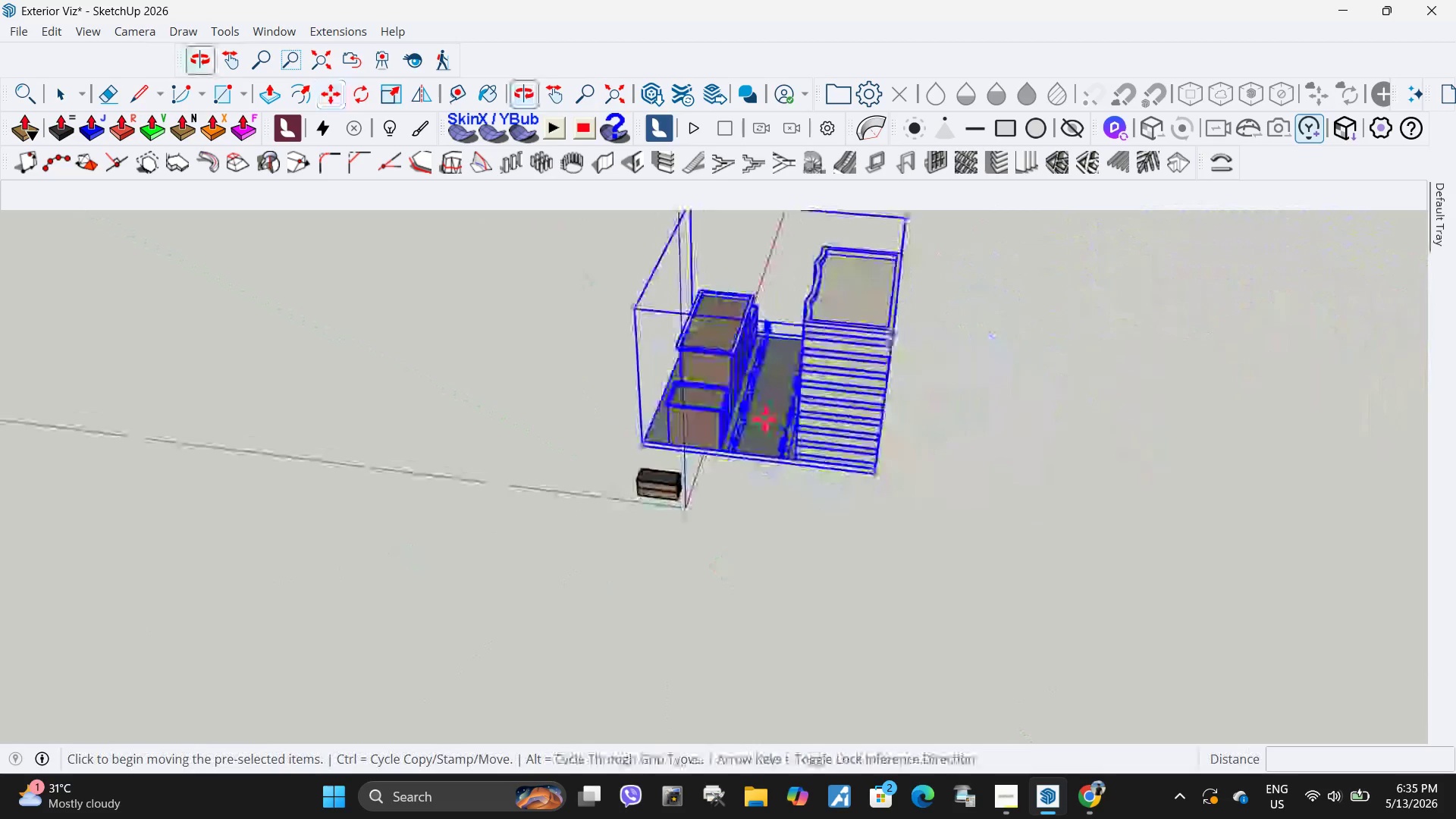 
key(Space)
 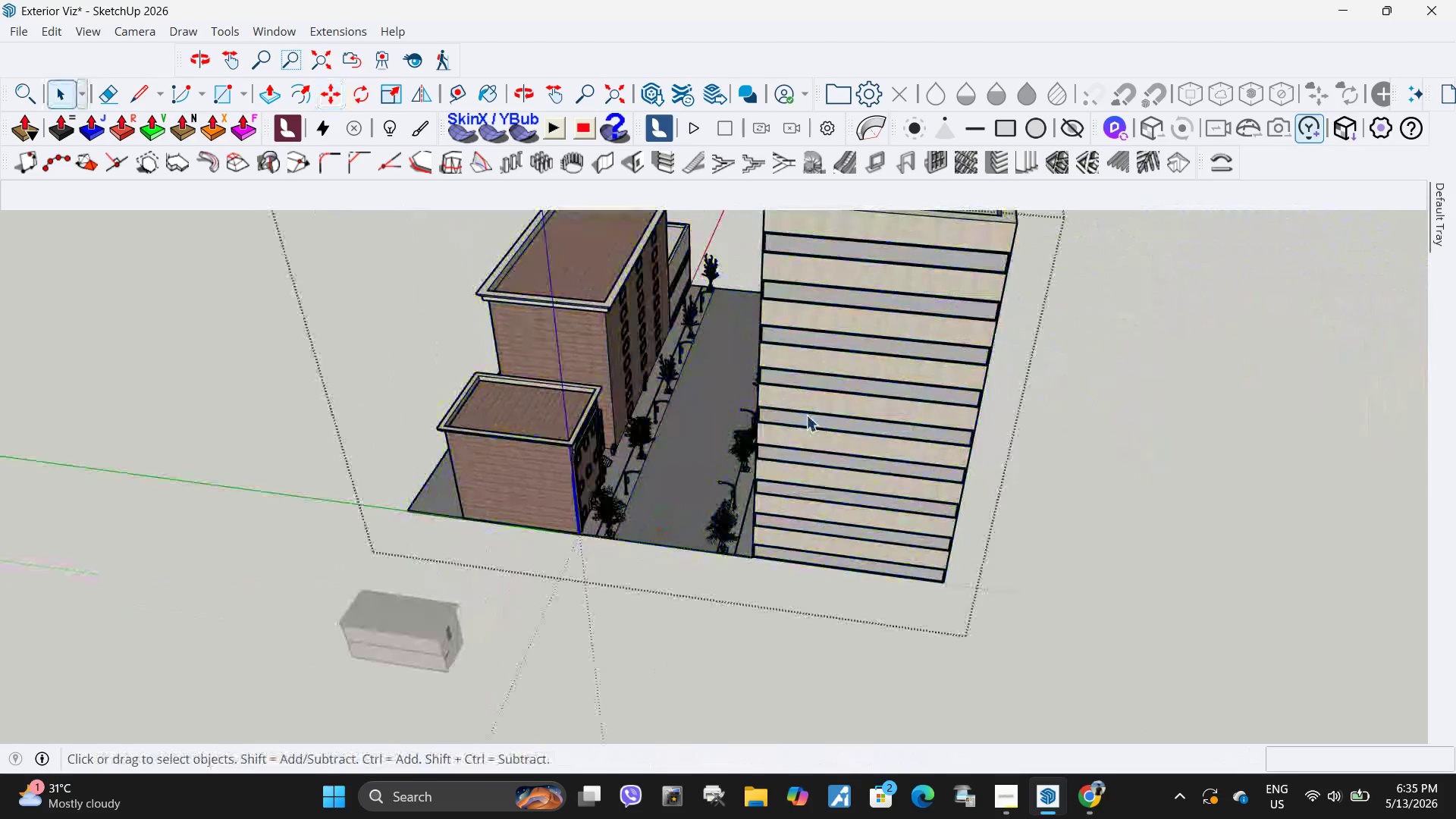 
double_click([808, 406])
 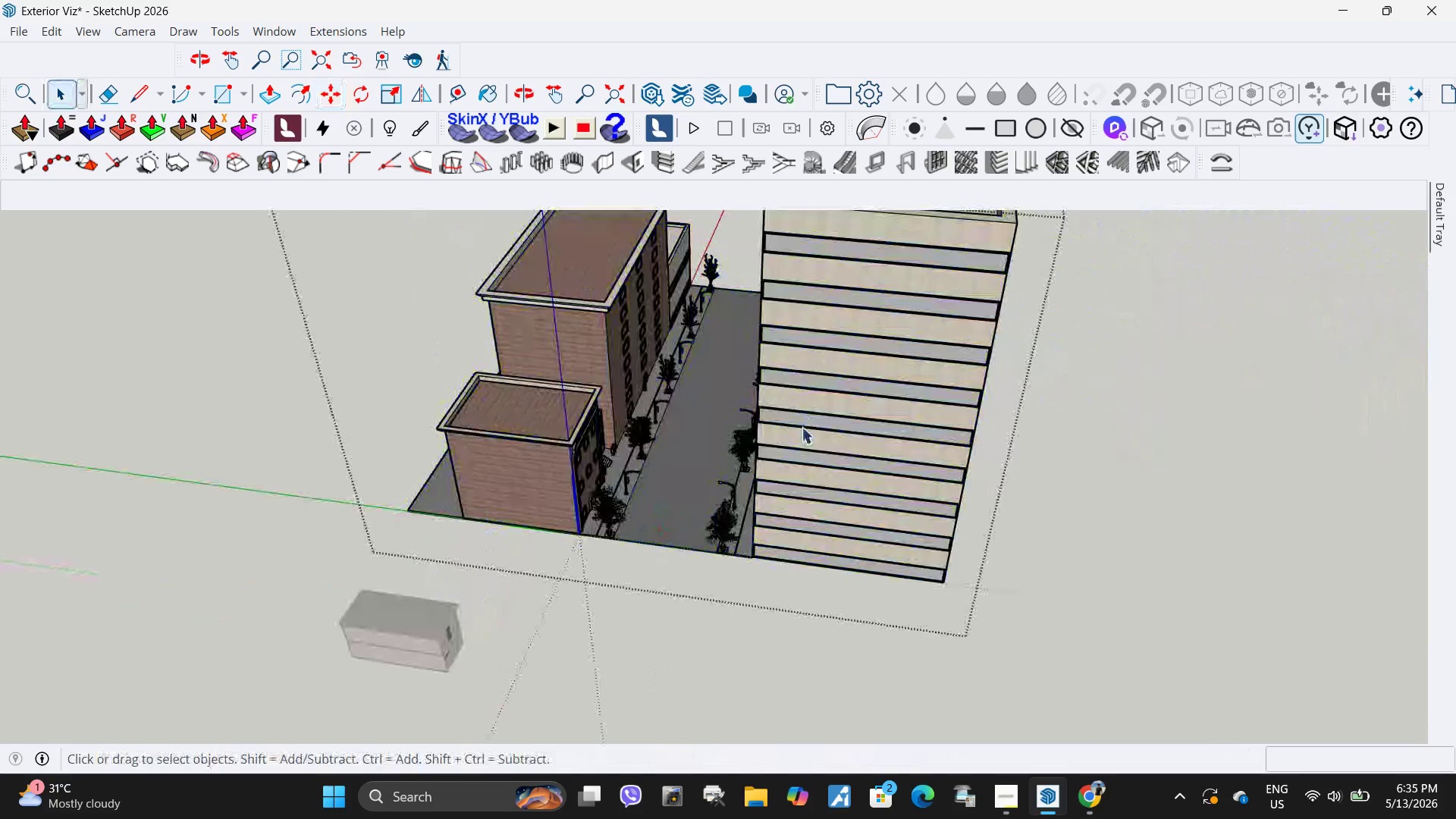 
scroll: coordinate [810, 401], scroll_direction: up, amount: 16.0
 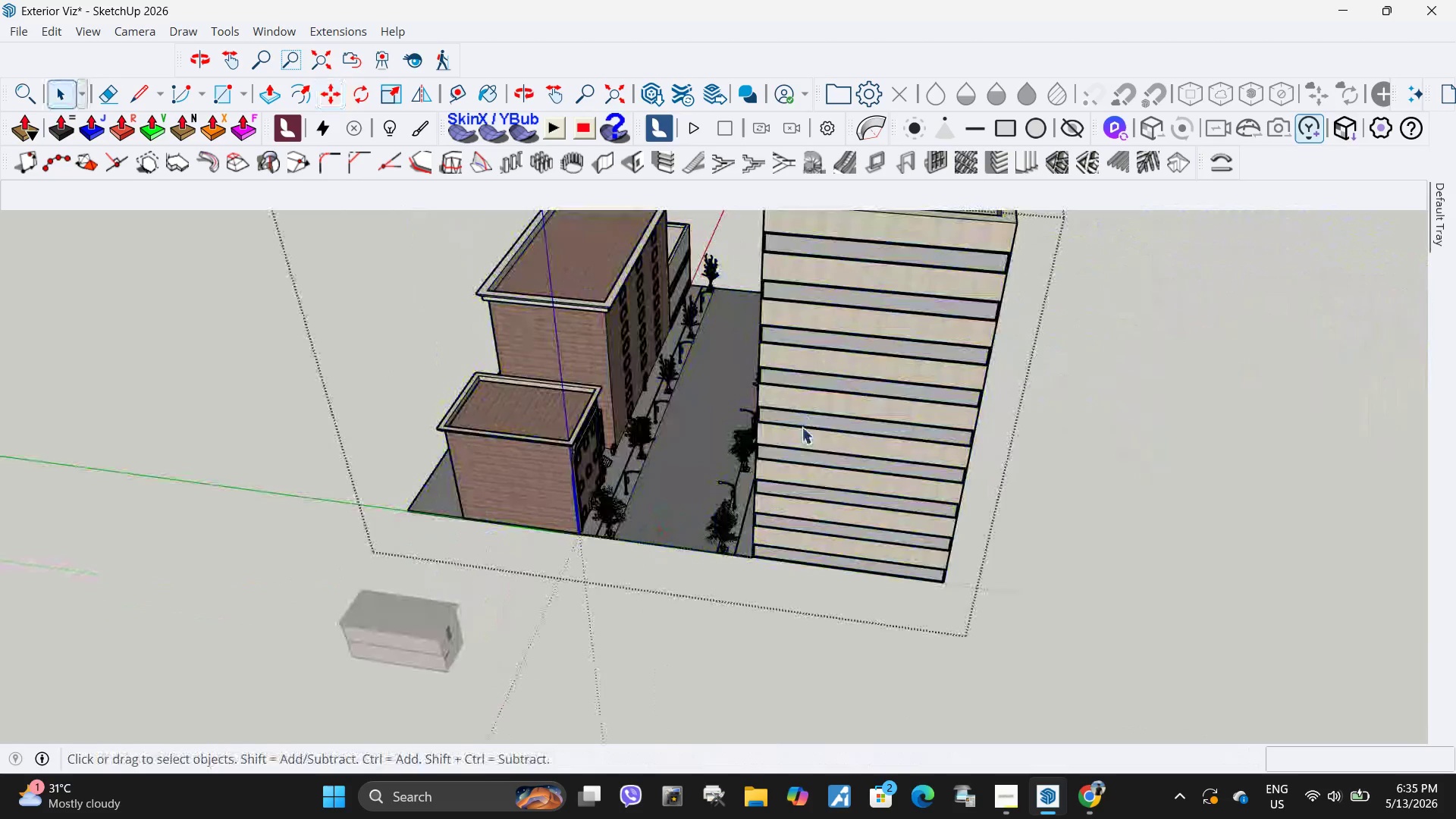 
triple_click([802, 427])
 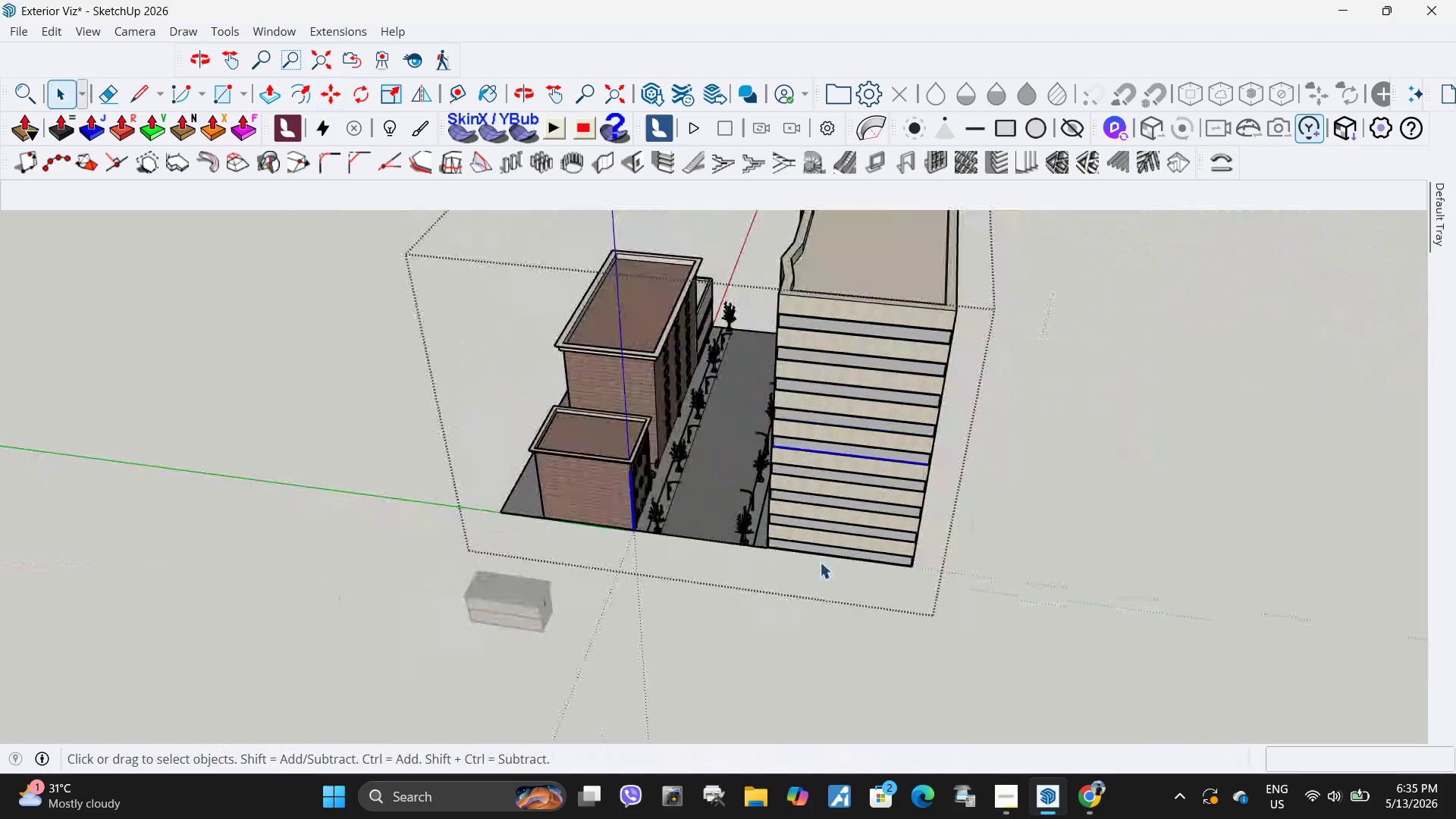 
scroll: coordinate [877, 532], scroll_direction: down, amount: 13.0
 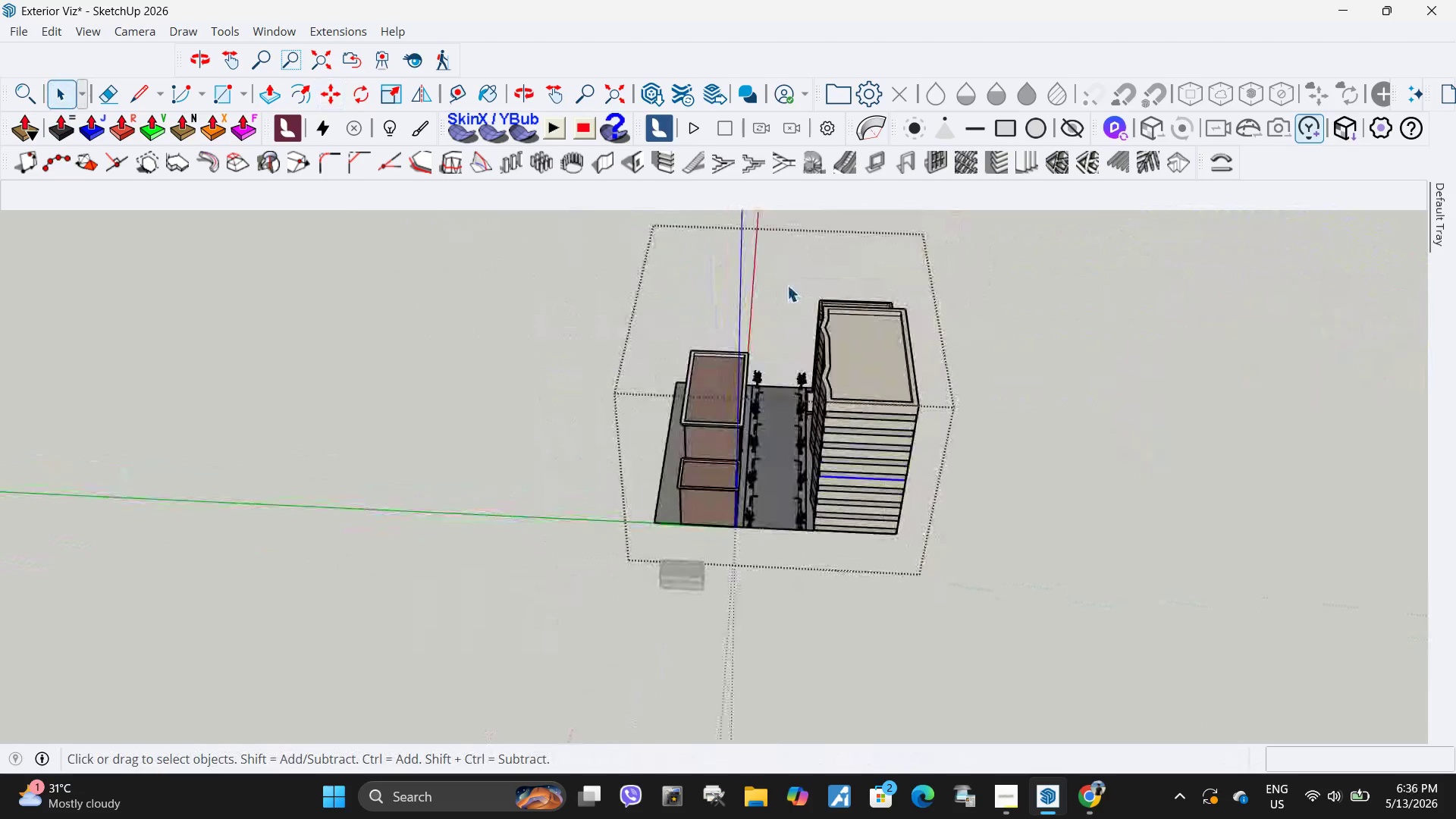 
left_click_drag(start_coordinate=[781, 281], to_coordinate=[1007, 669])
 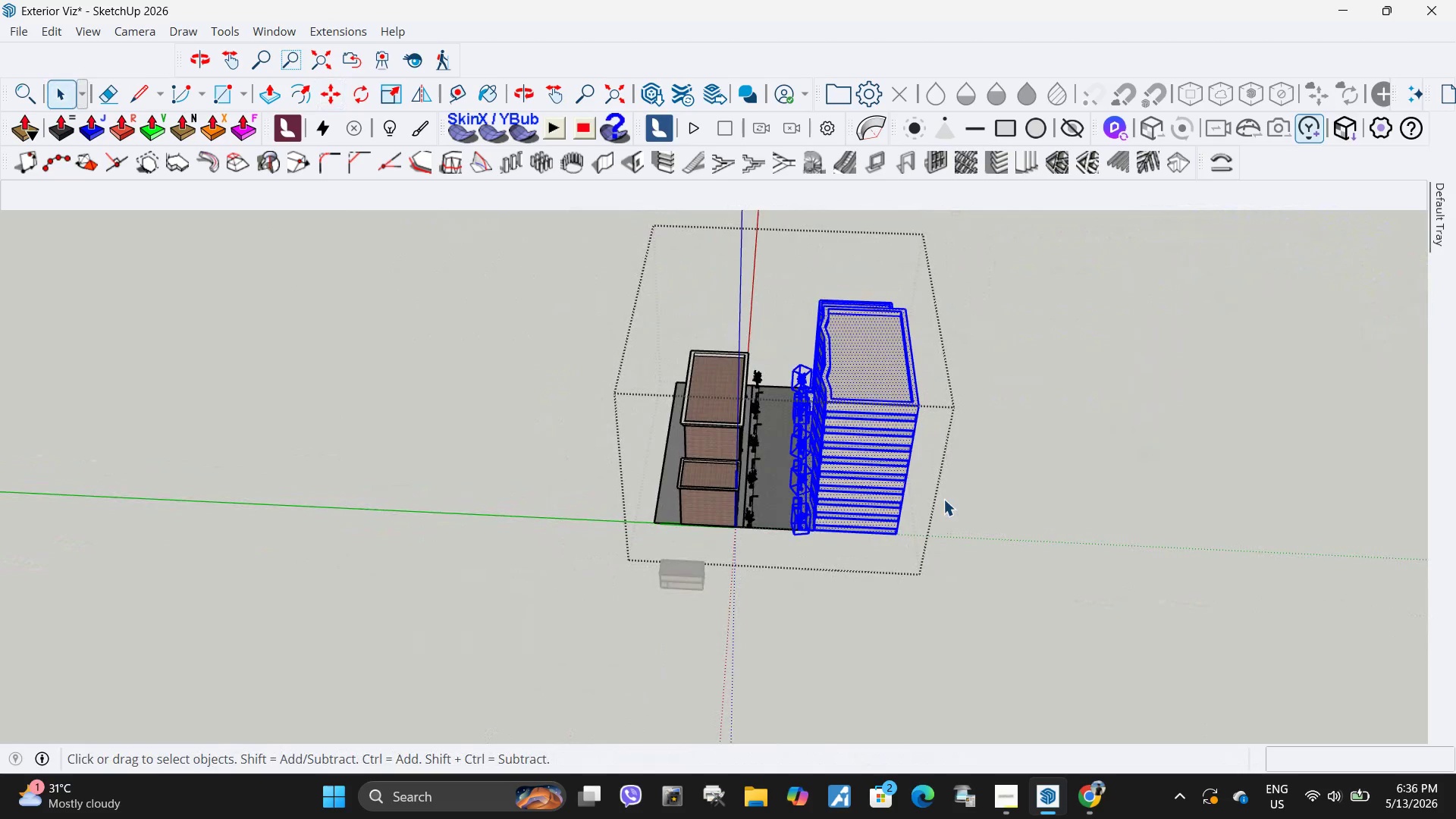 
key(Delete)
 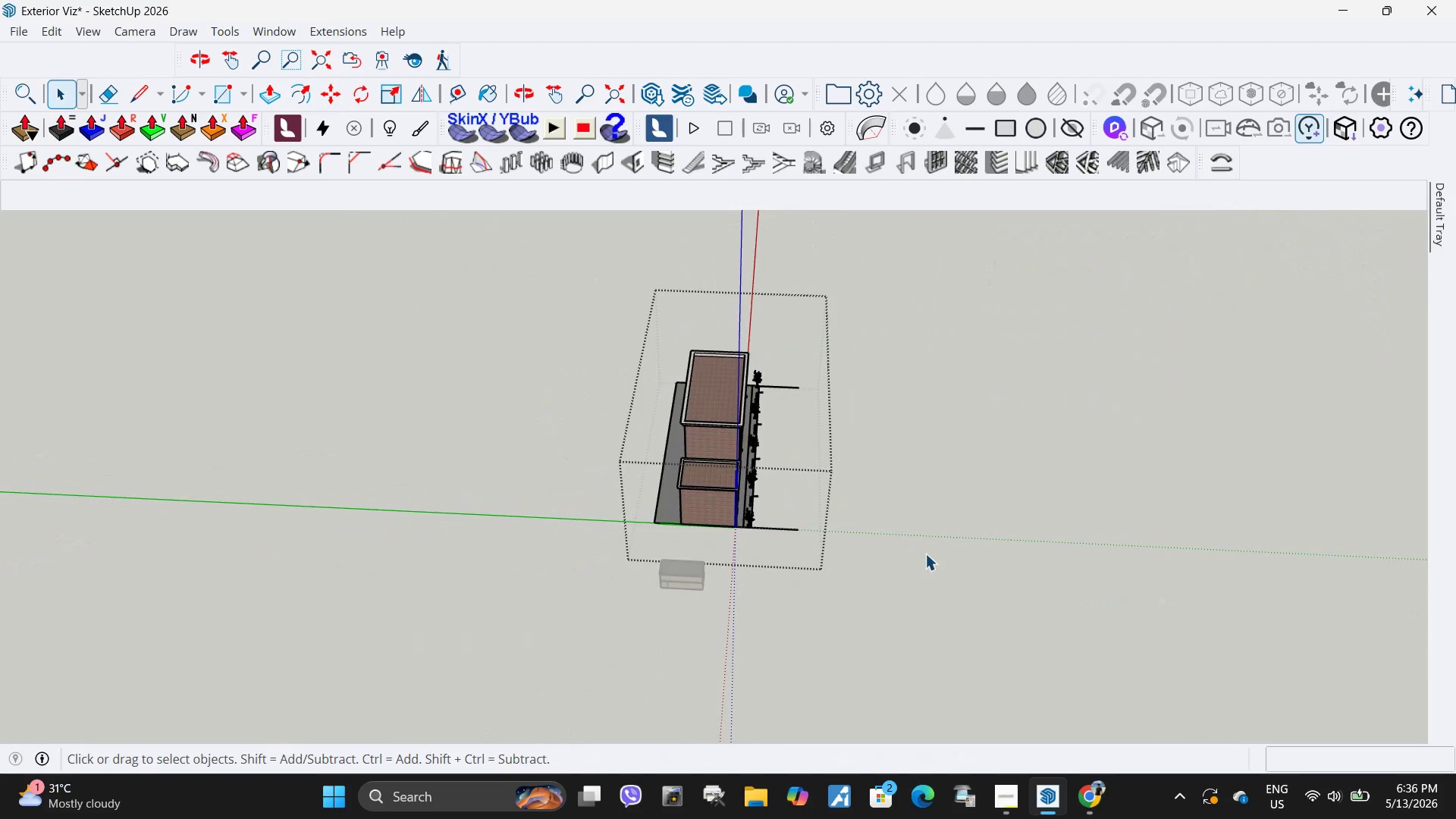 
key(Control+ControlLeft)
 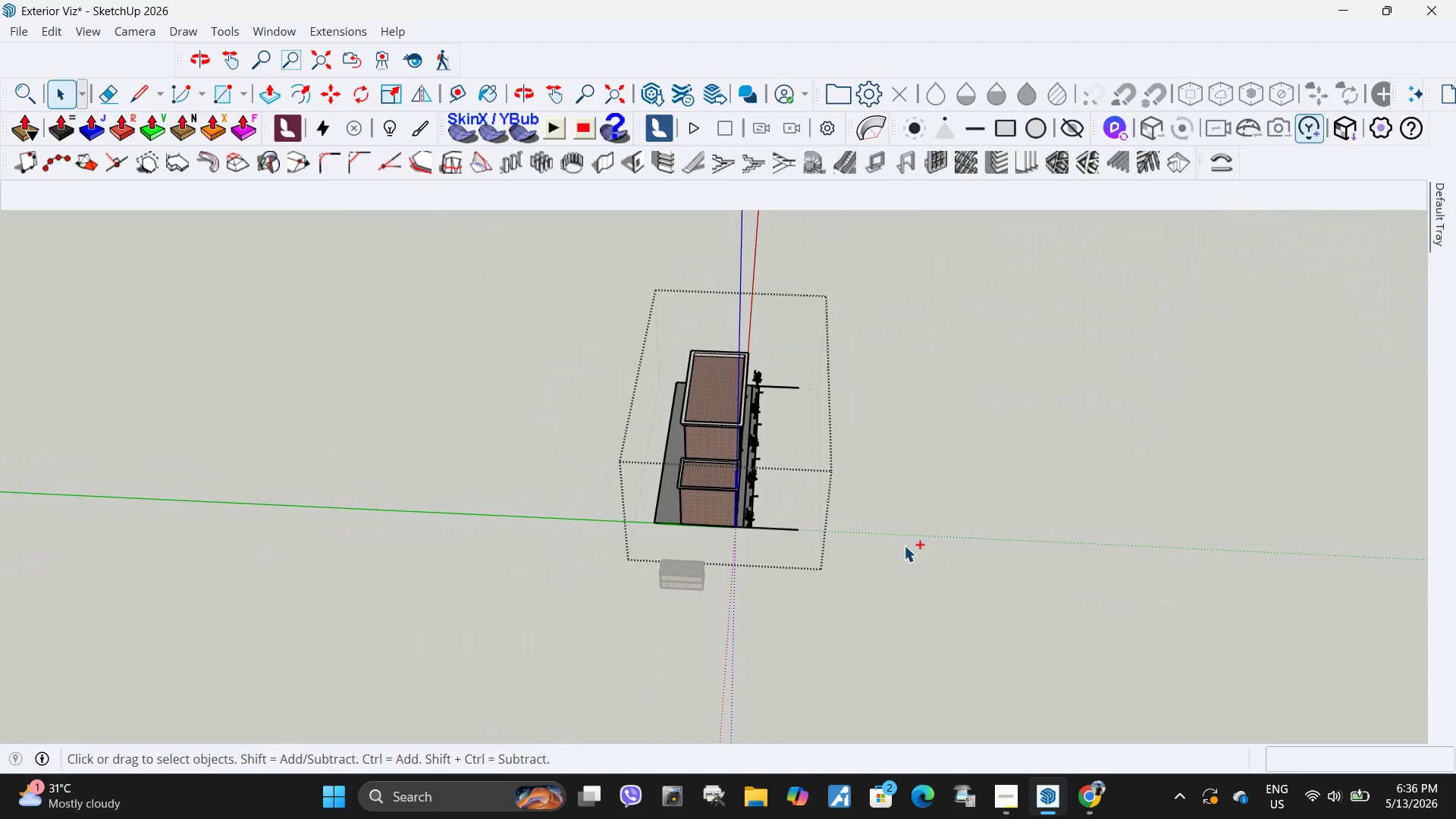 
key(Control+Z)
 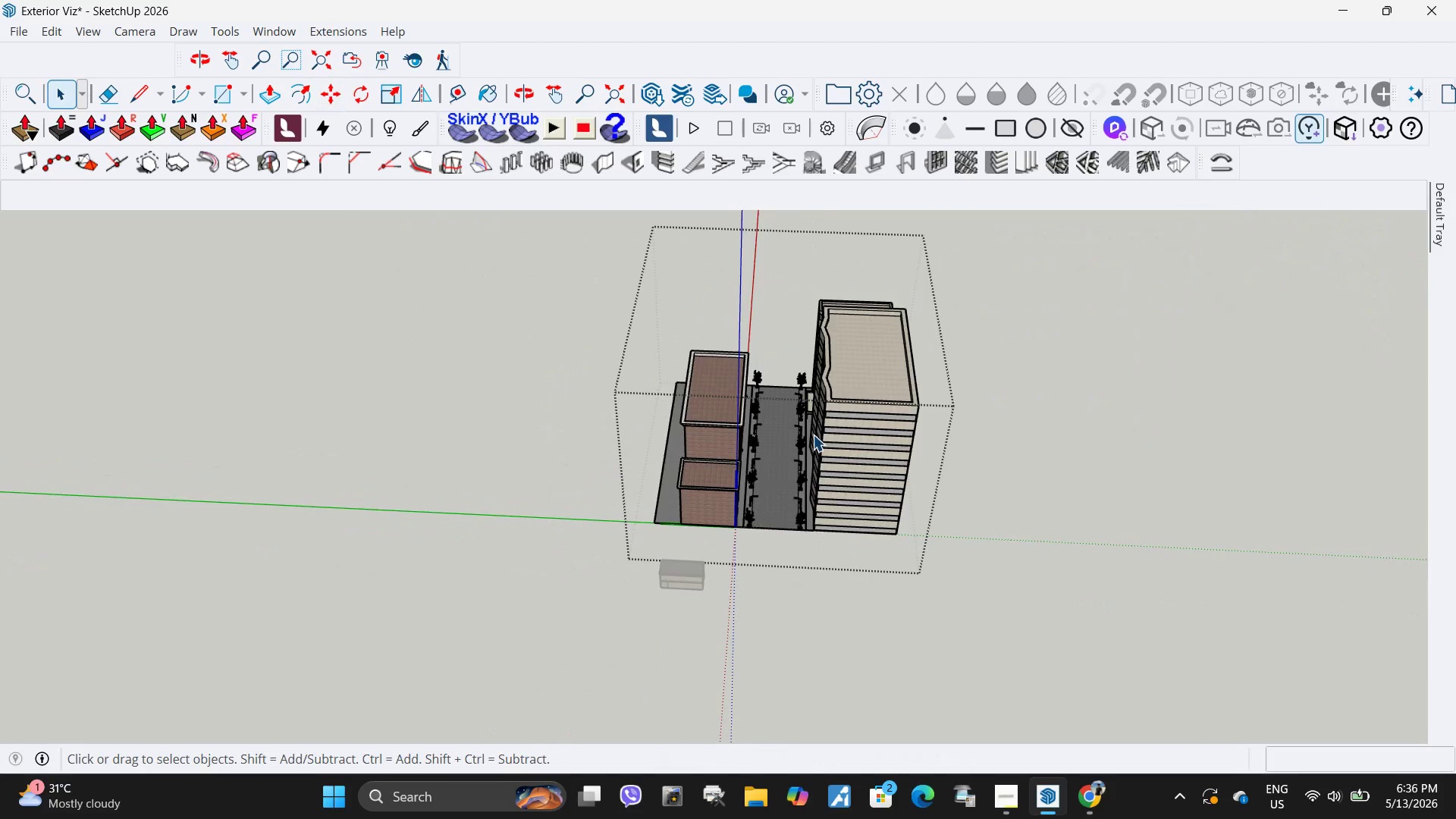 
scroll: coordinate [835, 469], scroll_direction: up, amount: 11.0
 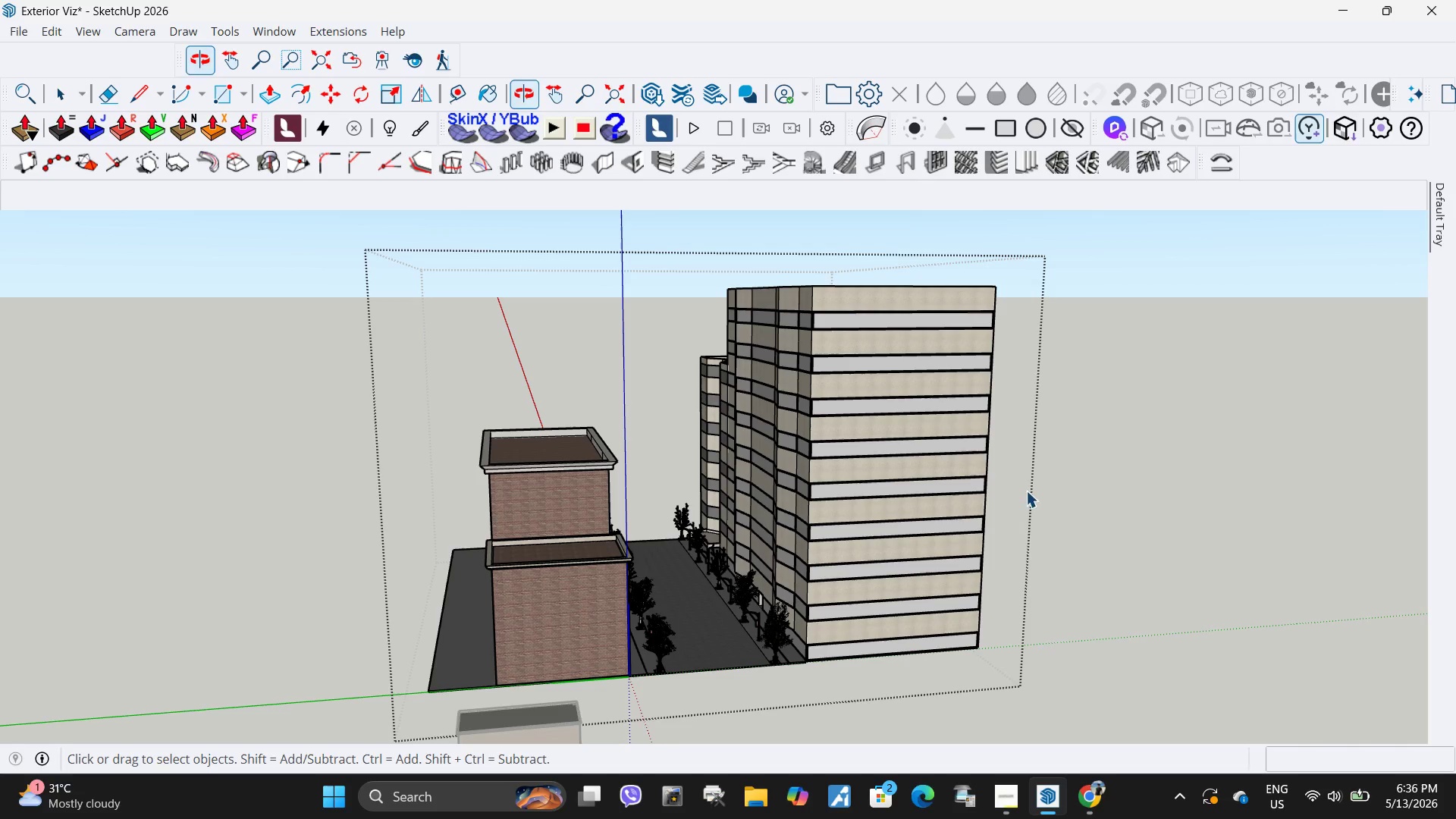 
left_click_drag(start_coordinate=[1082, 557], to_coordinate=[1107, 384])
 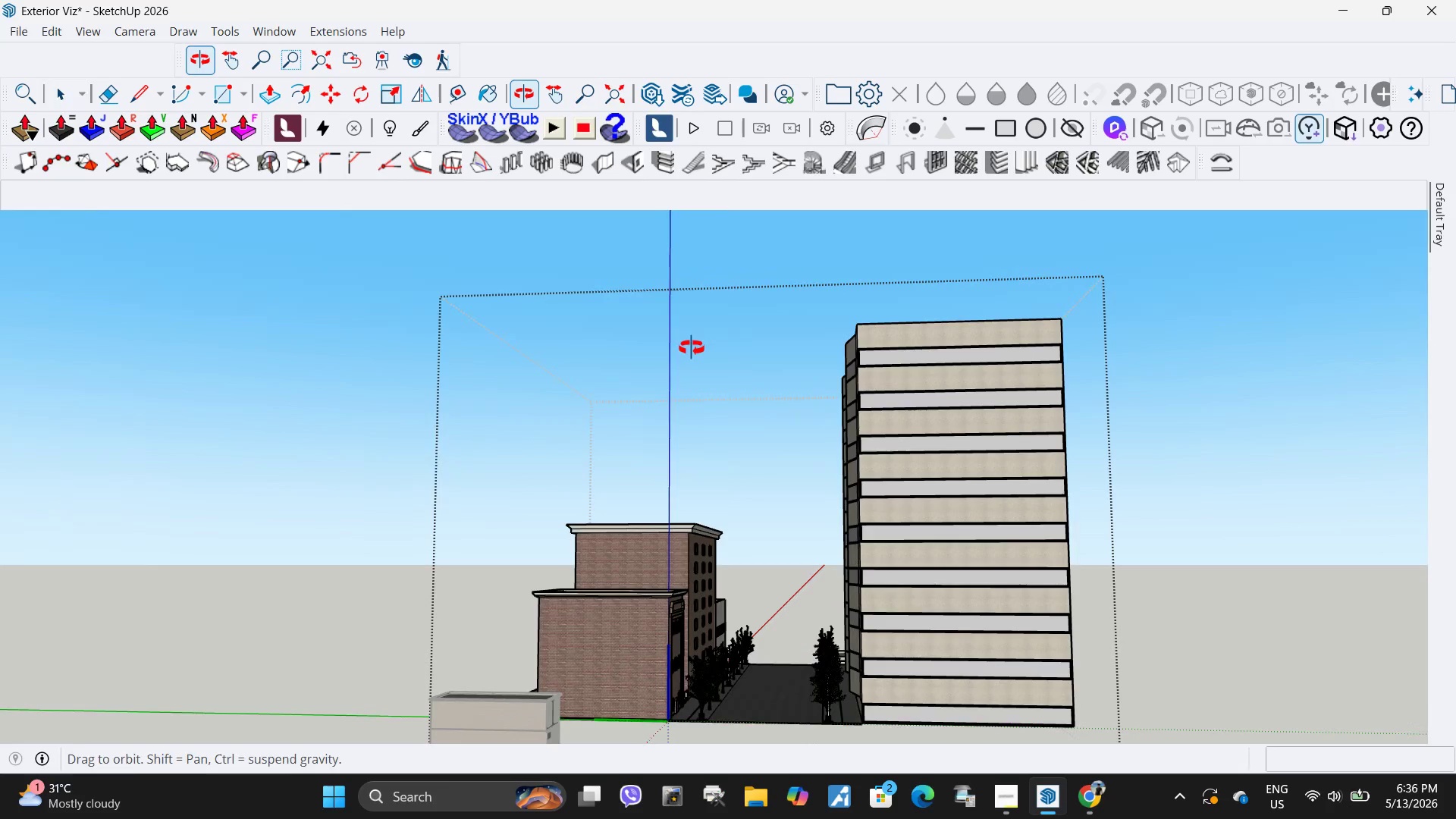 
scroll: coordinate [817, 689], scroll_direction: up, amount: 8.0
 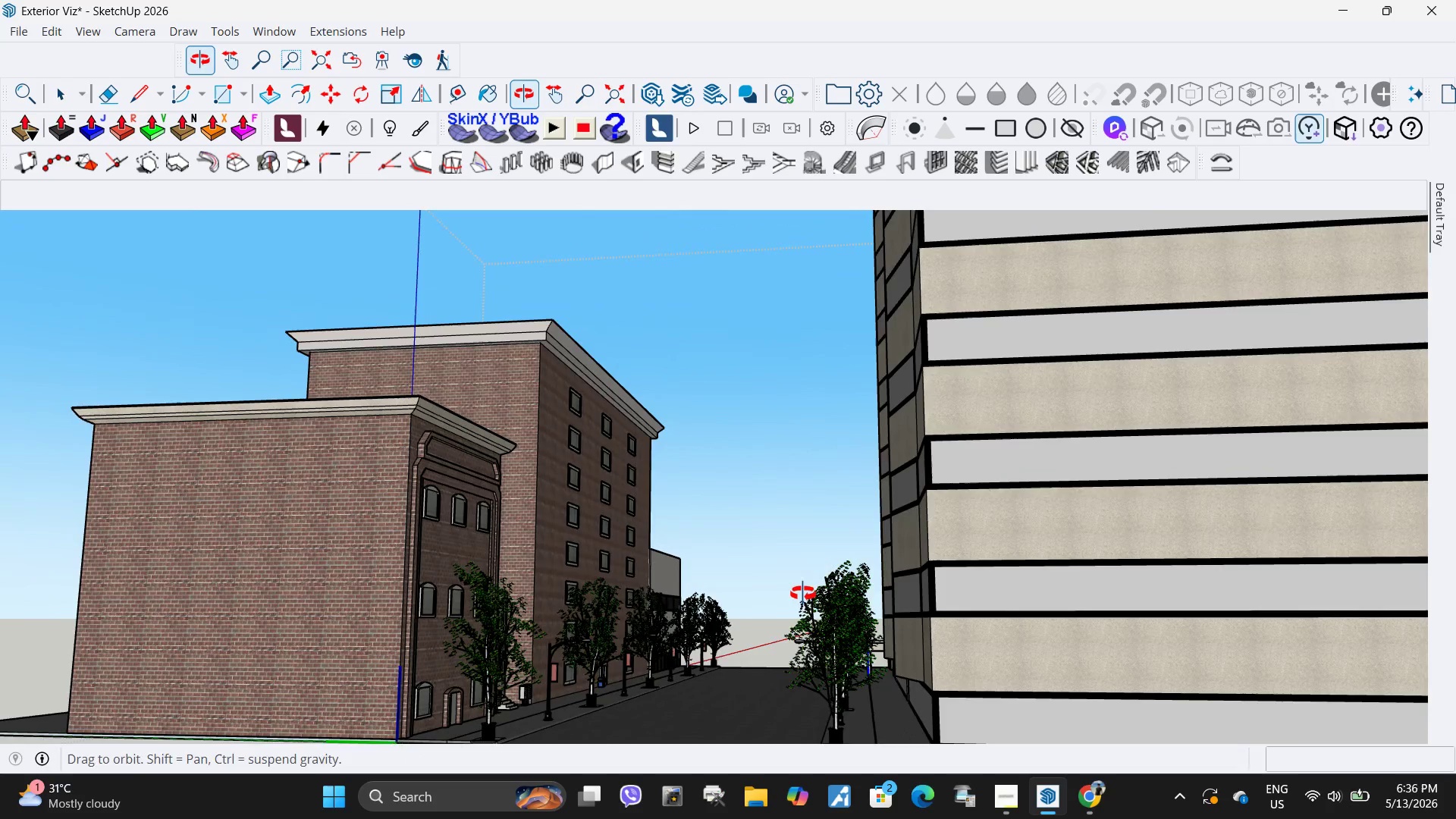 
left_click_drag(start_coordinate=[808, 552], to_coordinate=[856, 712])
 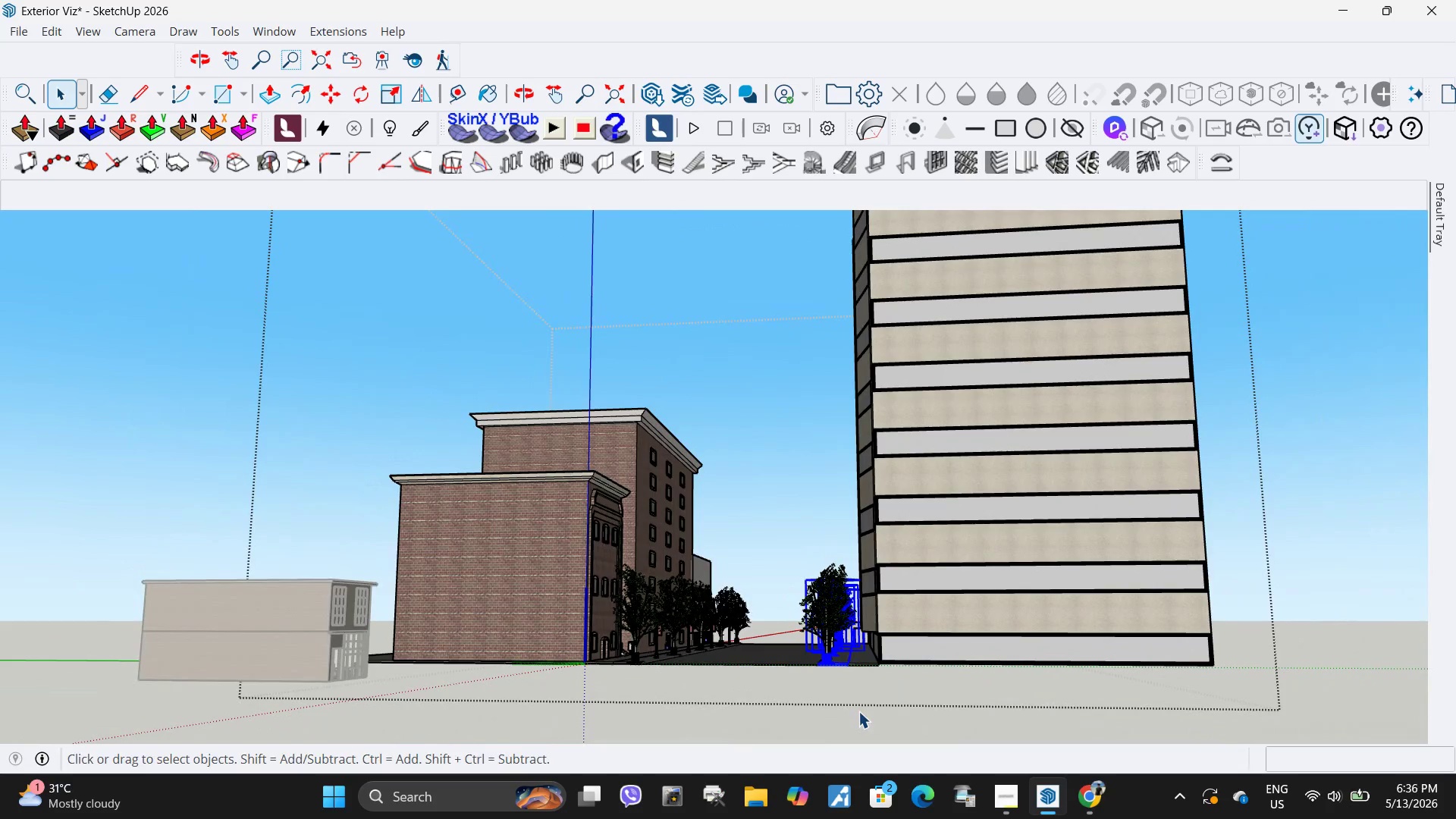 
scroll: coordinate [816, 566], scroll_direction: down, amount: 4.0
 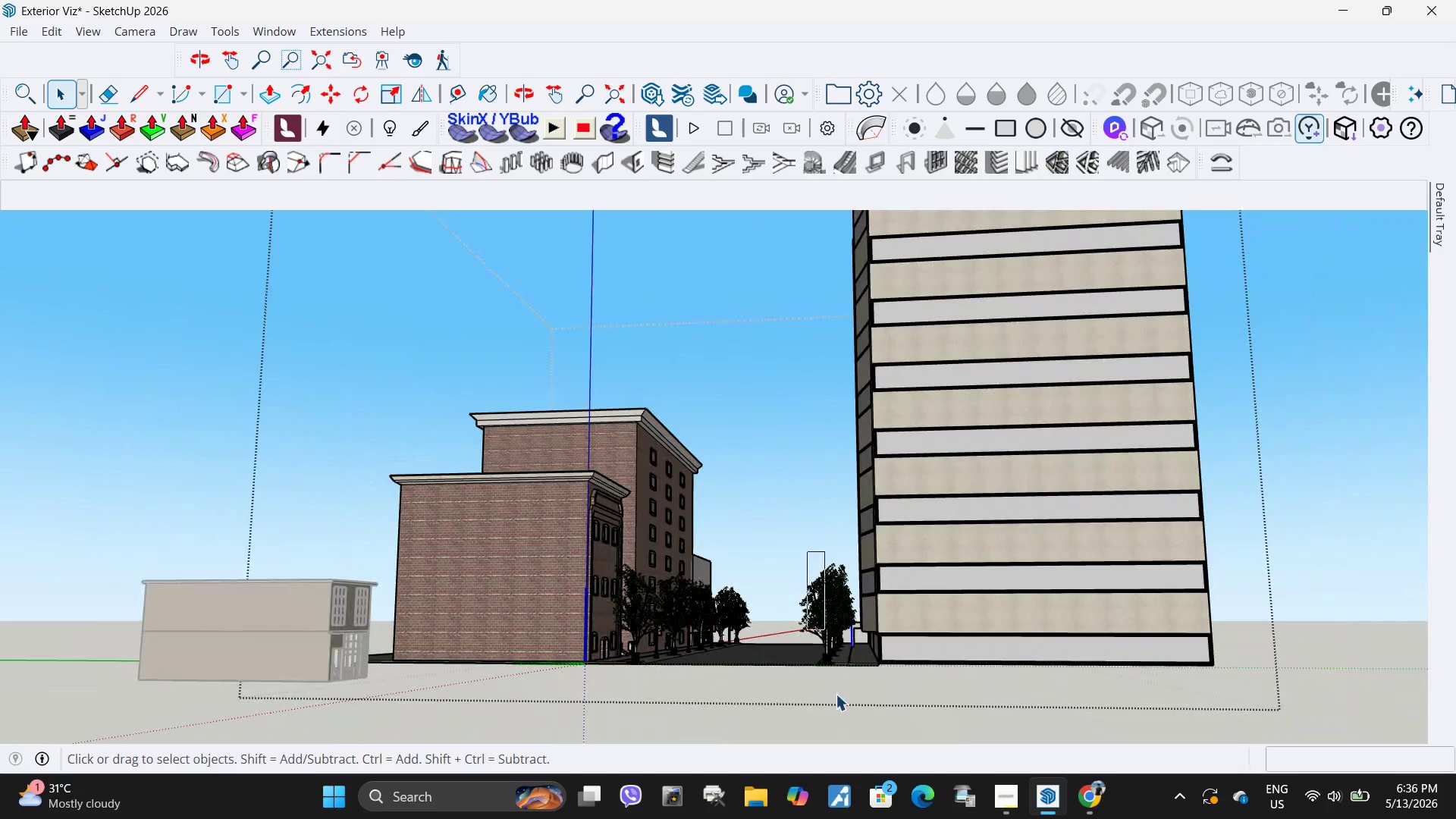 
key(Delete)
 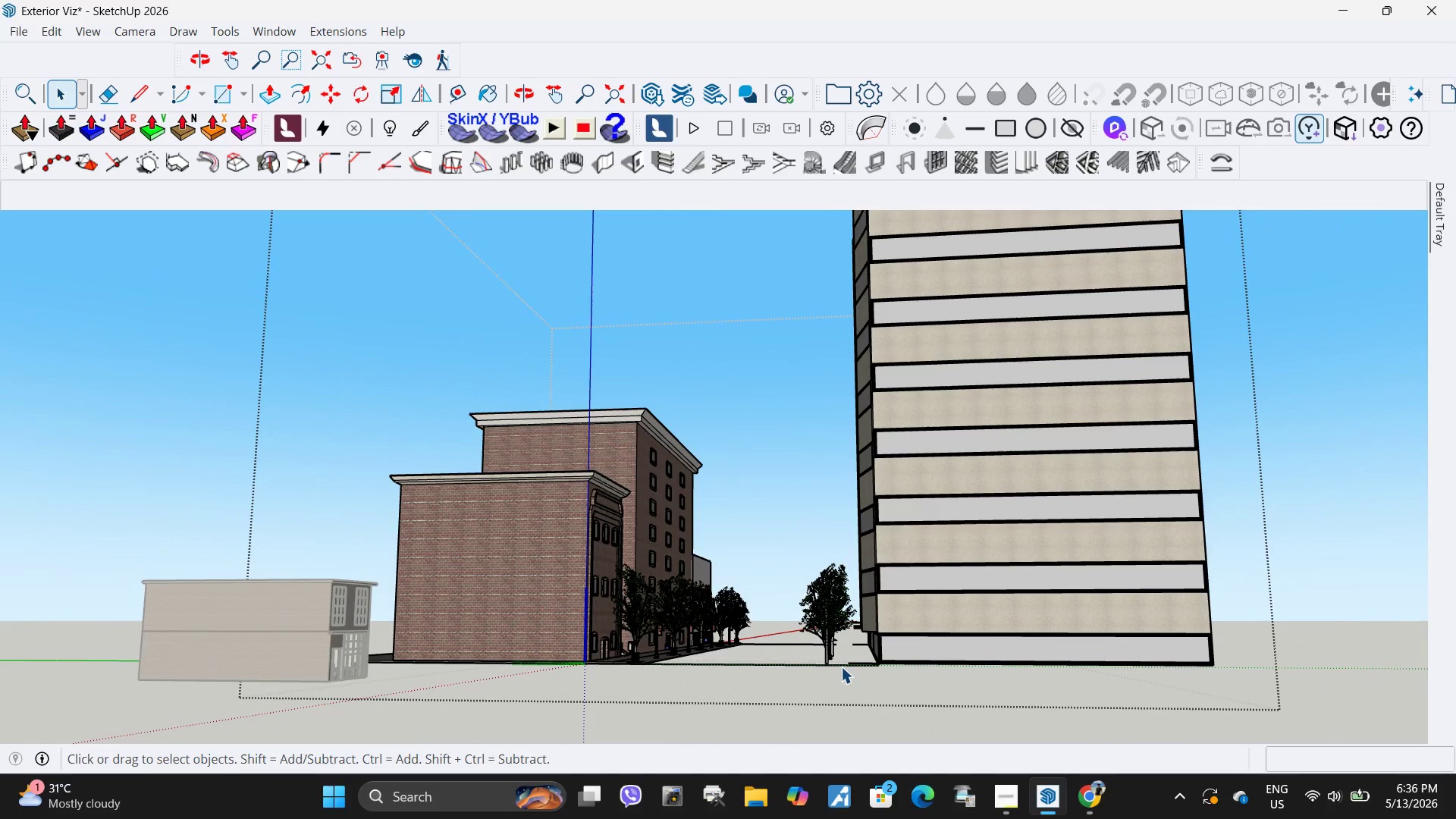 
key(Control+ControlLeft)
 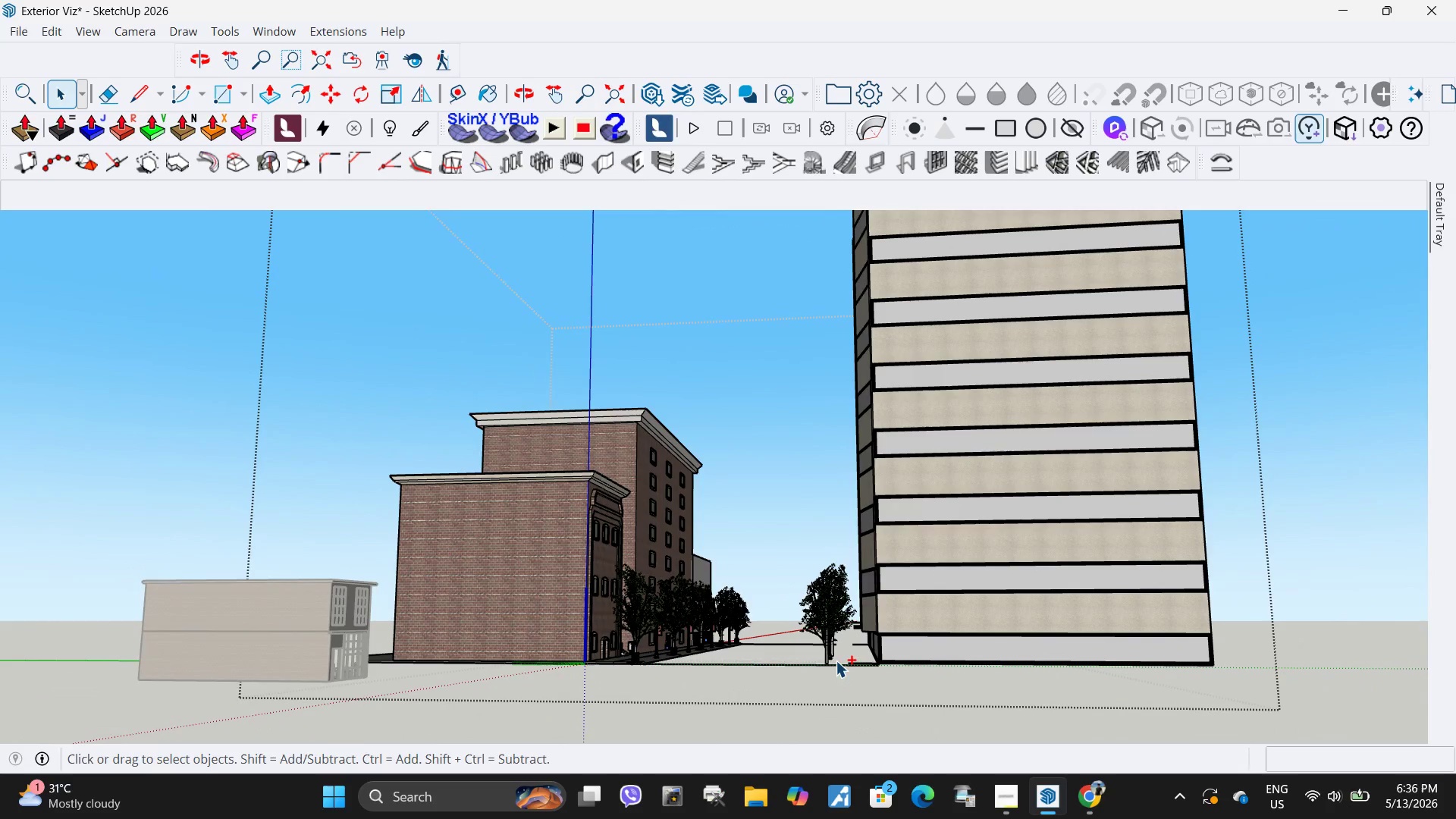 
key(Control+Z)
 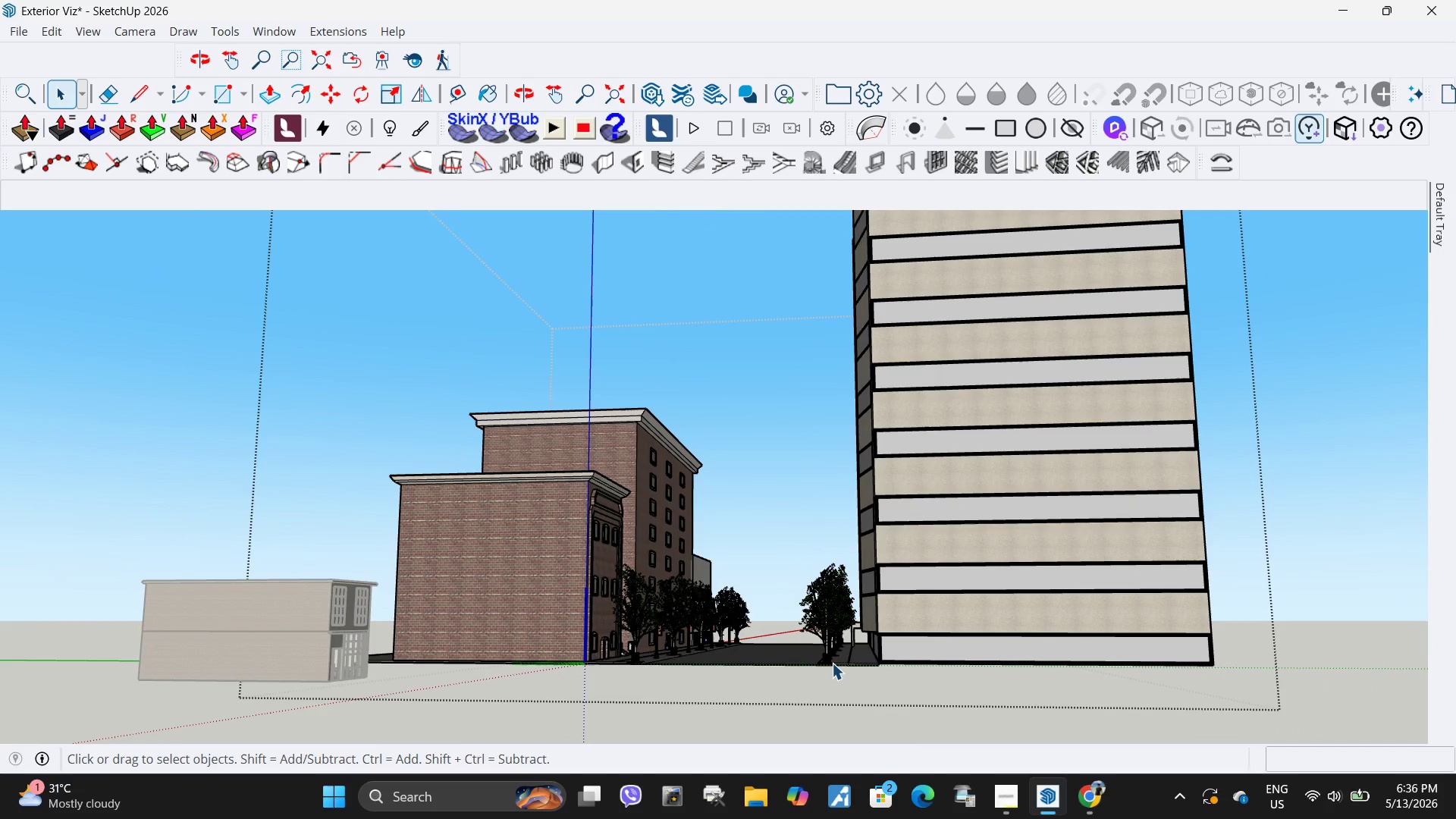 
scroll: coordinate [832, 663], scroll_direction: up, amount: 4.0
 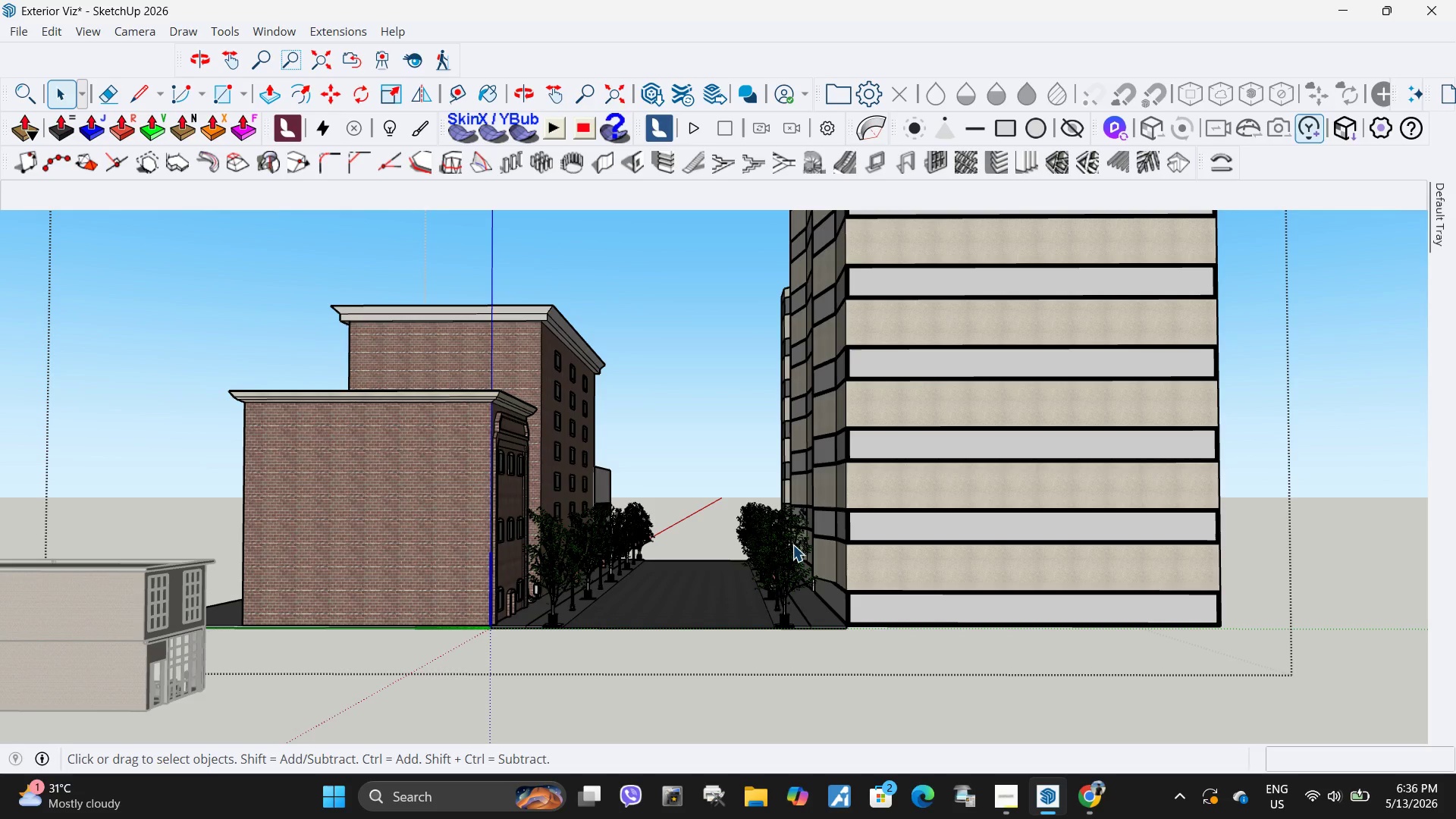 
left_click([787, 550])
 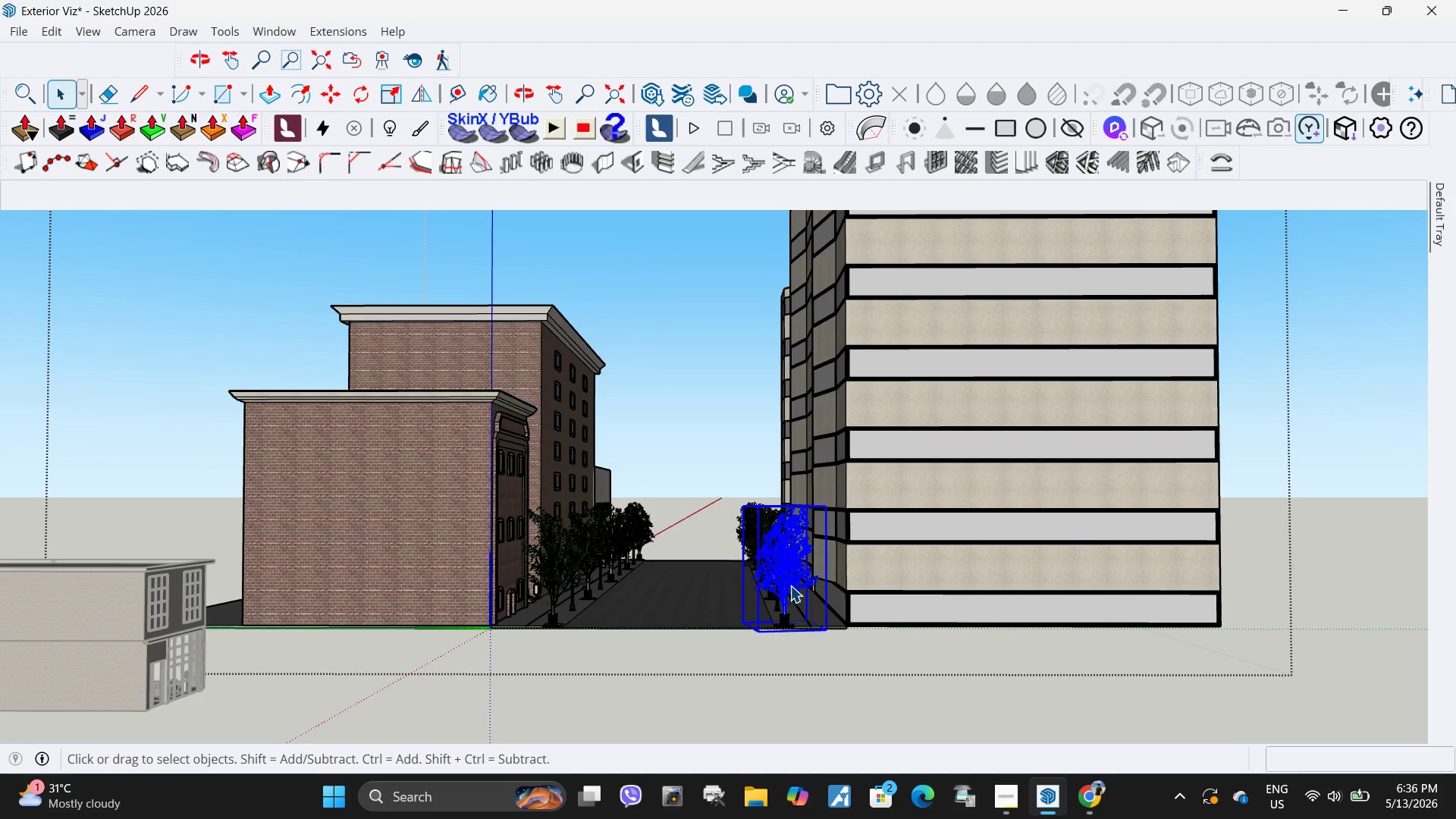 
key(Delete)
 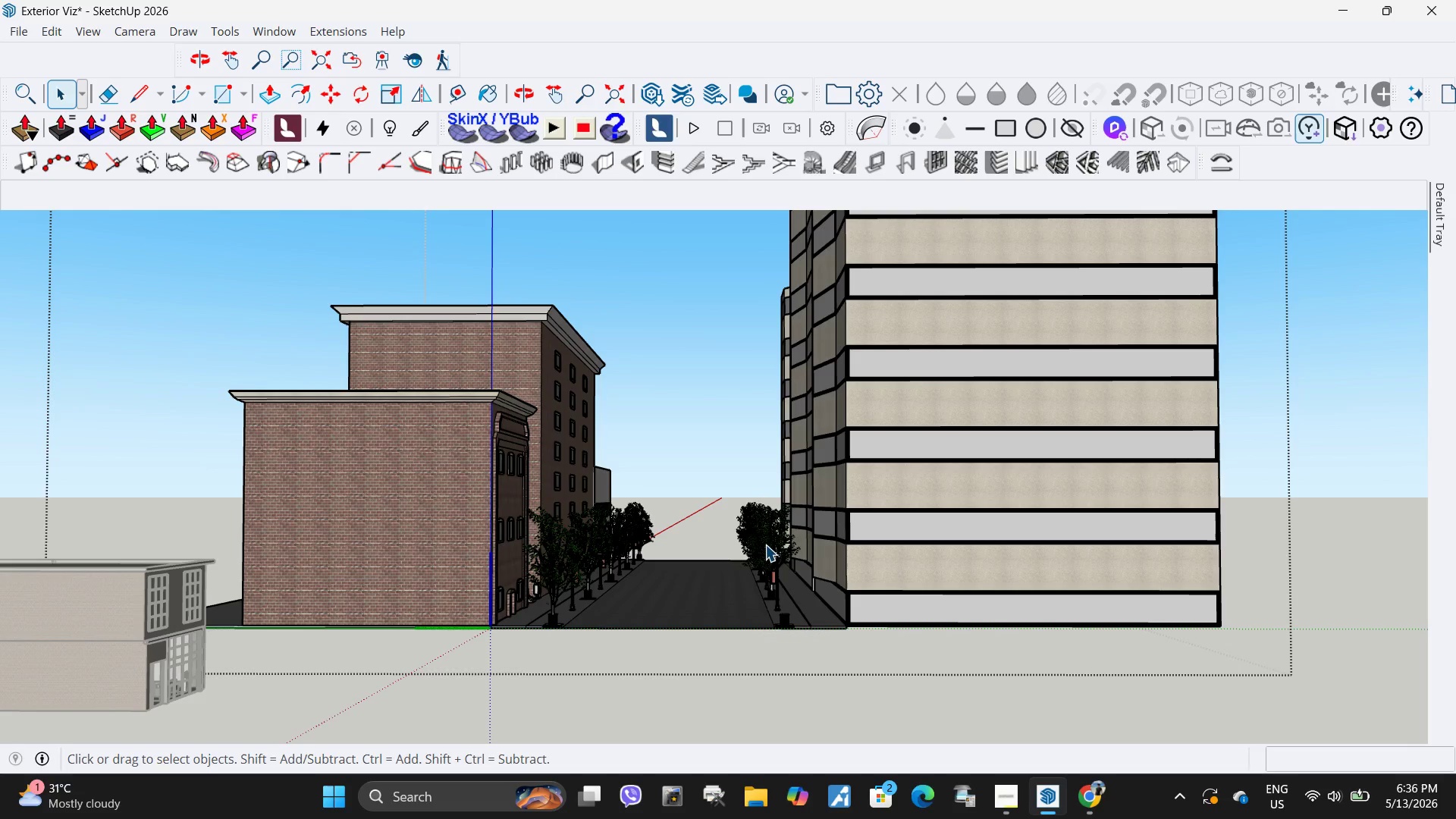 
left_click([765, 544])
 